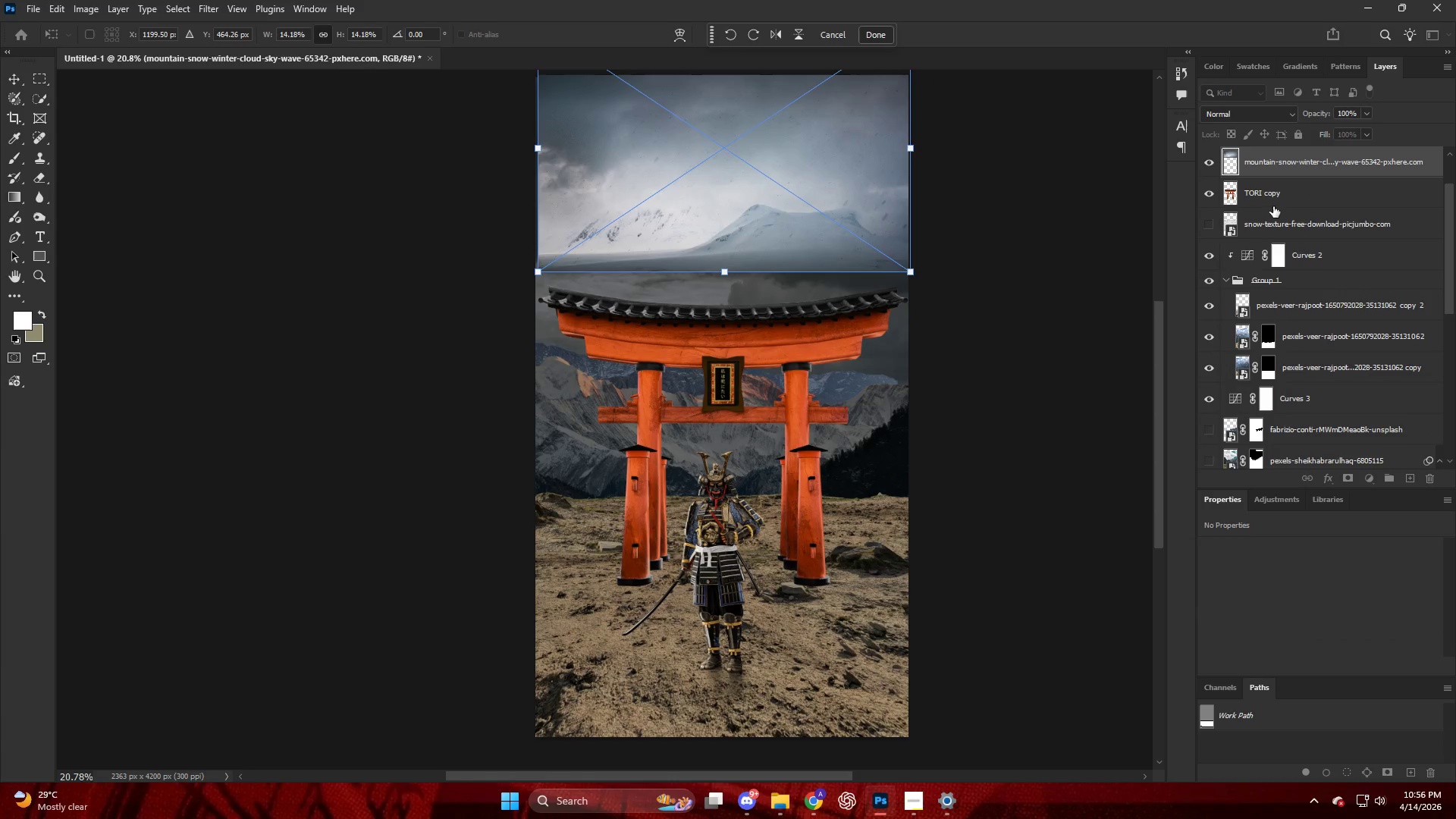 
left_click_drag(start_coordinate=[1282, 167], to_coordinate=[1281, 237])
 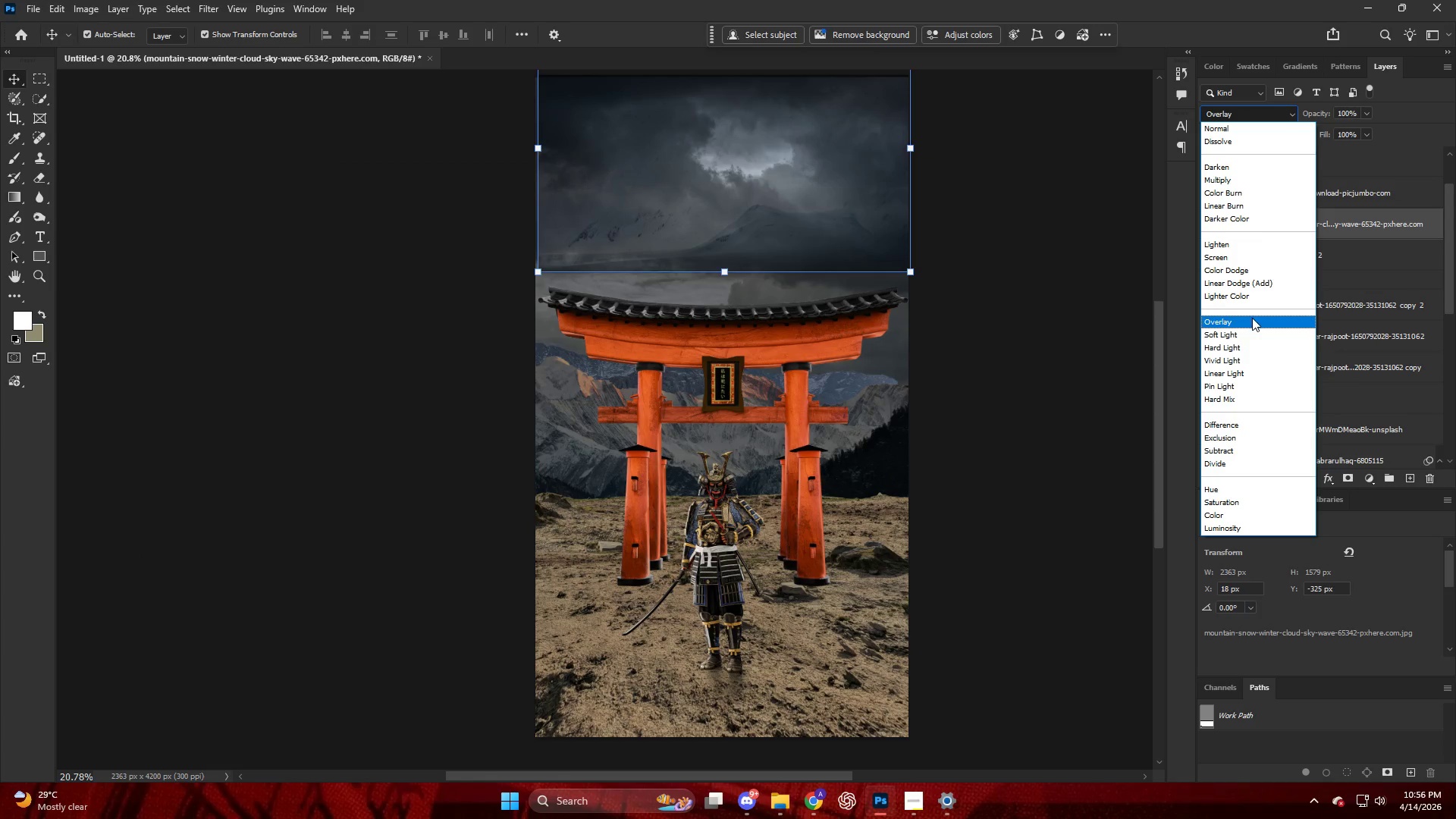 
wait(6.33)
 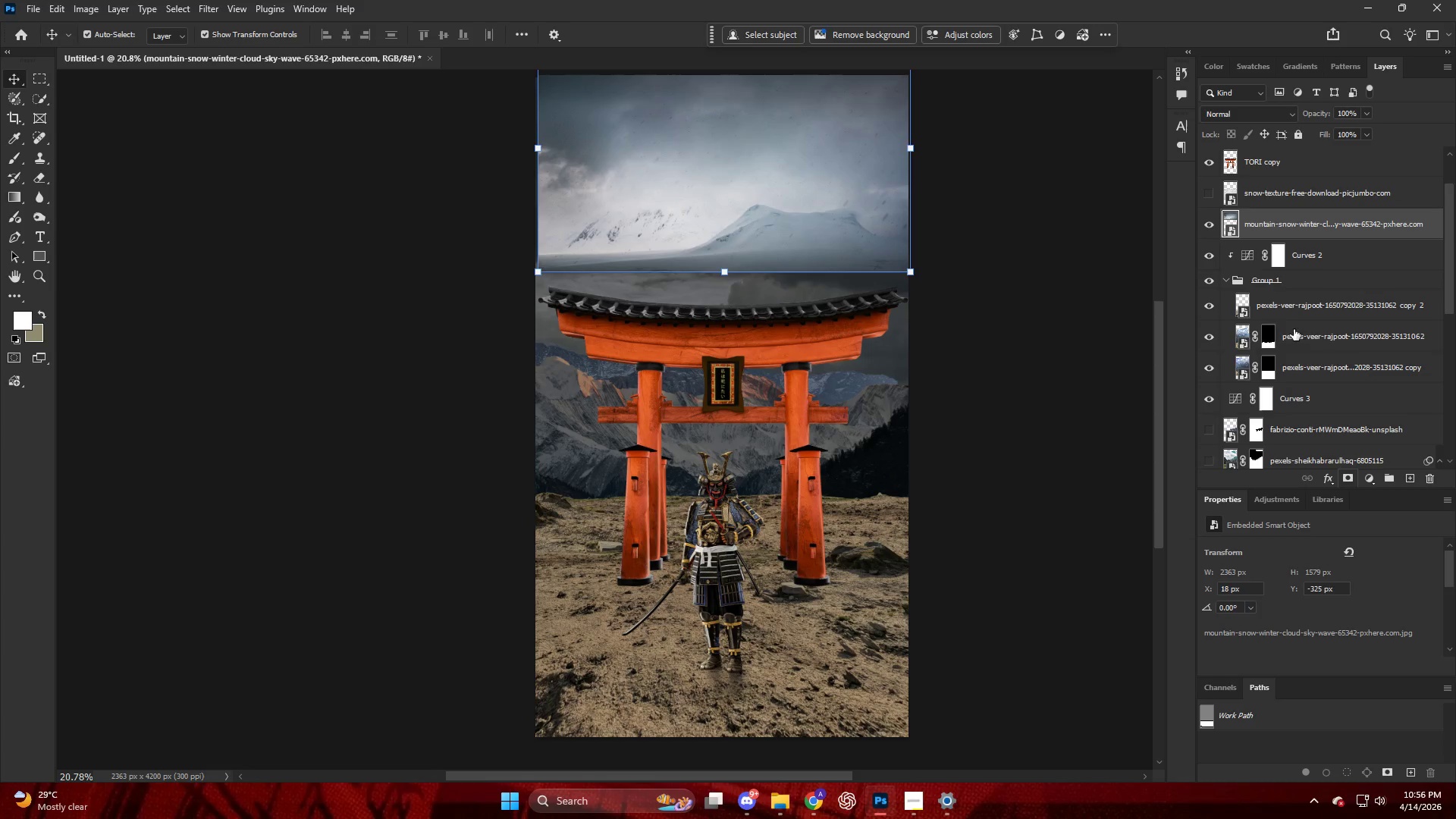 
key(Escape)
 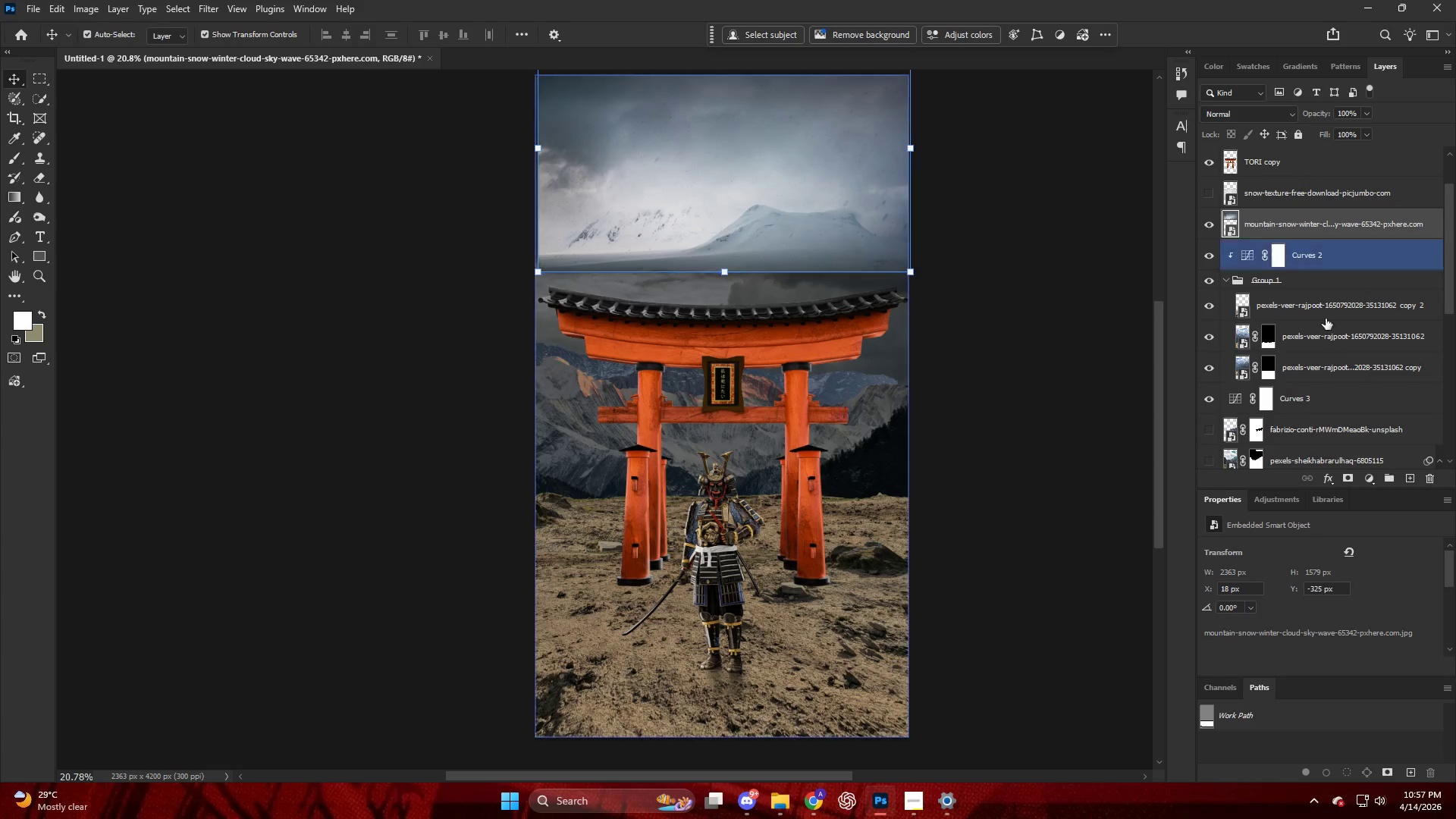 
hold_key(key=AltLeft, duration=0.59)
left_click([1354, 482])
 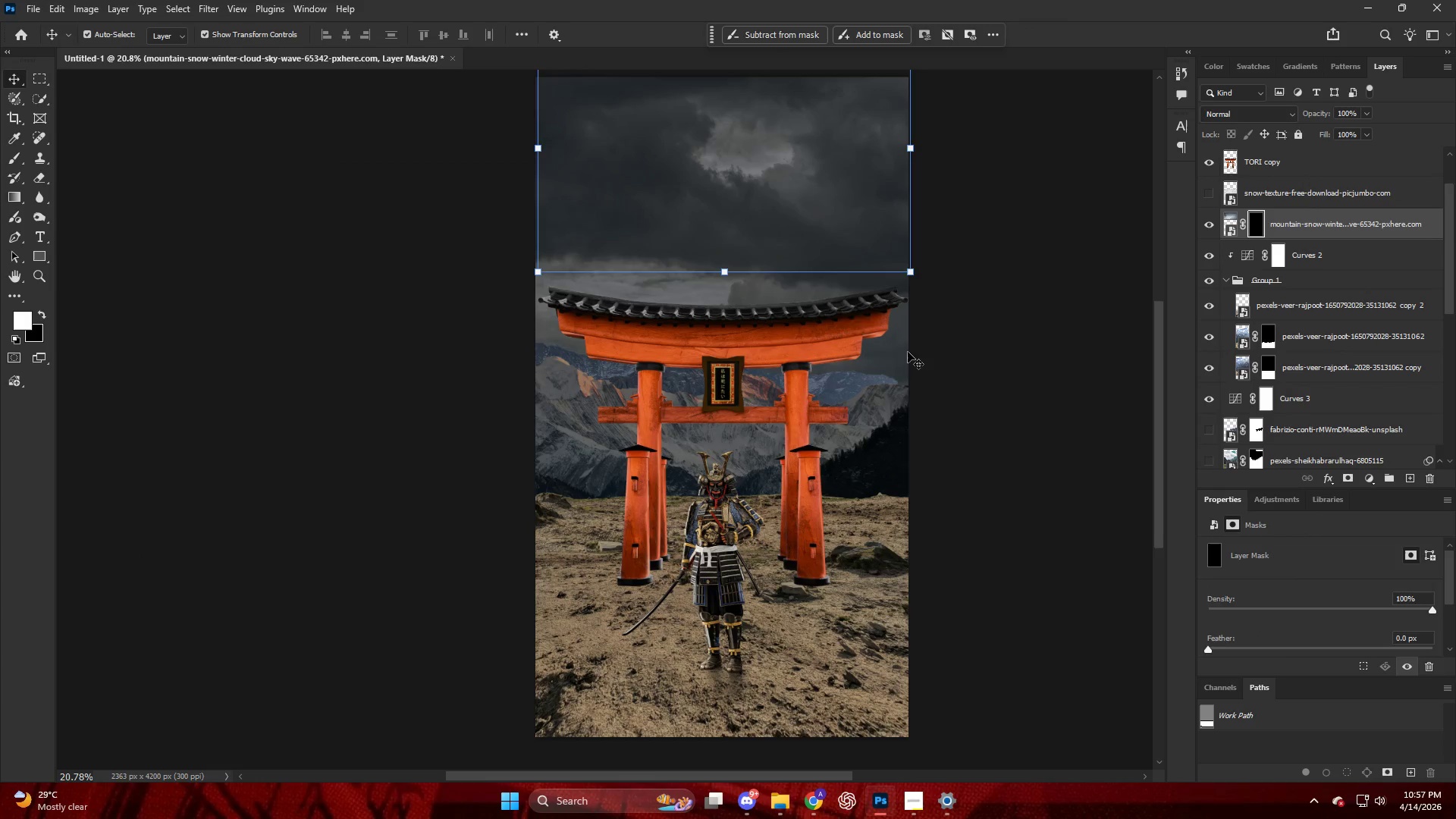 
scroll: coordinate [811, 247], scroll_direction: up, amount: 4.0
 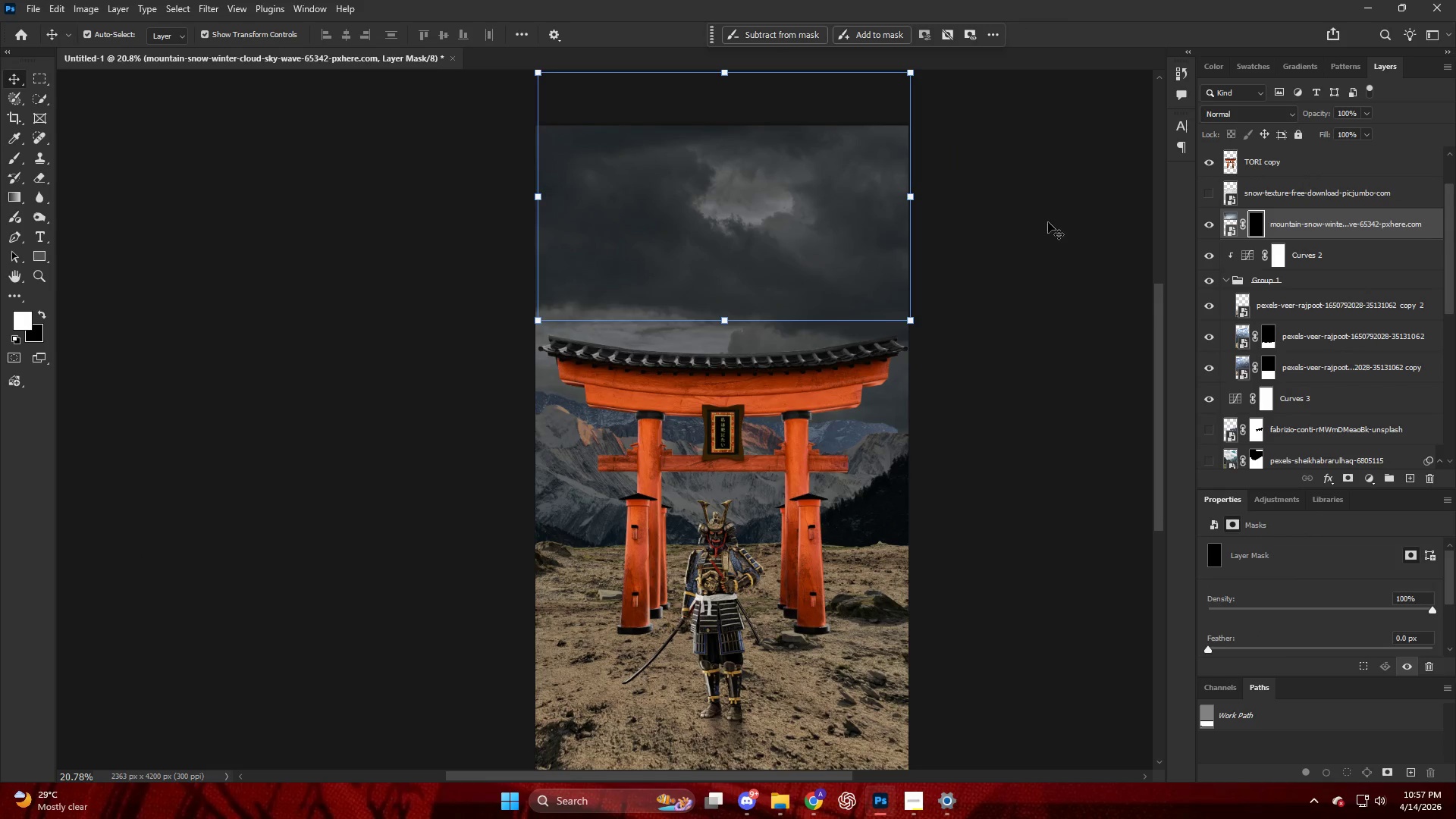 
key(B)
 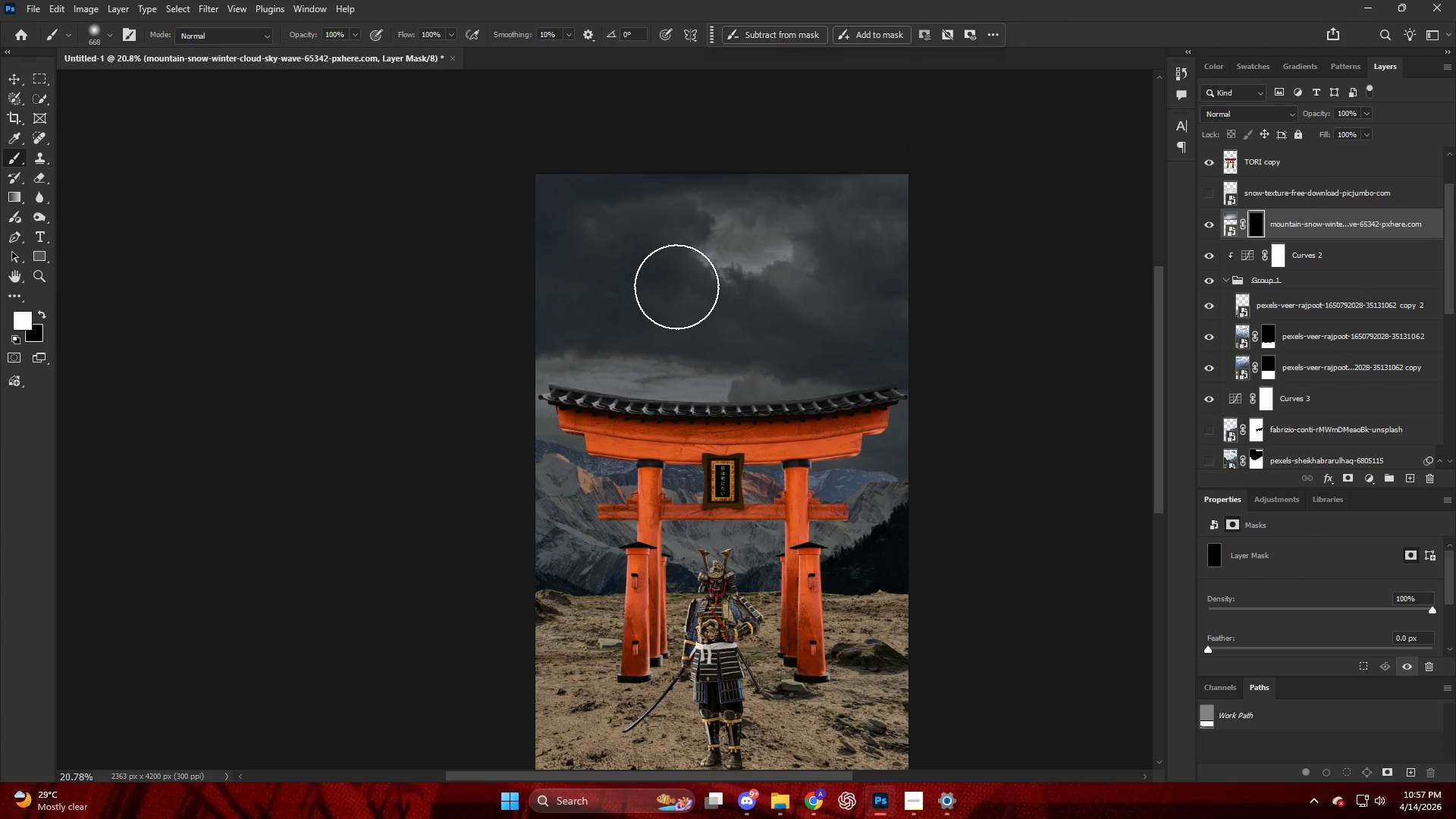 
scroll: coordinate [1049, 222], scroll_direction: up, amount: 4.0
 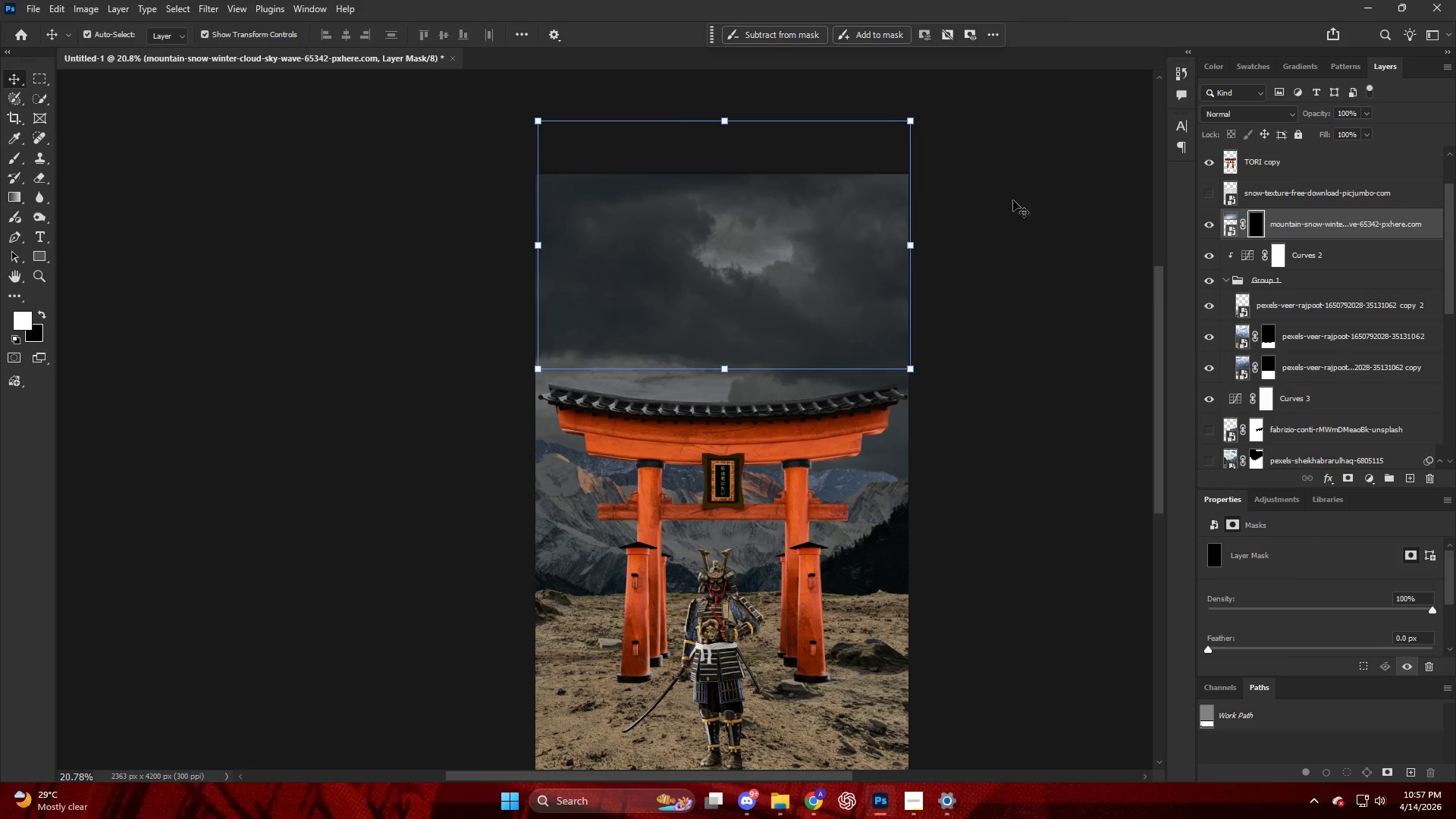 
key(Alt+AltLeft)
 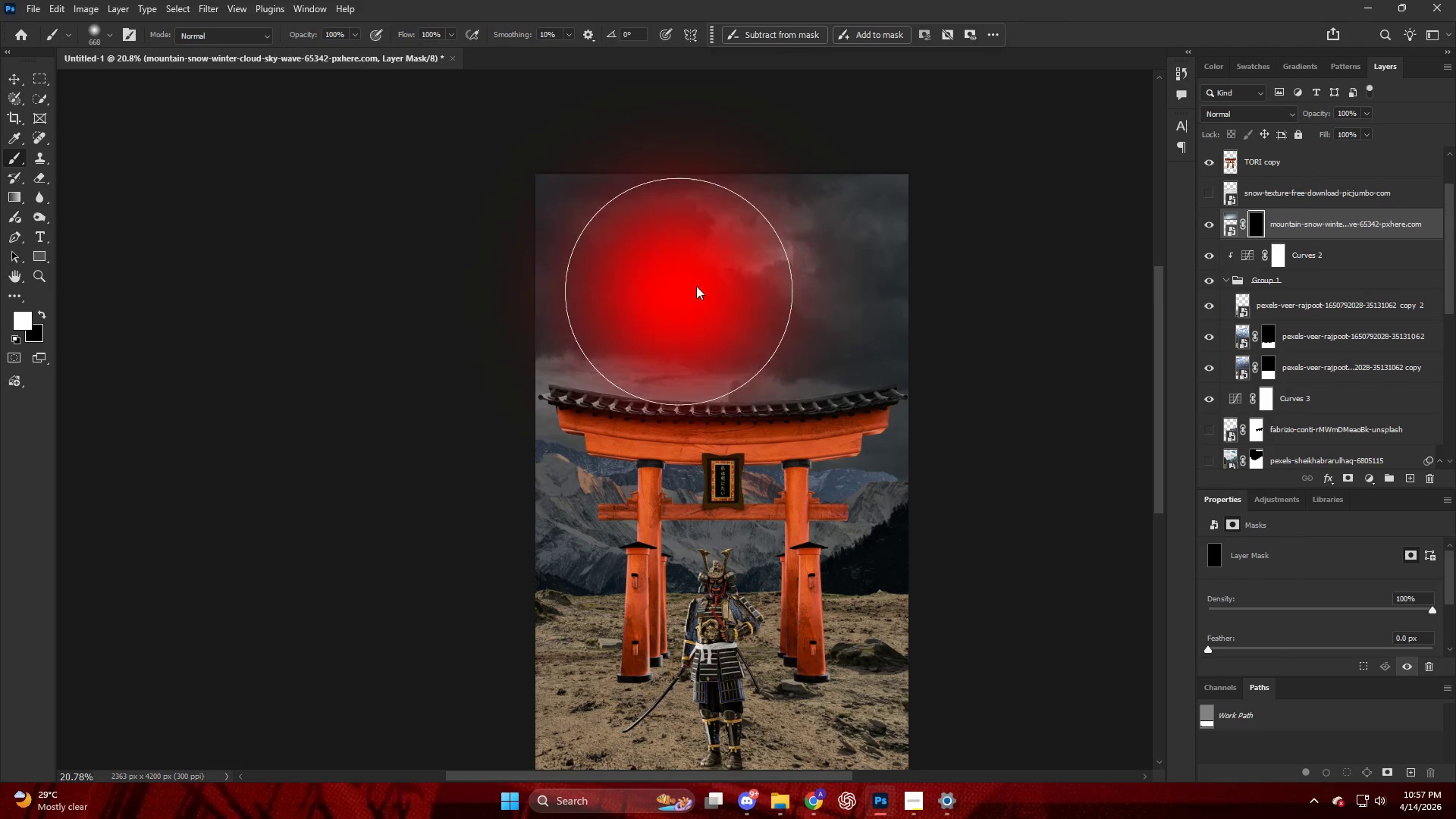 
left_click_drag(start_coordinate=[458, 193], to_coordinate=[996, 155])
 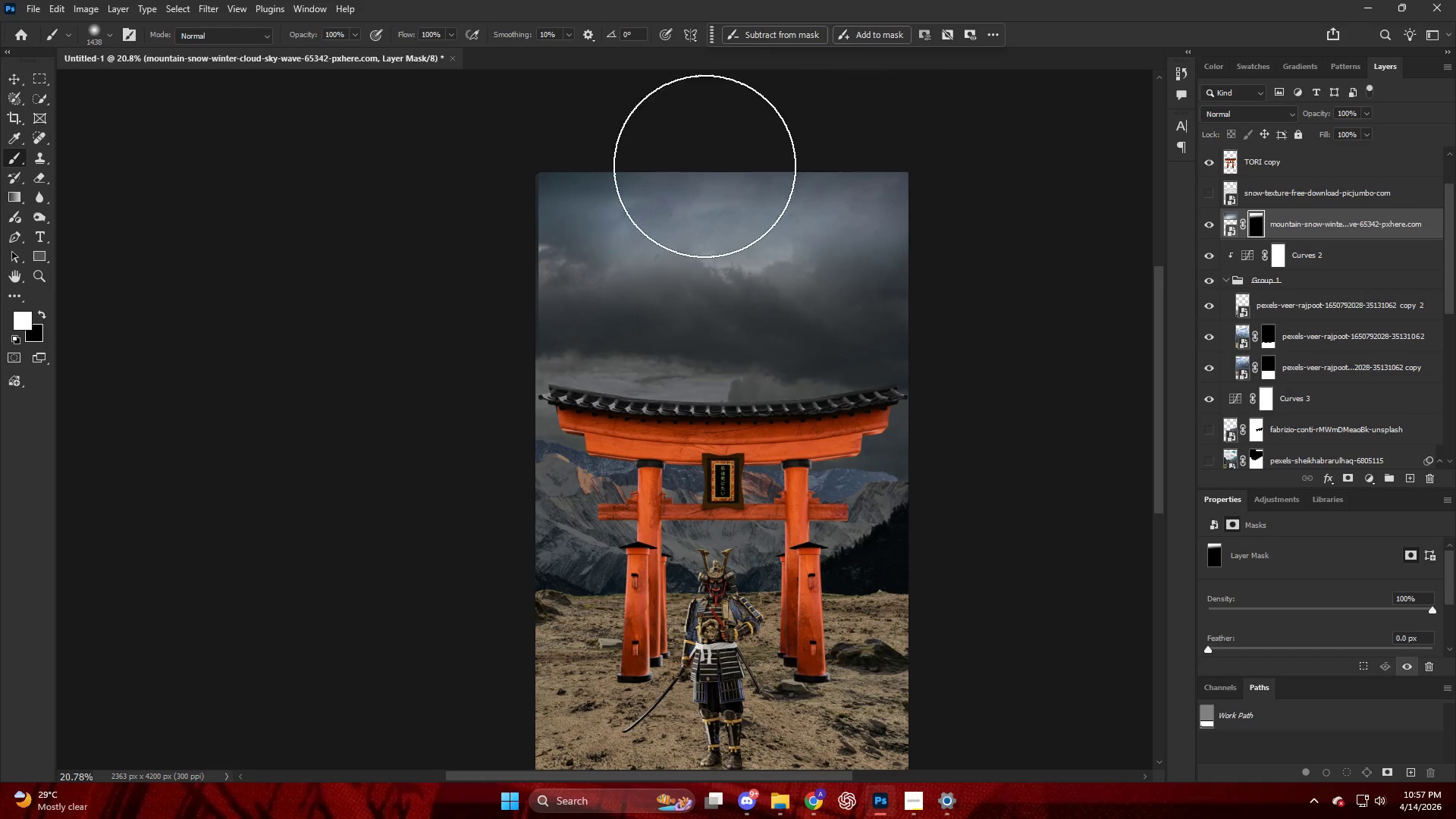 
left_click_drag(start_coordinate=[752, 187], to_coordinate=[644, 375])
 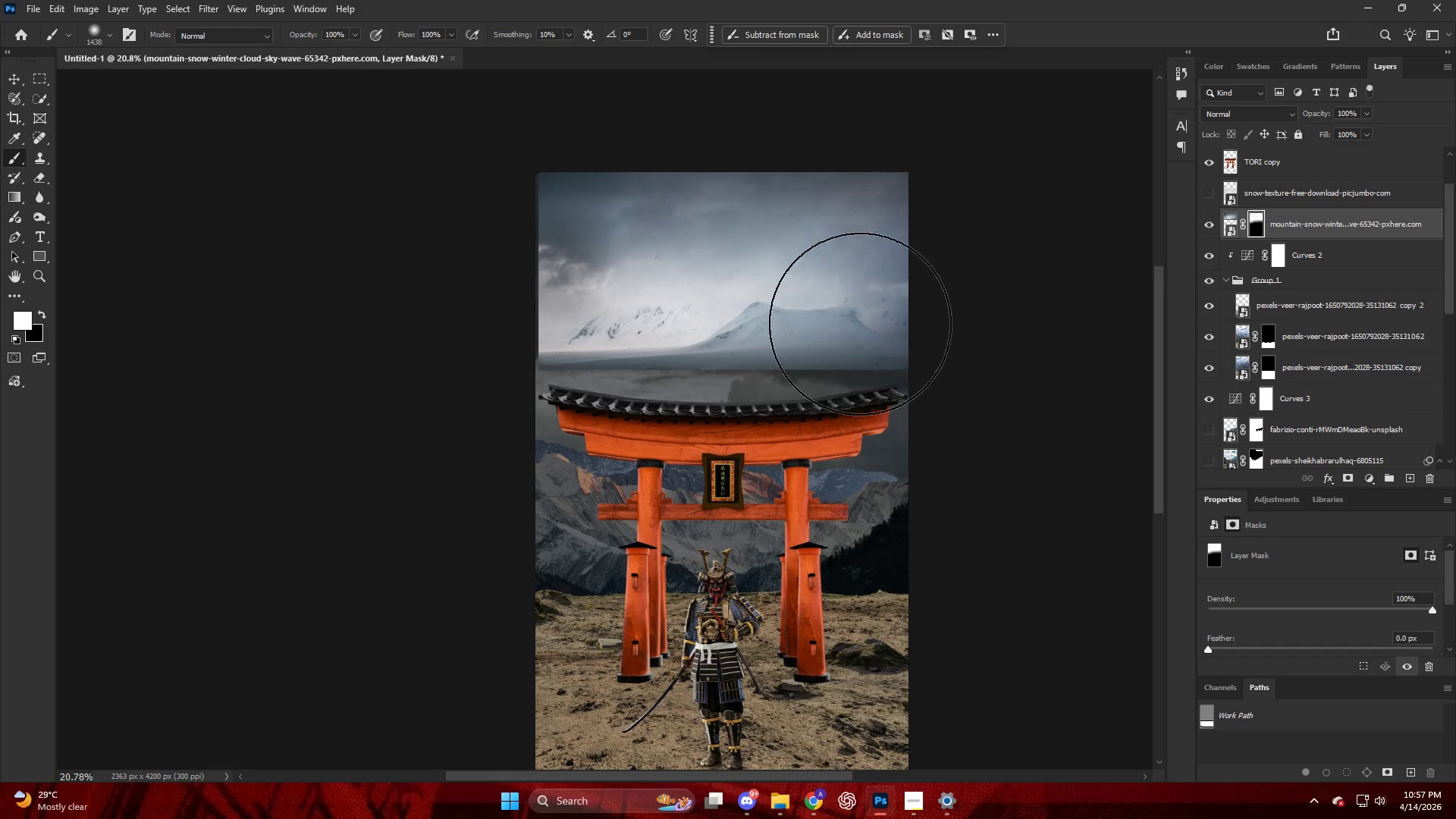 
key(Control+ControlLeft)
 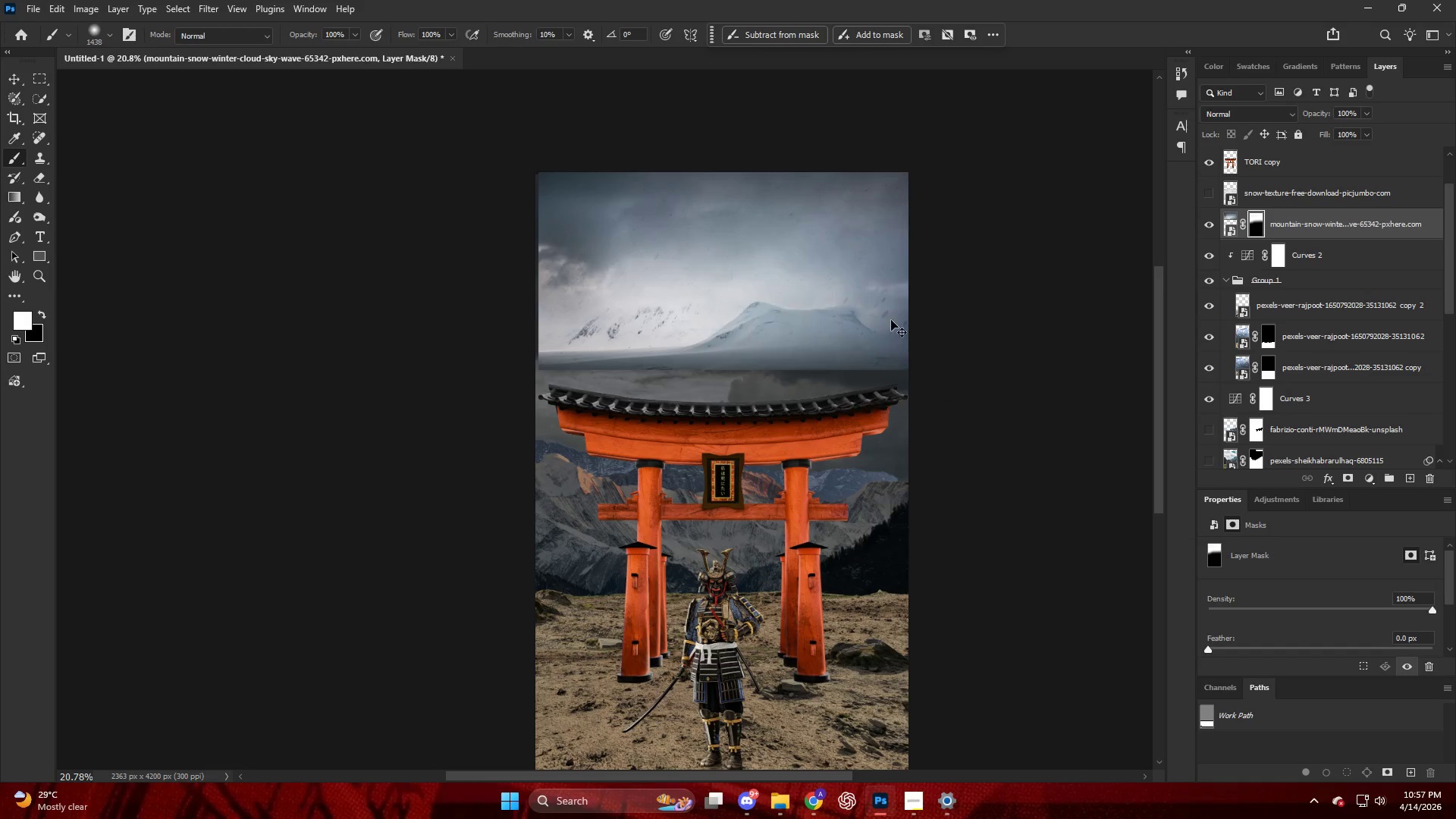 
key(Control+Z)
 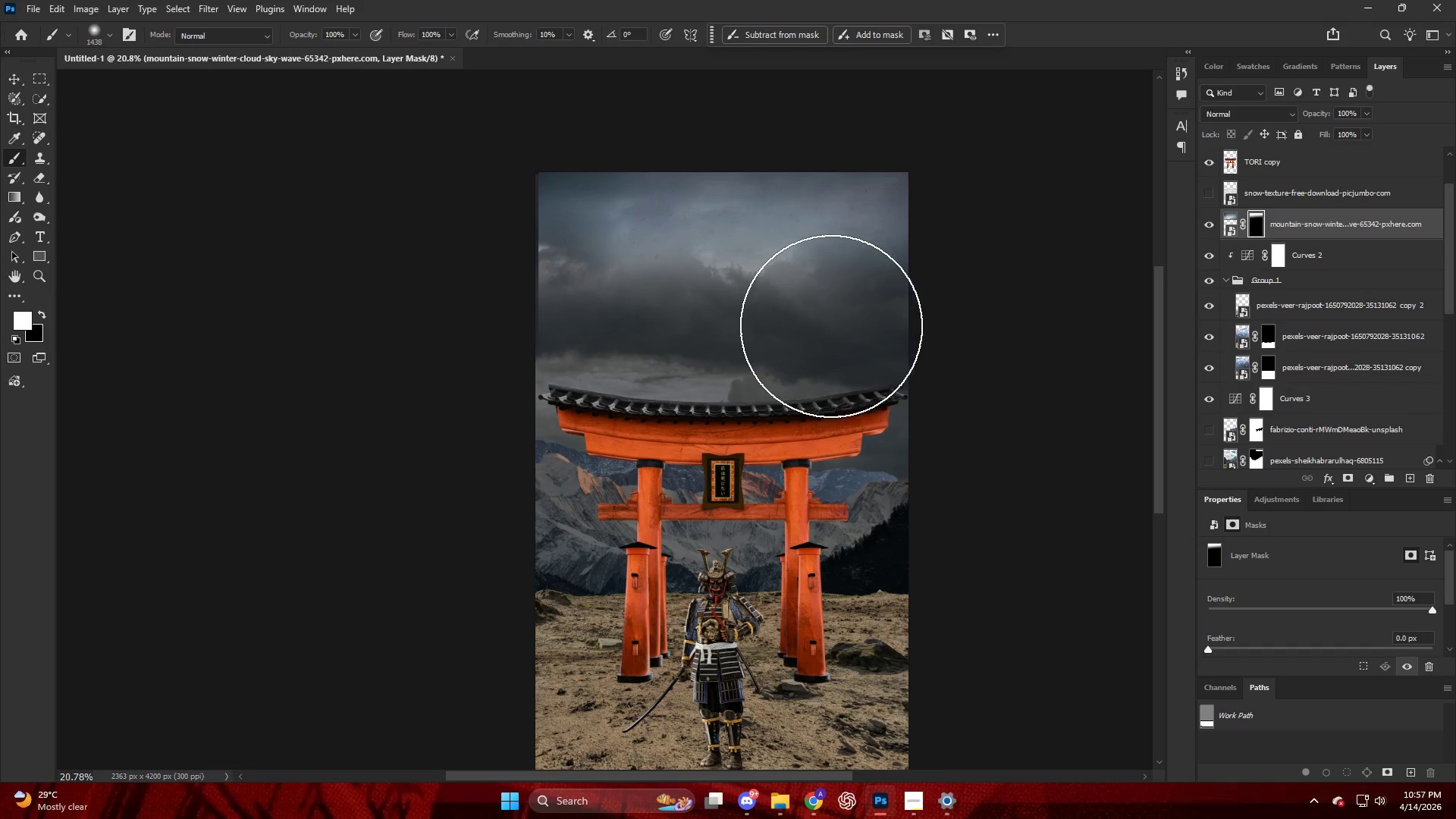 
key(V)
 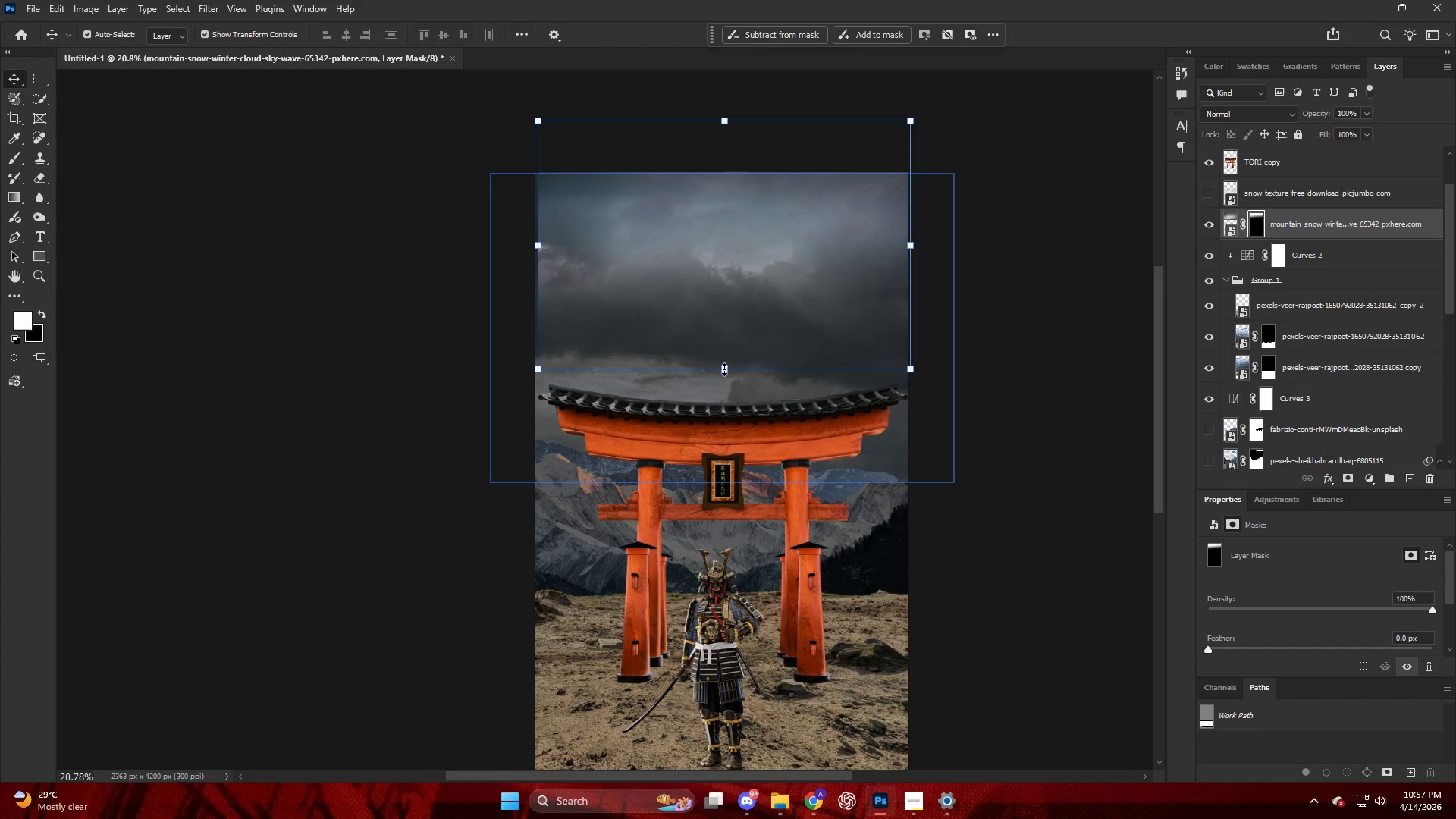 
left_click_drag(start_coordinate=[723, 370], to_coordinate=[746, 527])
 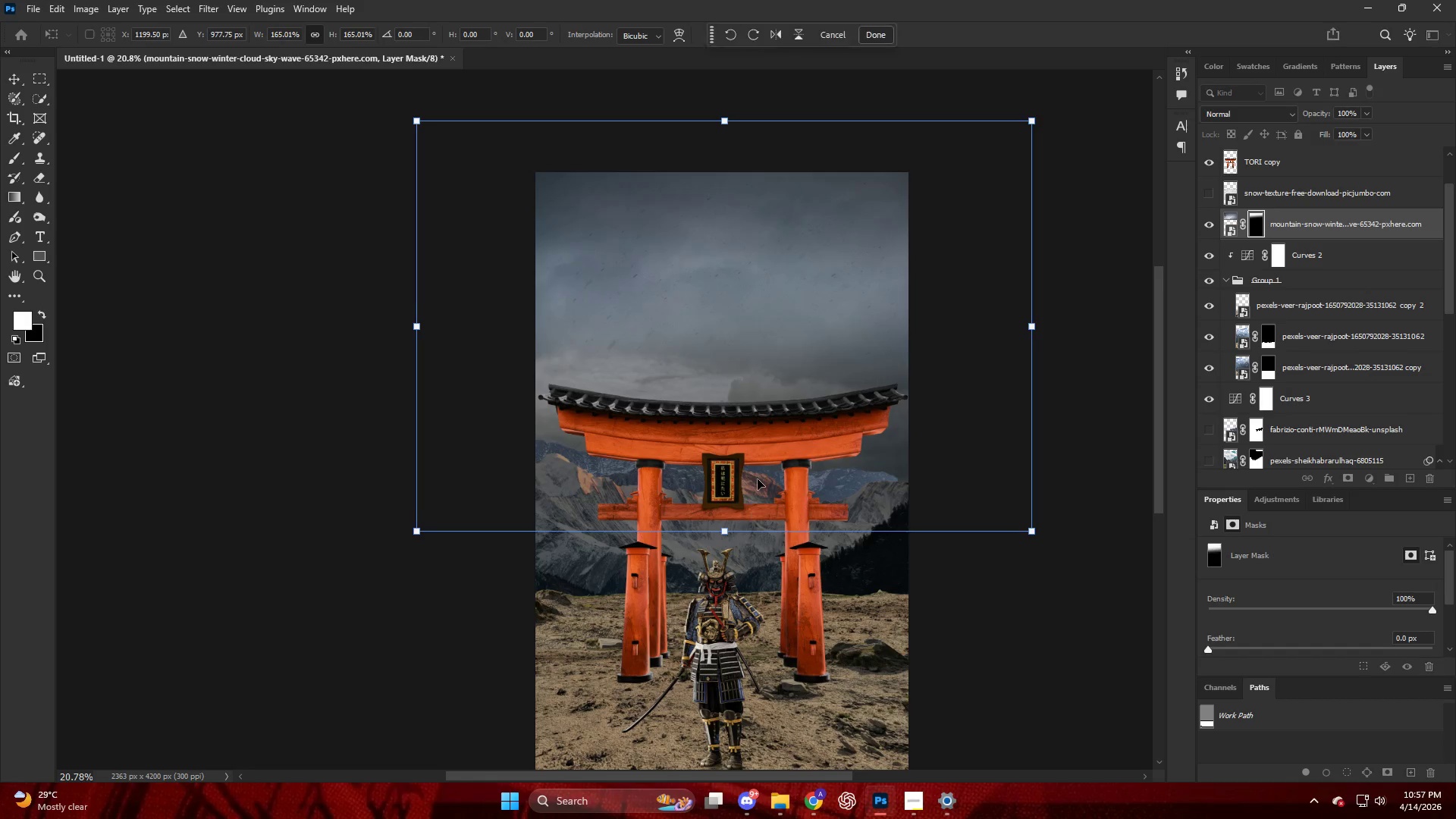 
left_click_drag(start_coordinate=[764, 482], to_coordinate=[764, 466])
 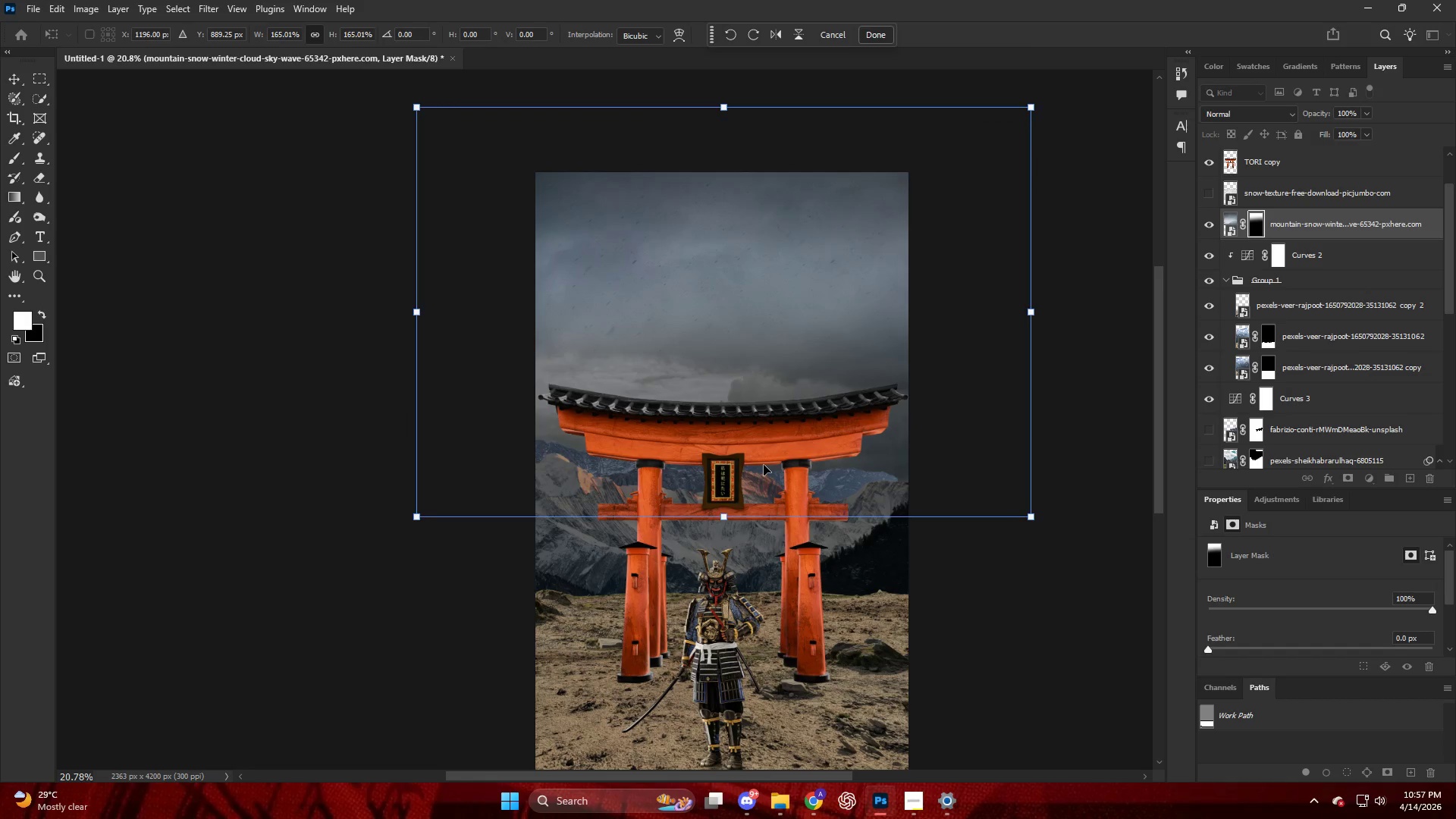 
key(NumpadEnter)
 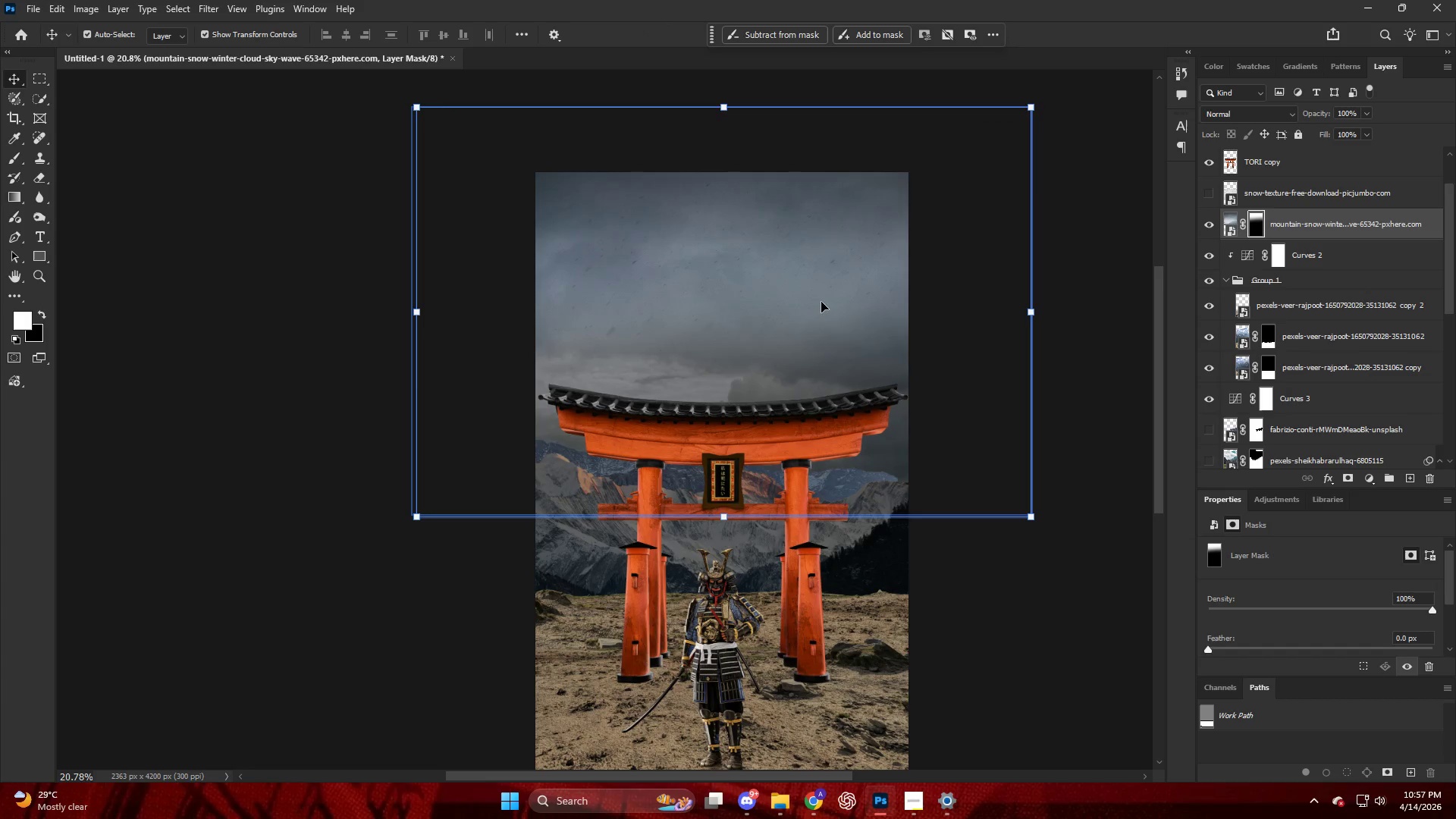 
key(Alt+AltLeft)
 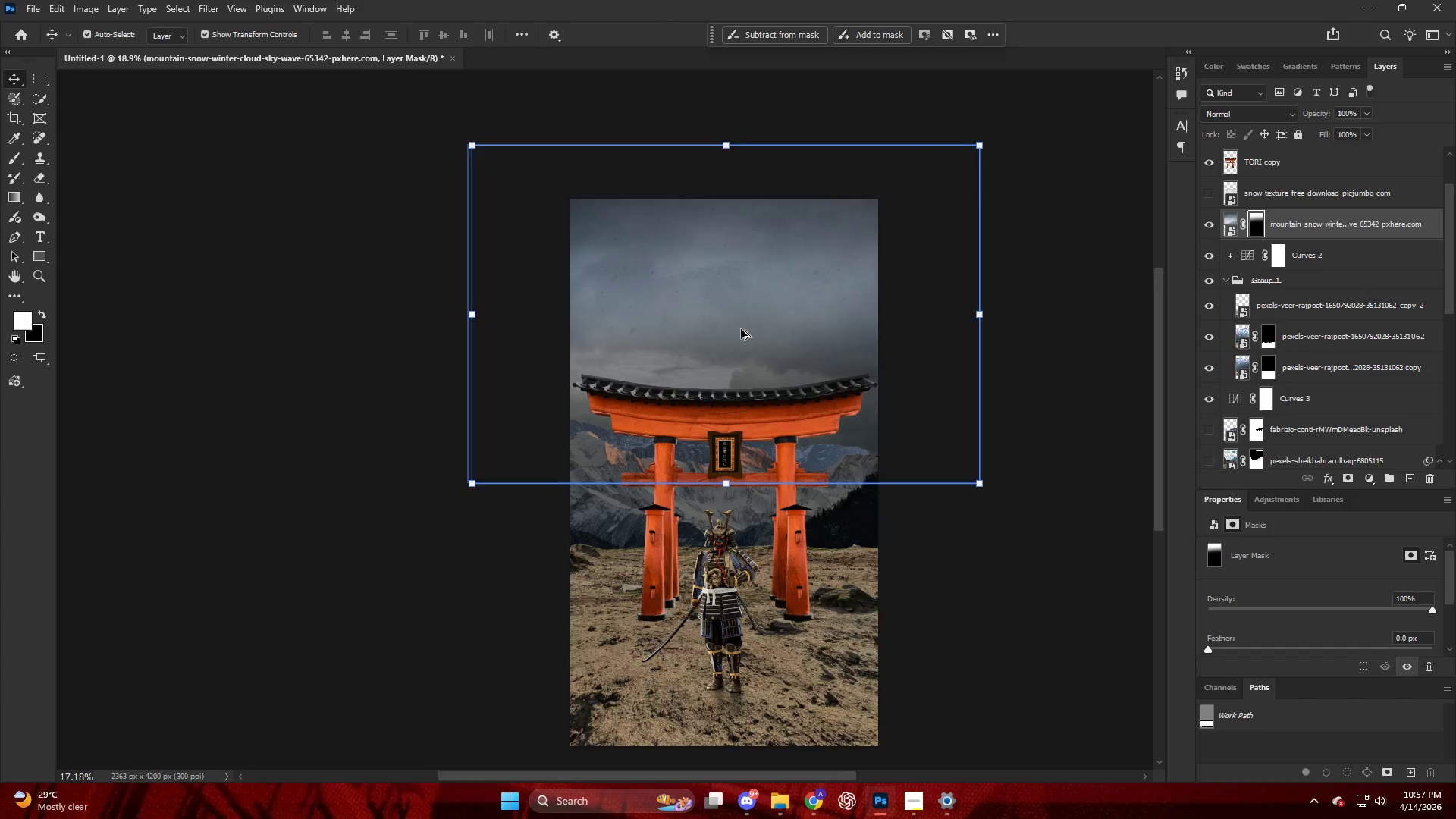 
key(Alt+AltLeft)
 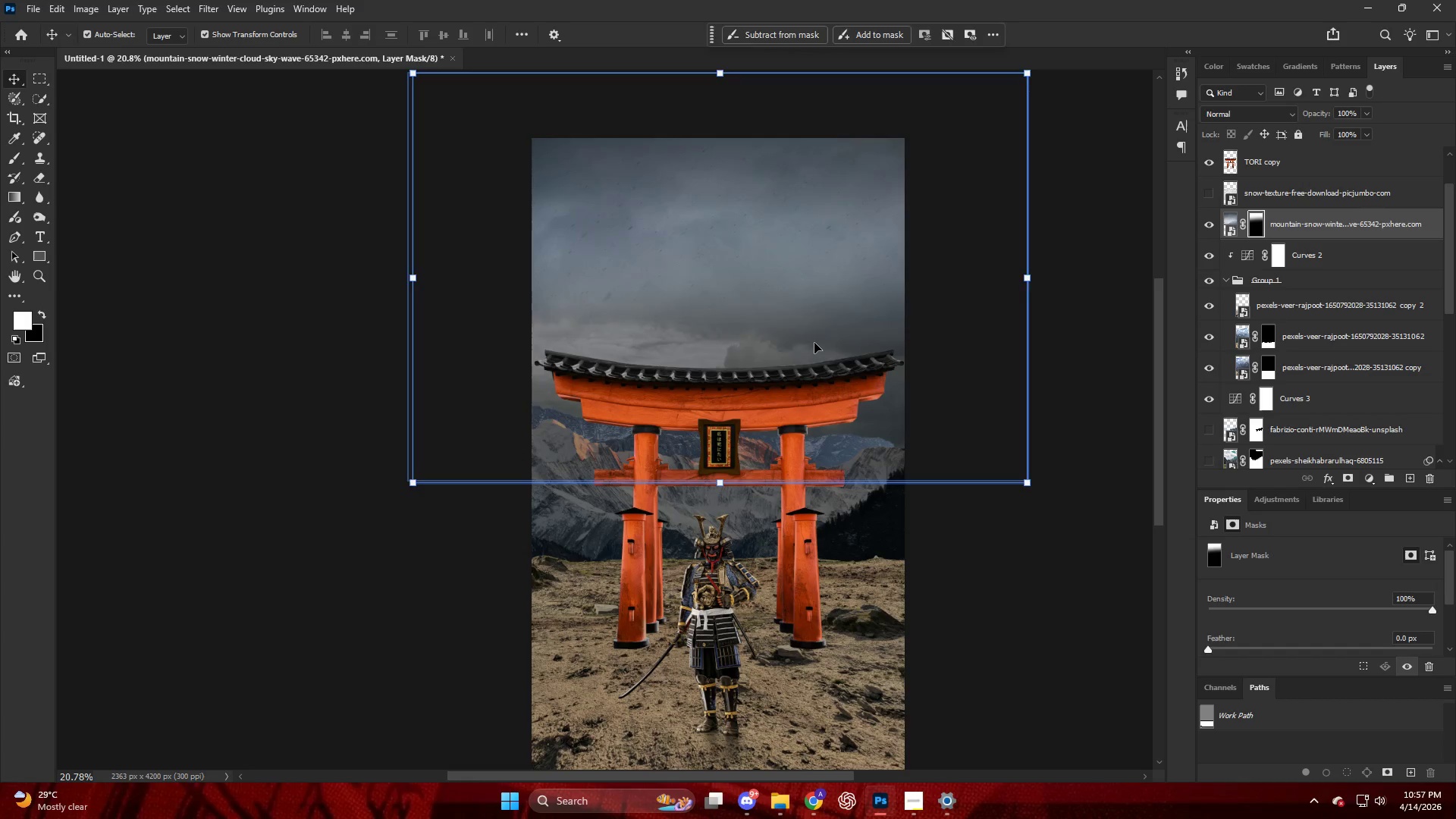 
left_click_drag(start_coordinate=[816, 342], to_coordinate=[812, 271])
 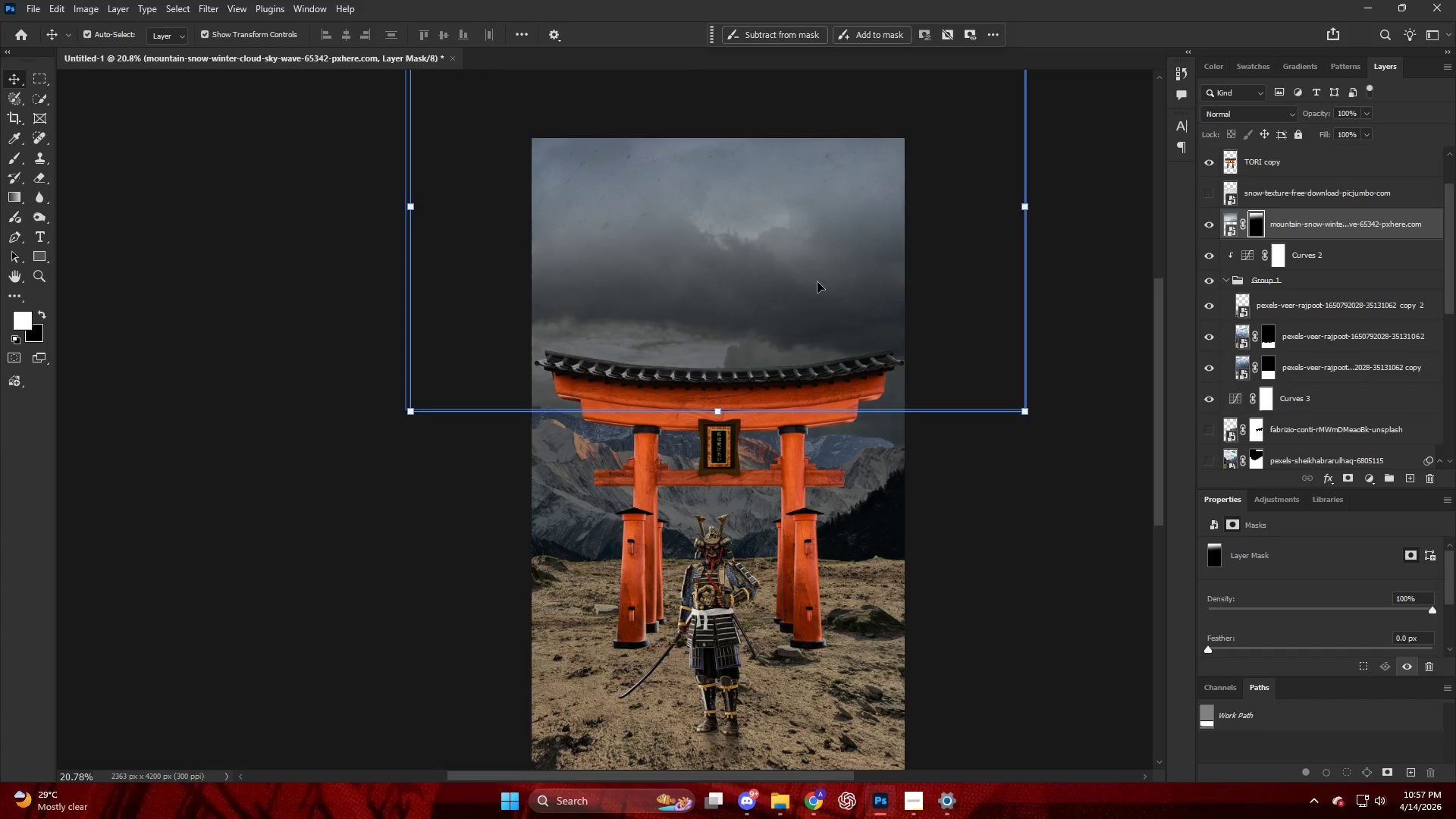 
scroll: coordinate [747, 325], scroll_direction: down, amount: 2.0
 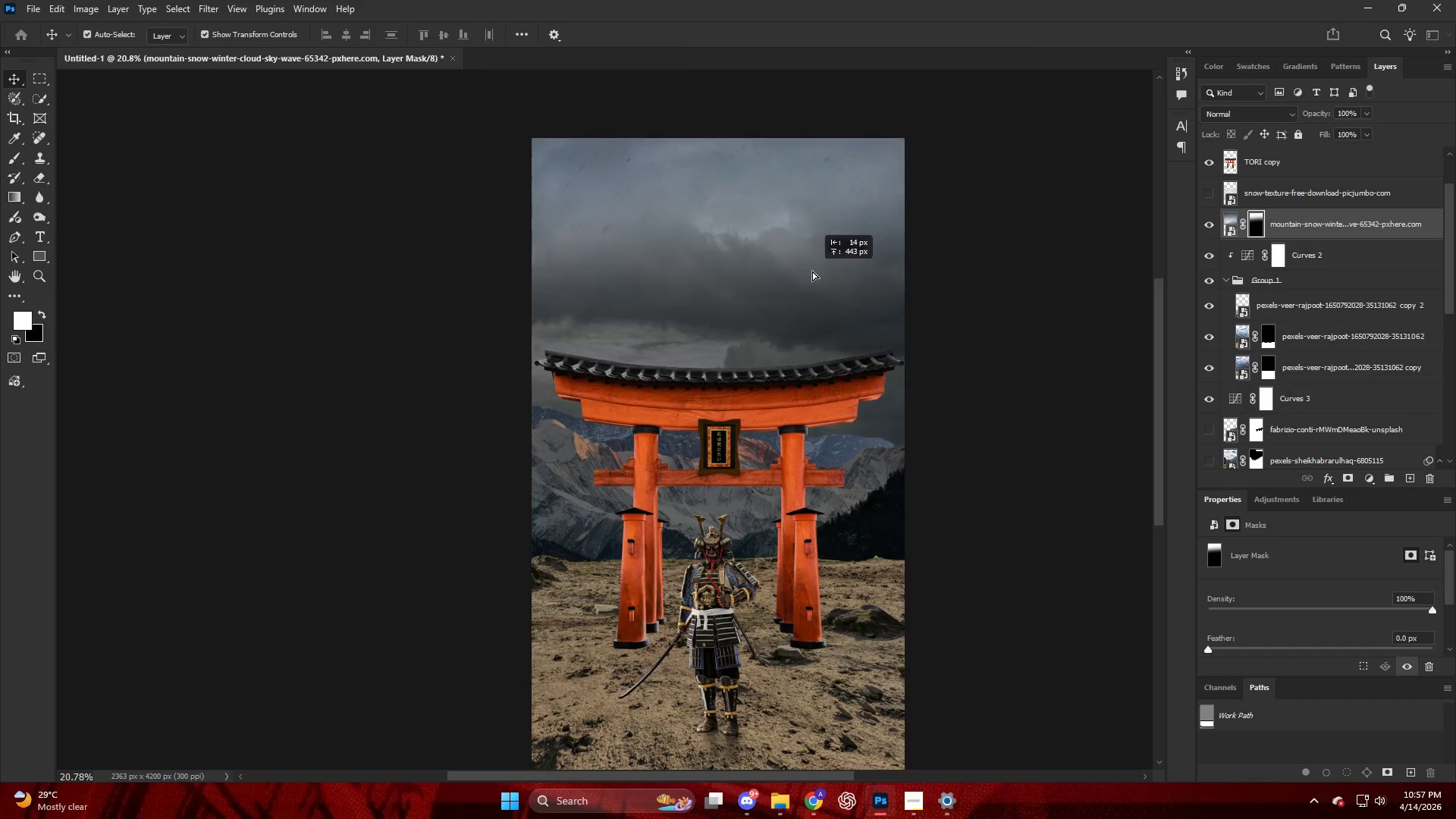 
left_click_drag(start_coordinate=[817, 275], to_coordinate=[825, 372])
 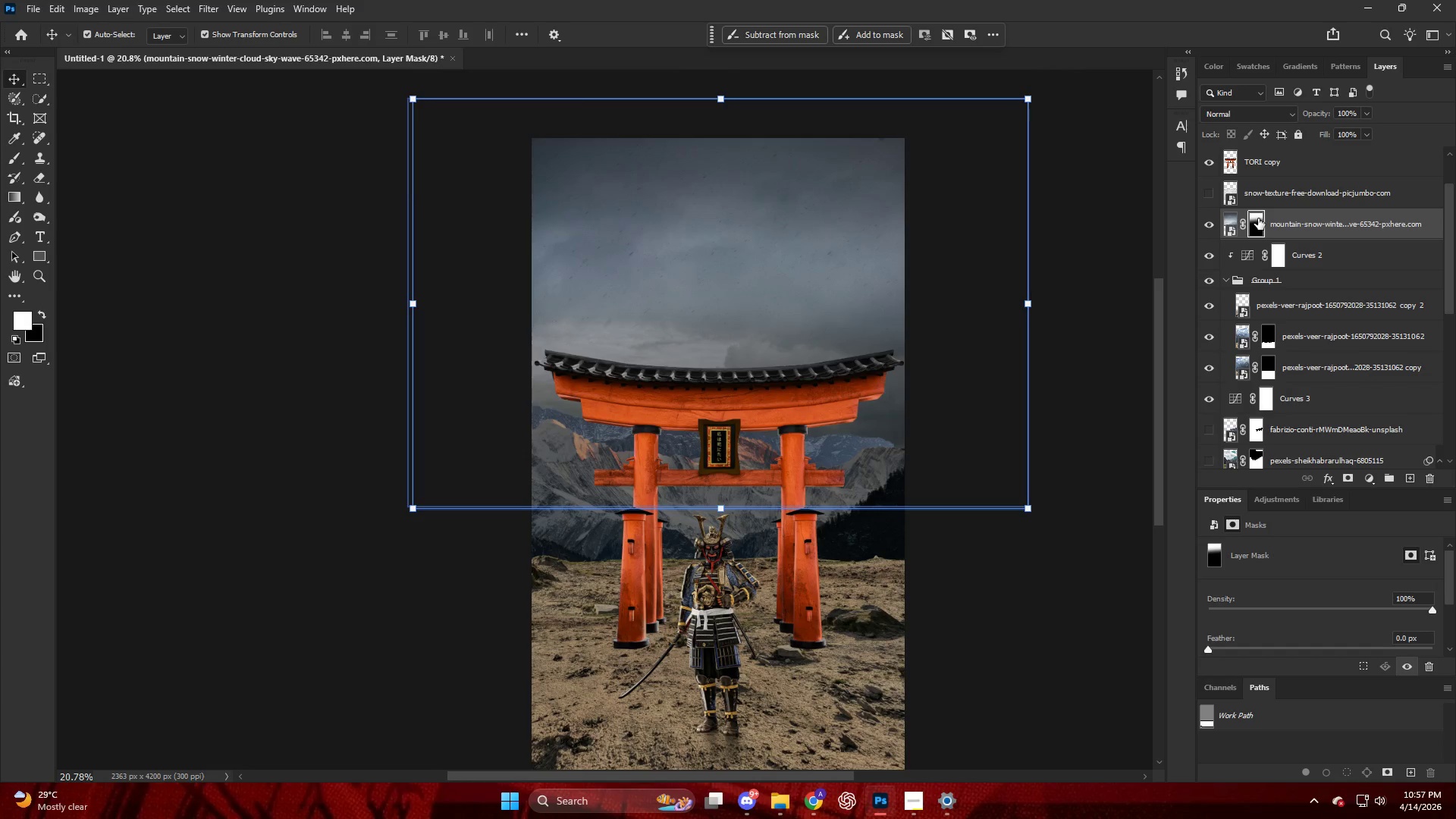 
right_click([1258, 218])
 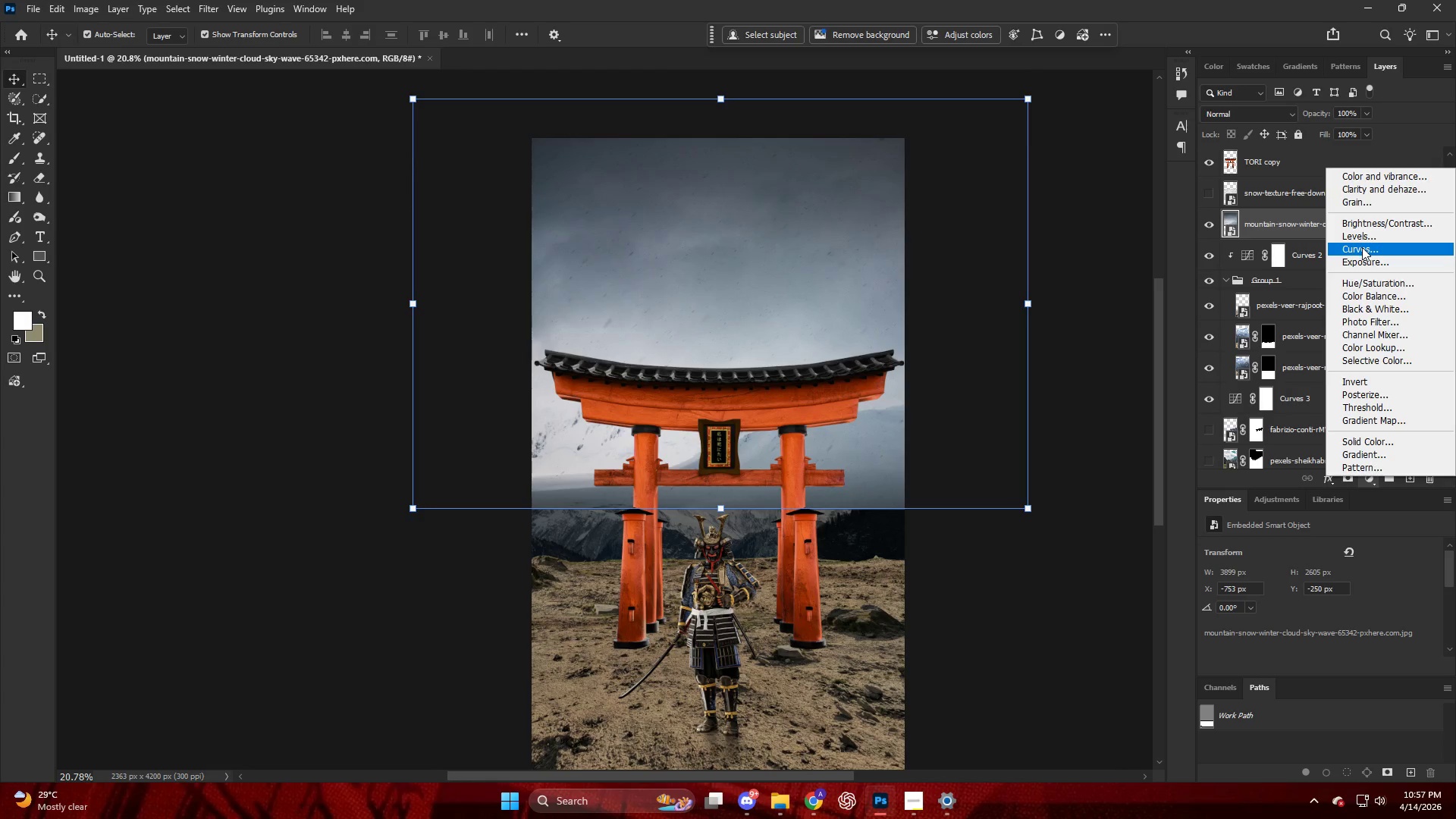 
hold_key(key=AltLeft, duration=0.75)
left_click([1374, 242])
 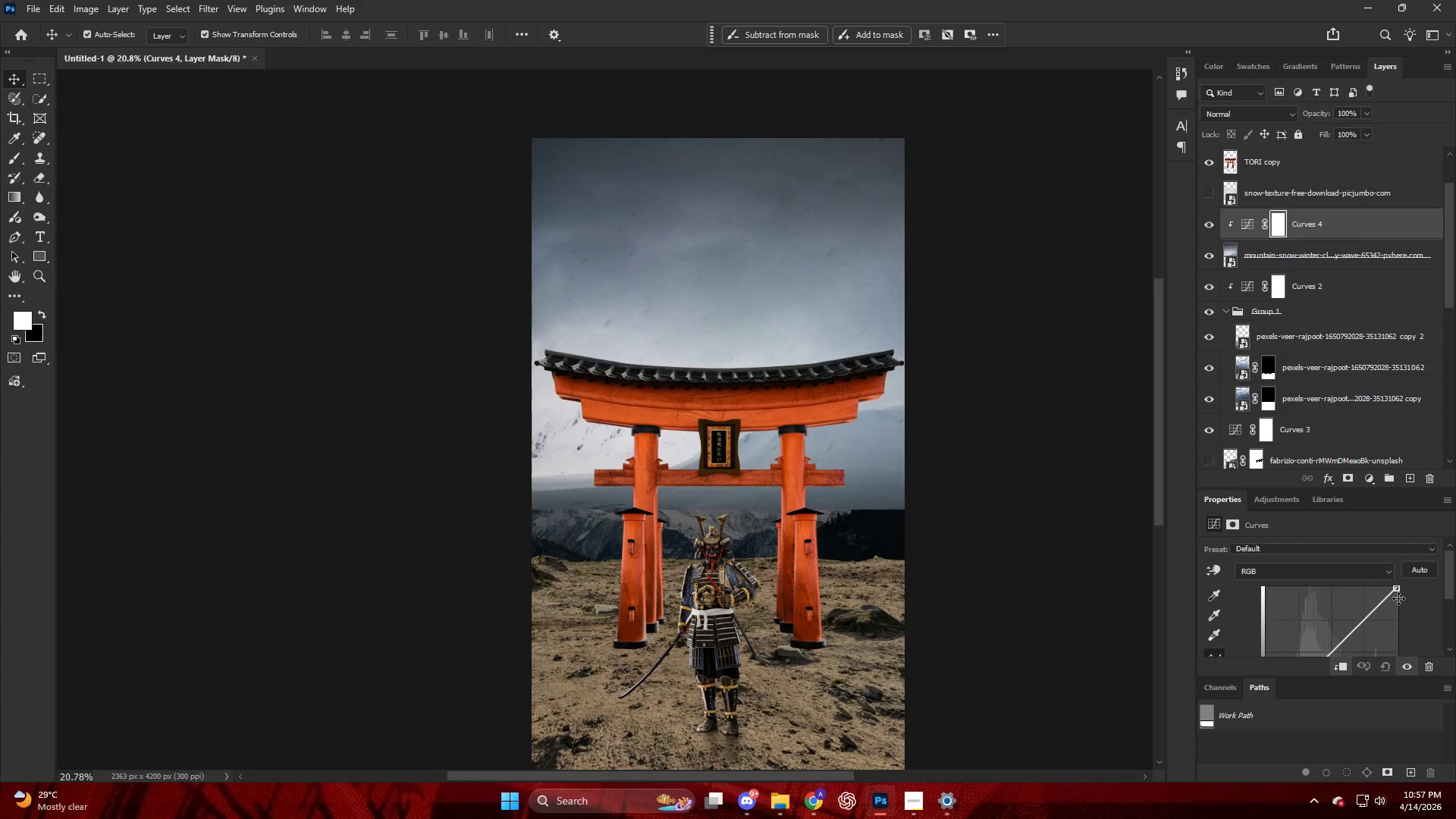 
left_click_drag(start_coordinate=[1396, 590], to_coordinate=[1420, 635])
 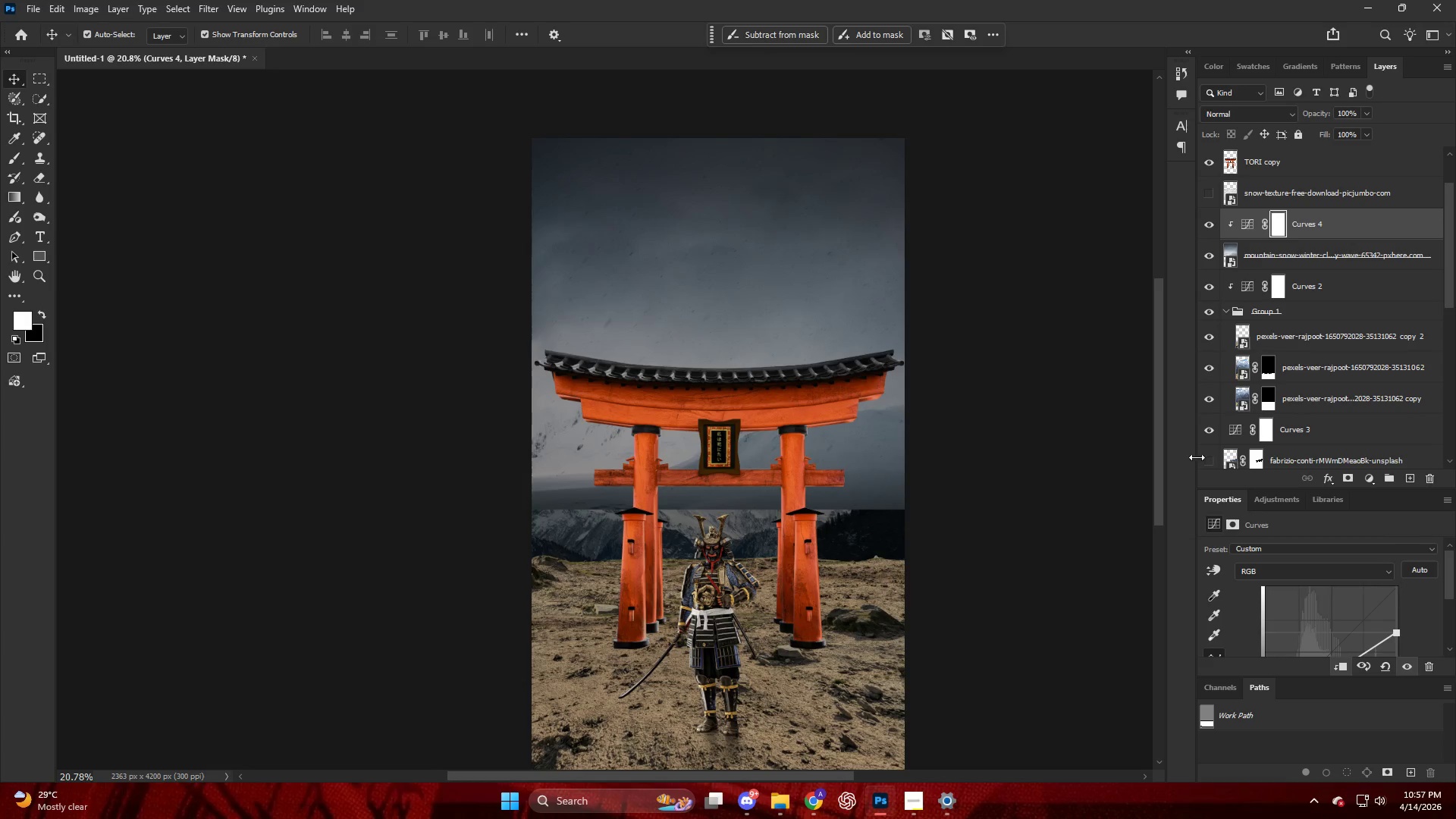 
key(Alt+AltLeft)
 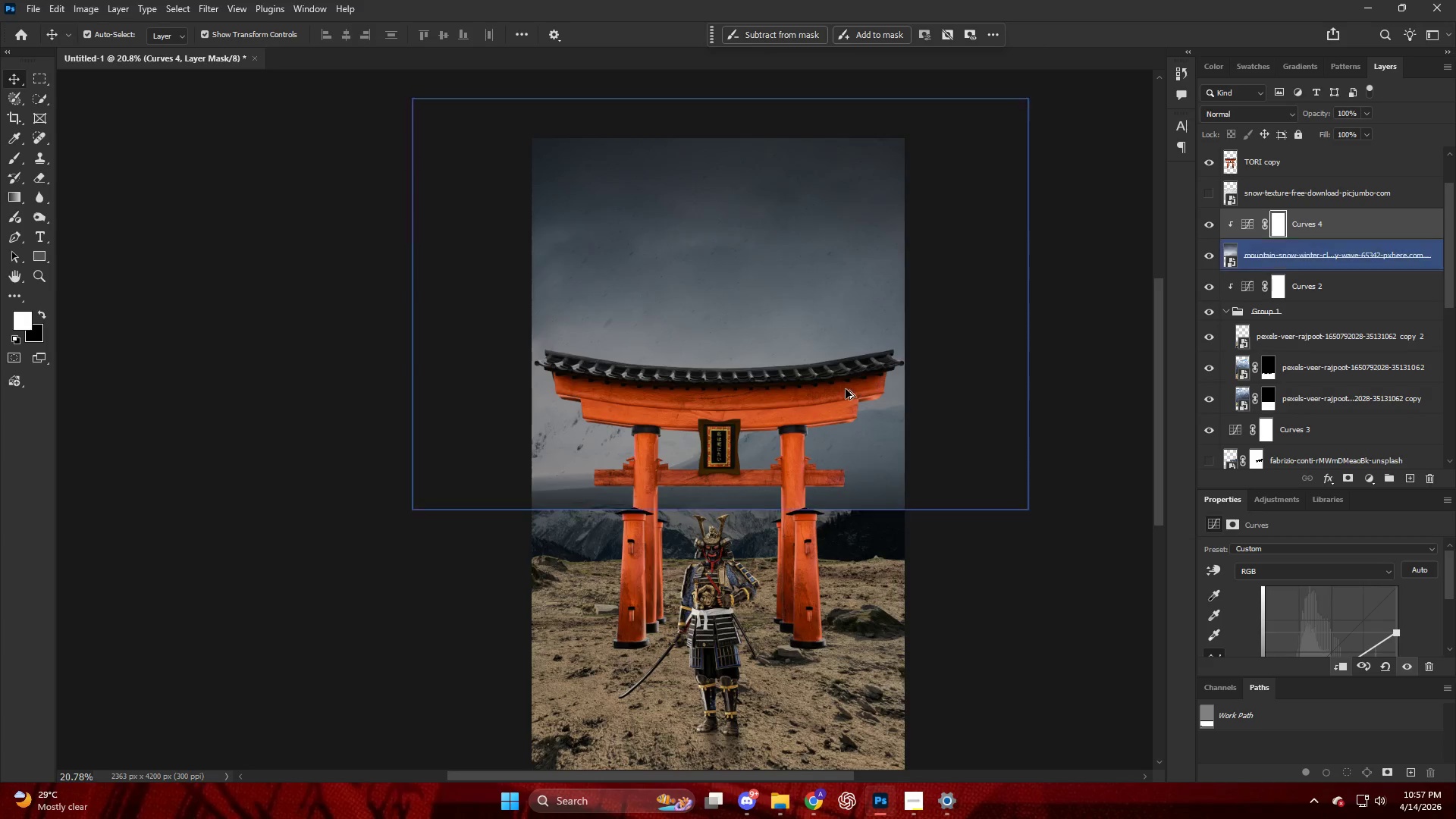 
key(Alt+AltLeft)
 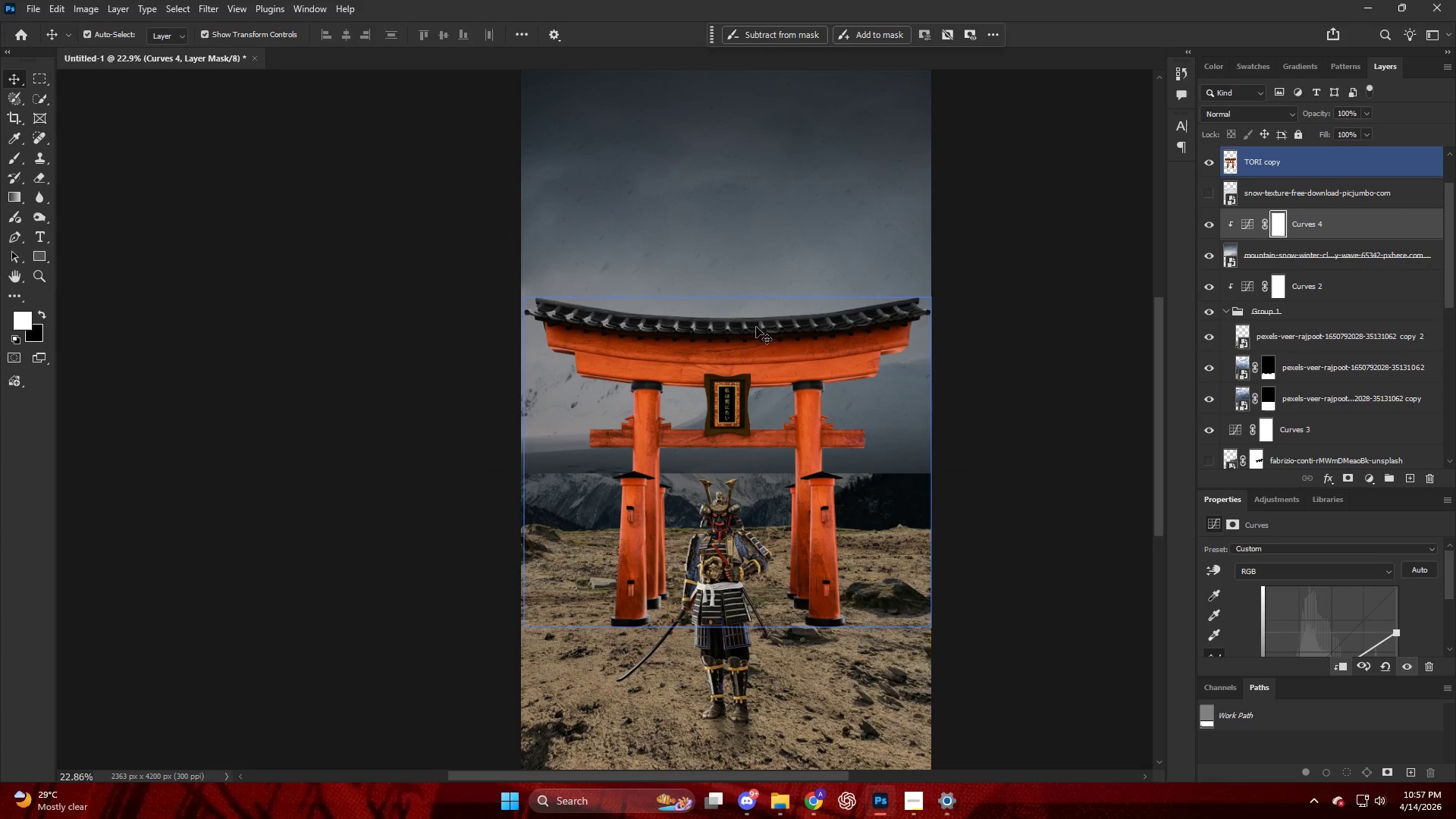 
scroll: coordinate [799, 378], scroll_direction: down, amount: 2.0
 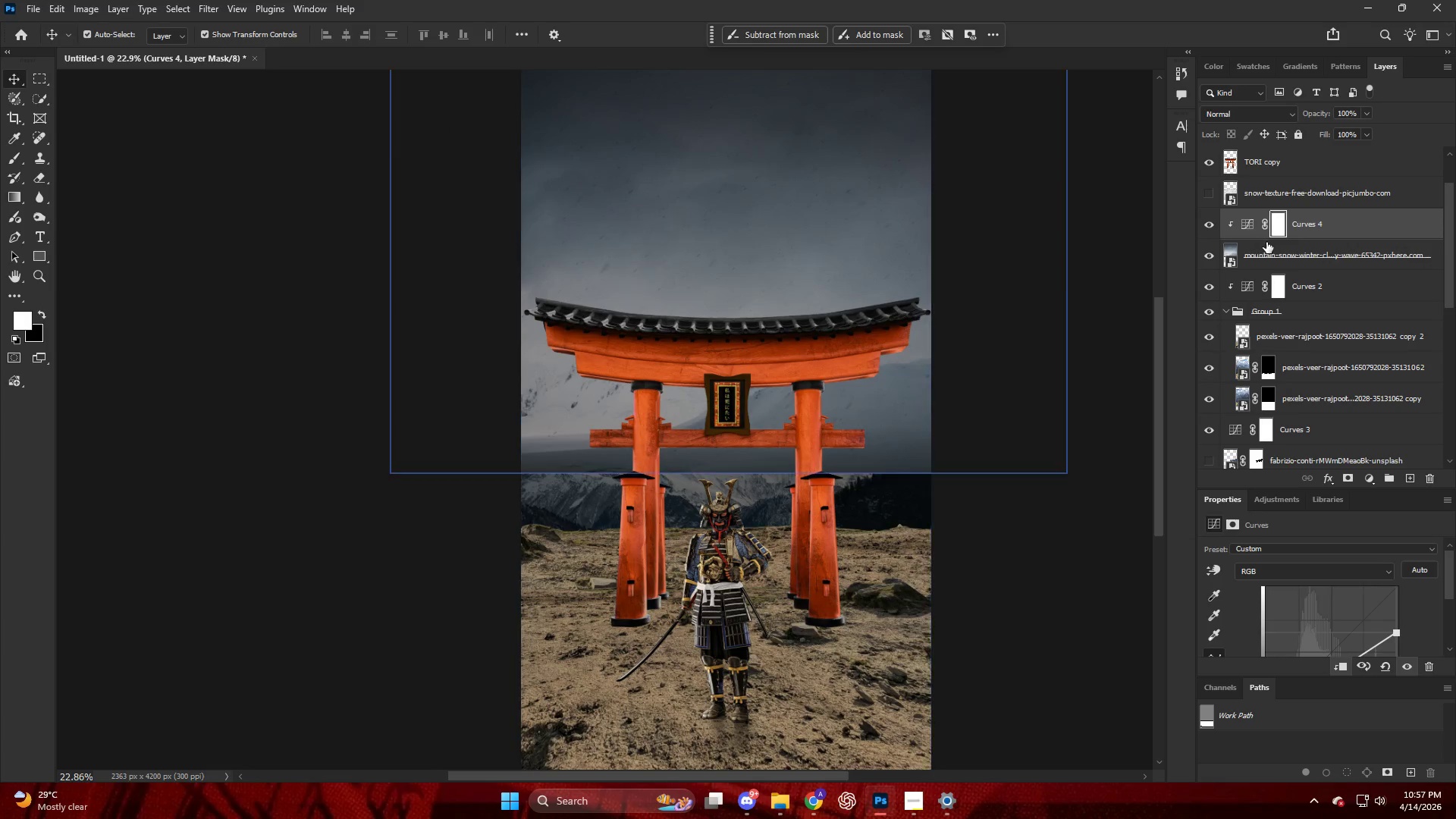 
scroll: coordinate [867, 322], scroll_direction: up, amount: 3.0
 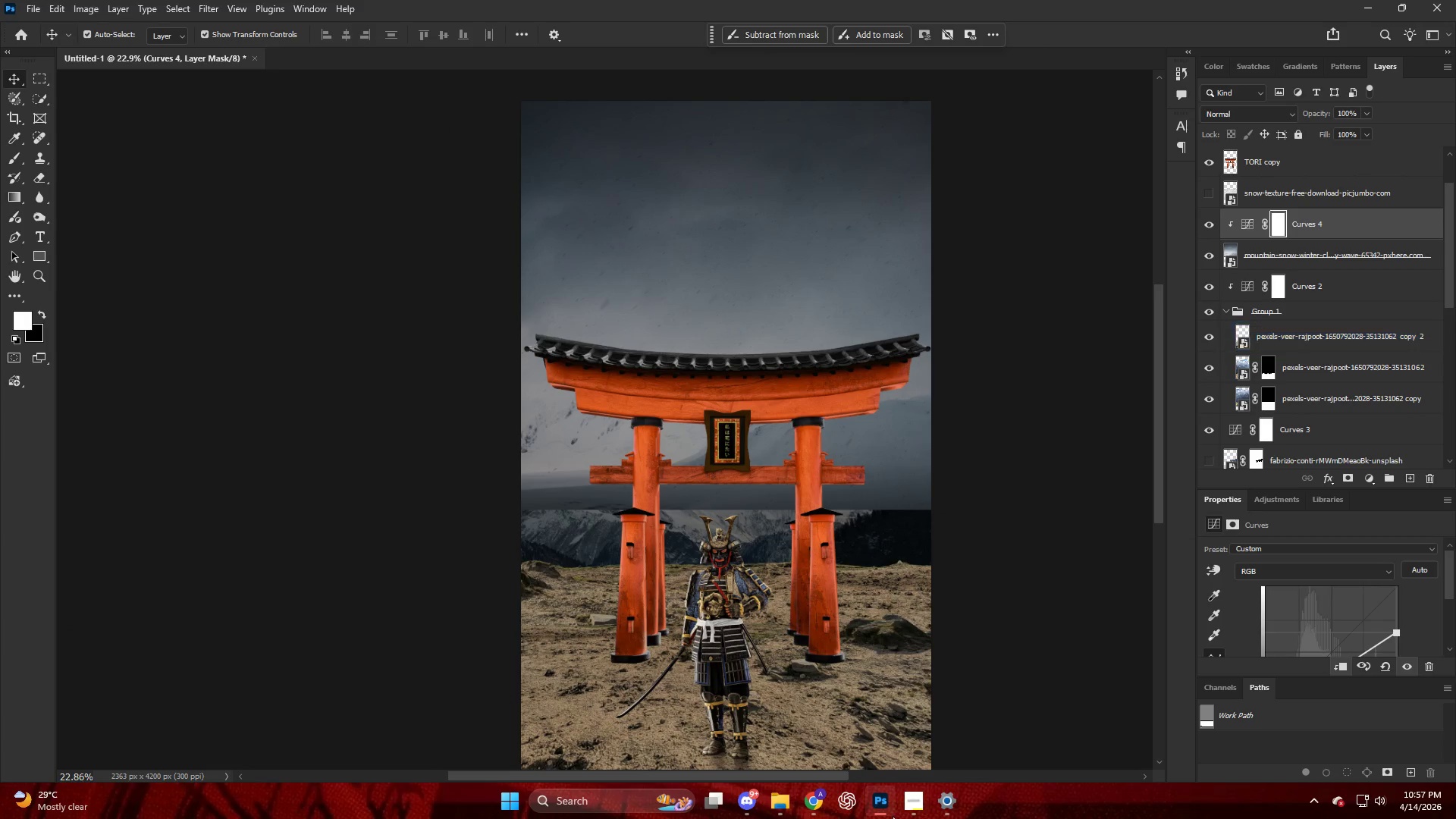 
left_click([813, 802])
 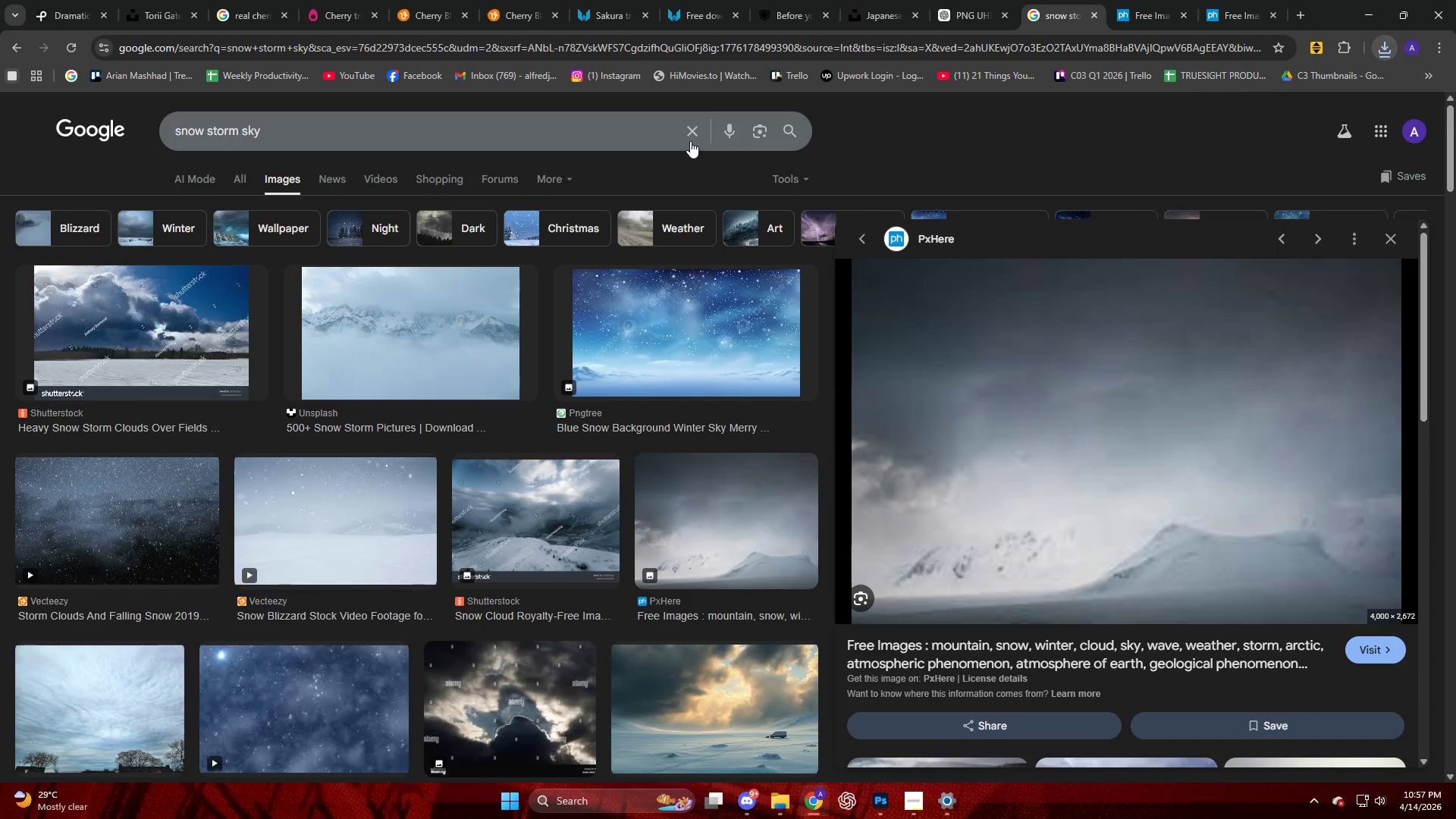 
left_click_drag(start_coordinate=[690, 131], to_coordinate=[689, 127])
 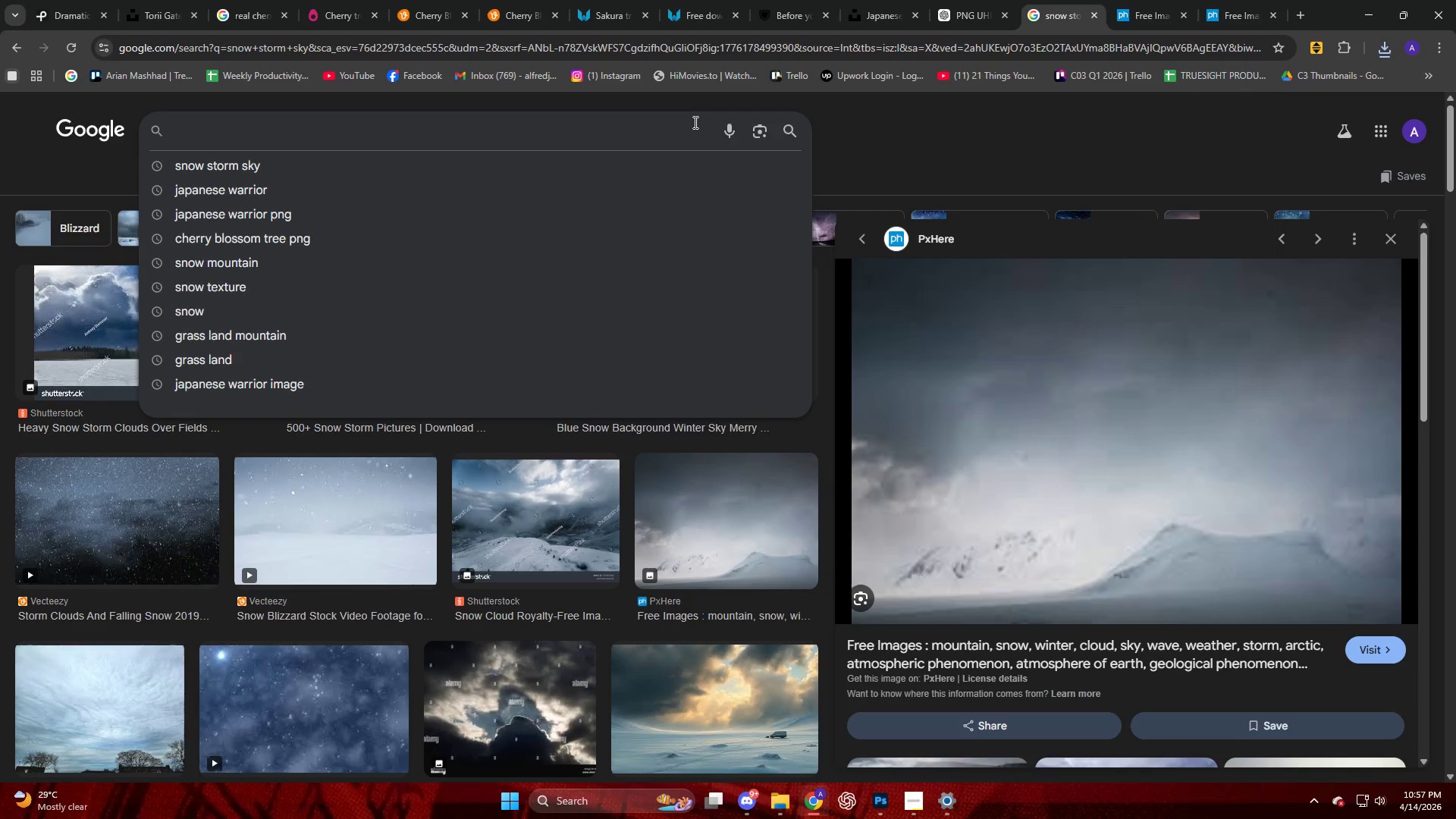 
type(snow mo)
 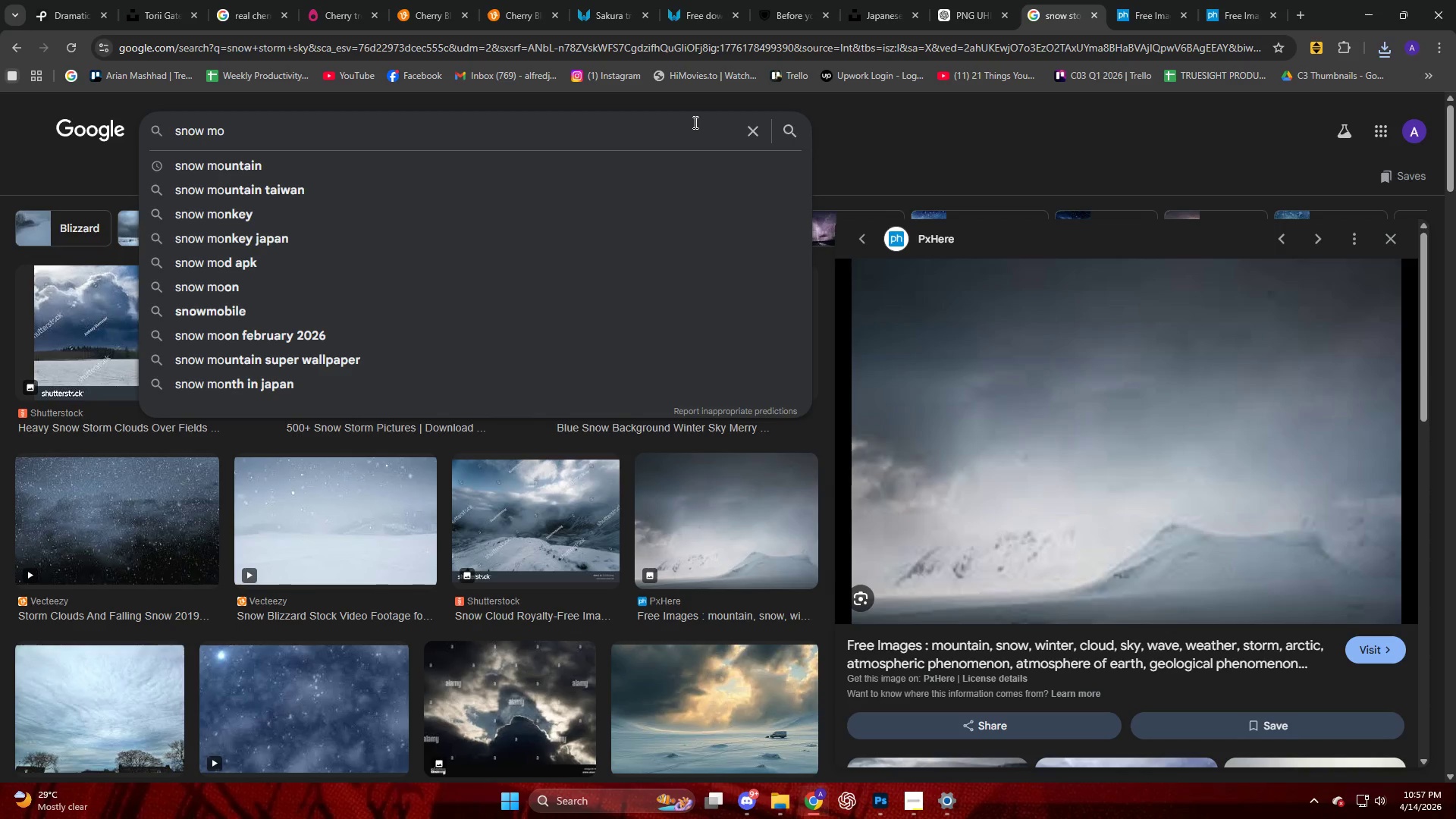 
key(ArrowDown)
 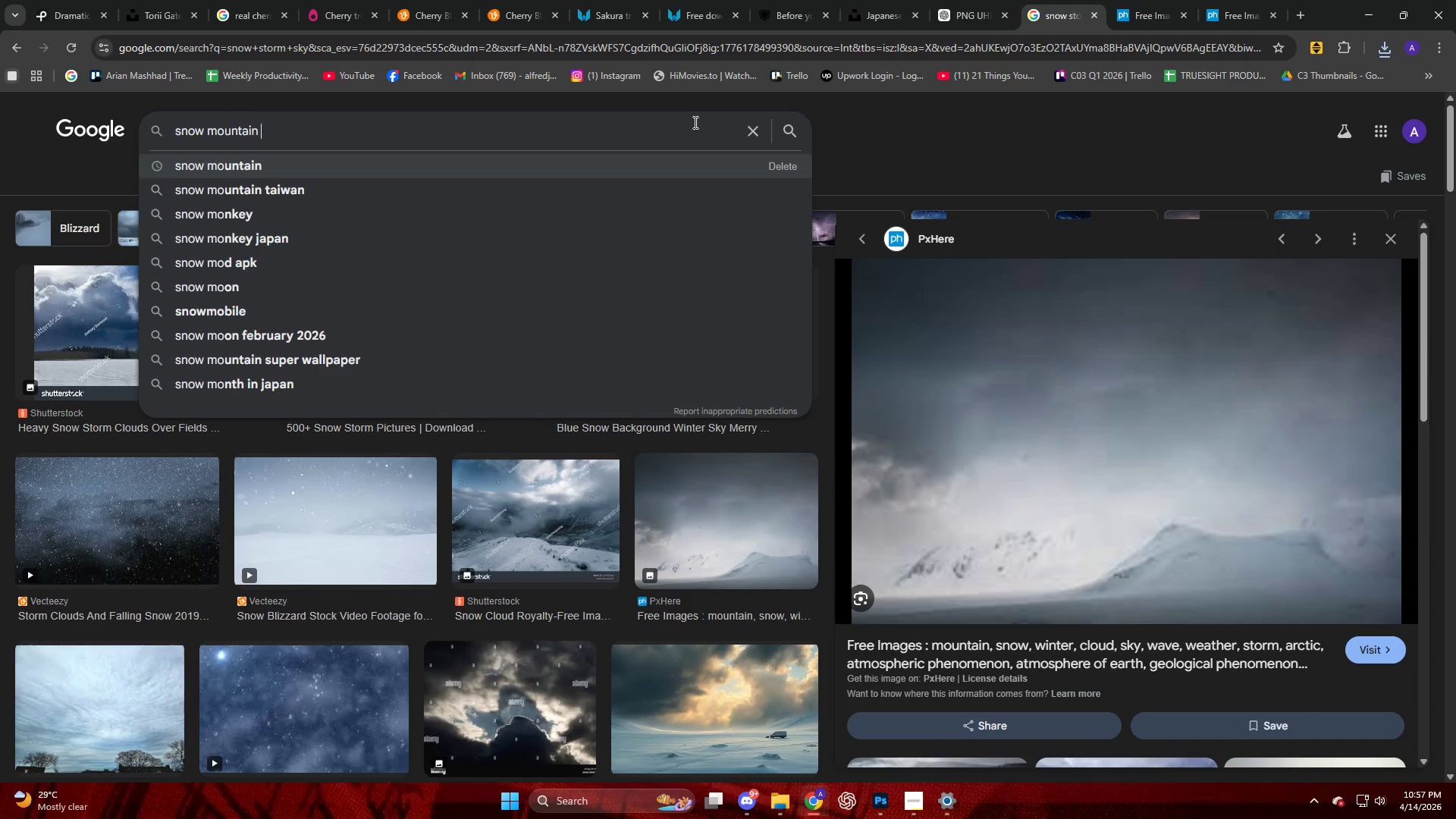 
type( fan)
 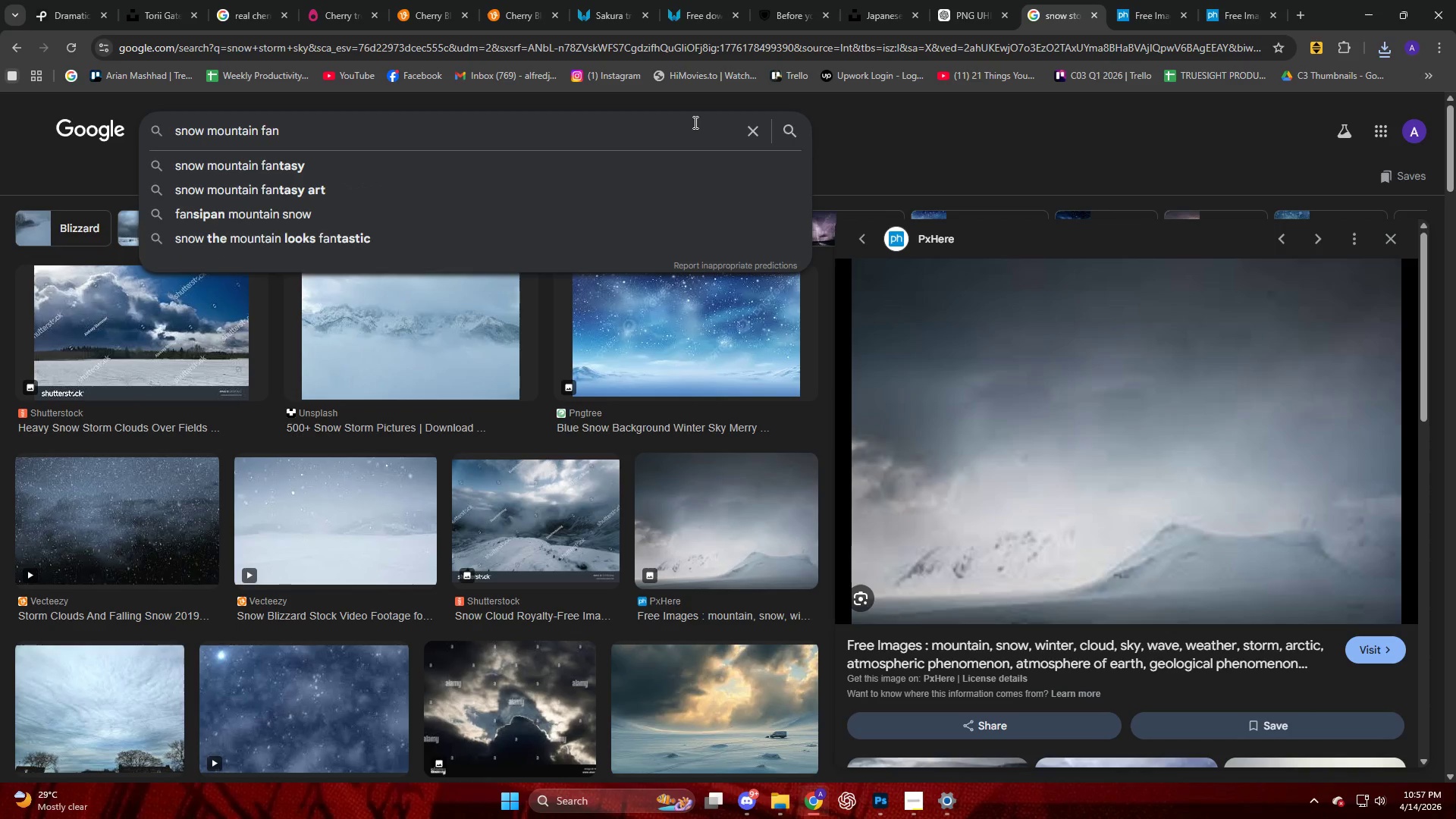 
key(ArrowDown)
 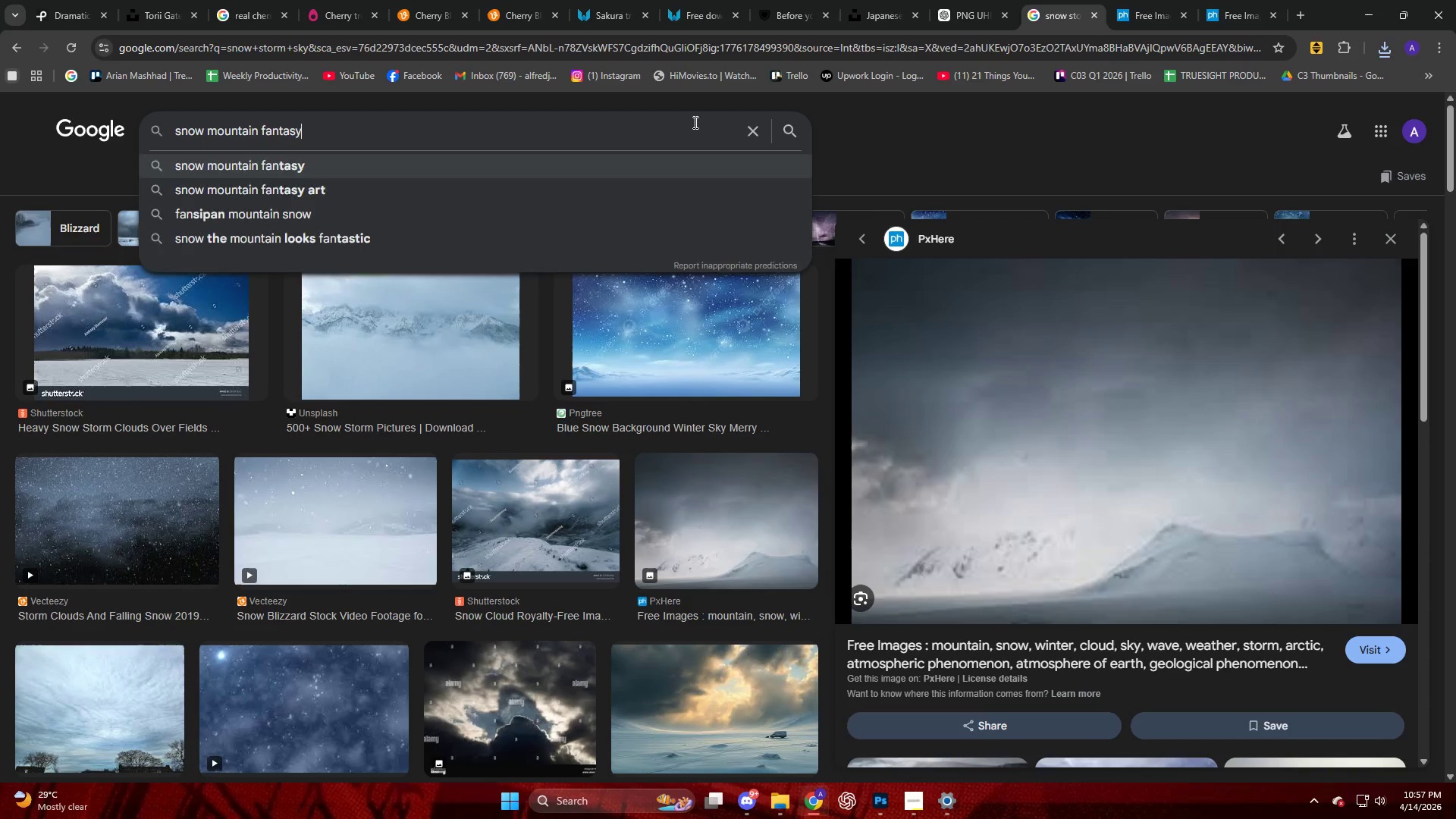 
key(Enter)
 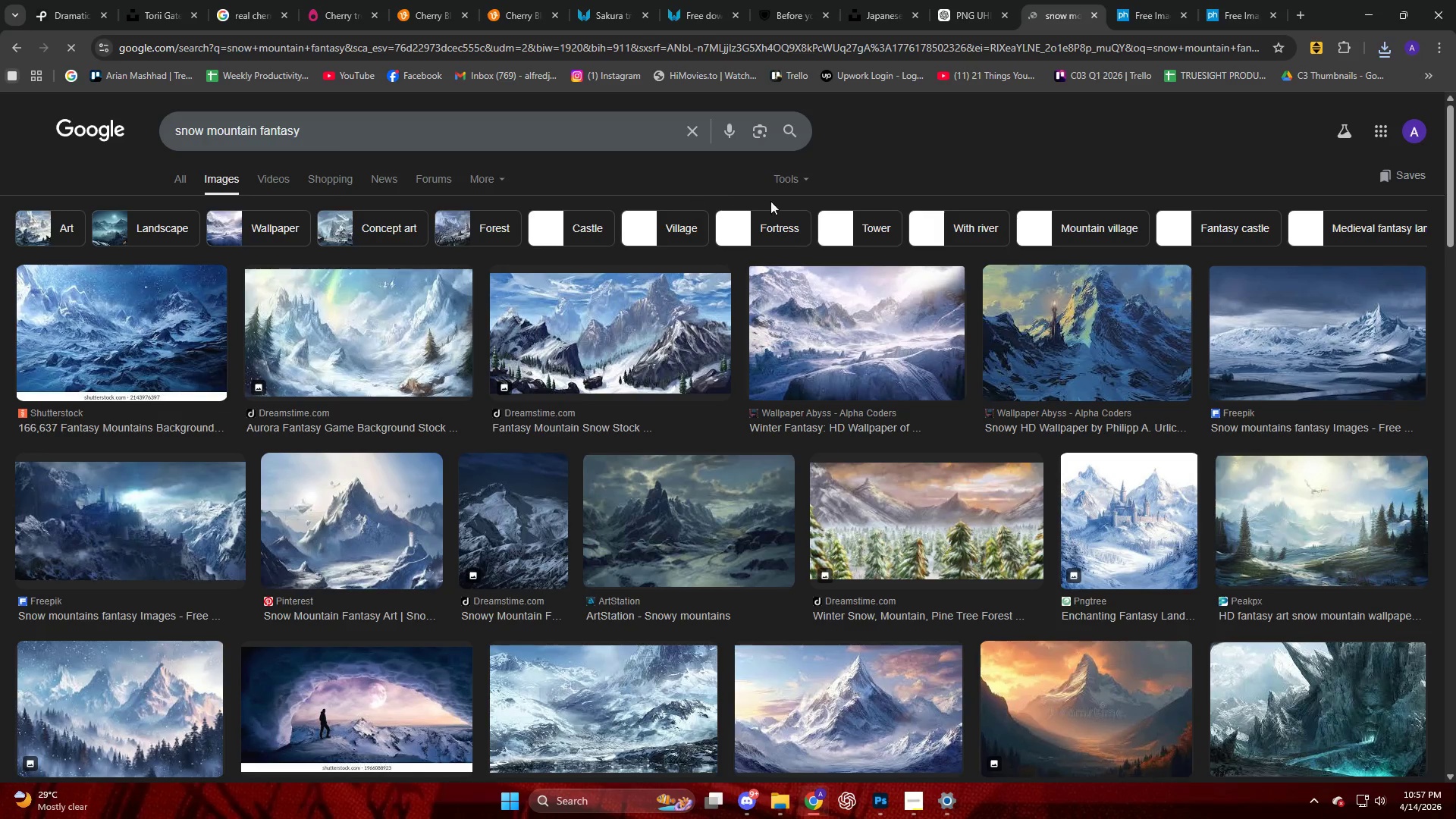 
left_click([789, 174])
 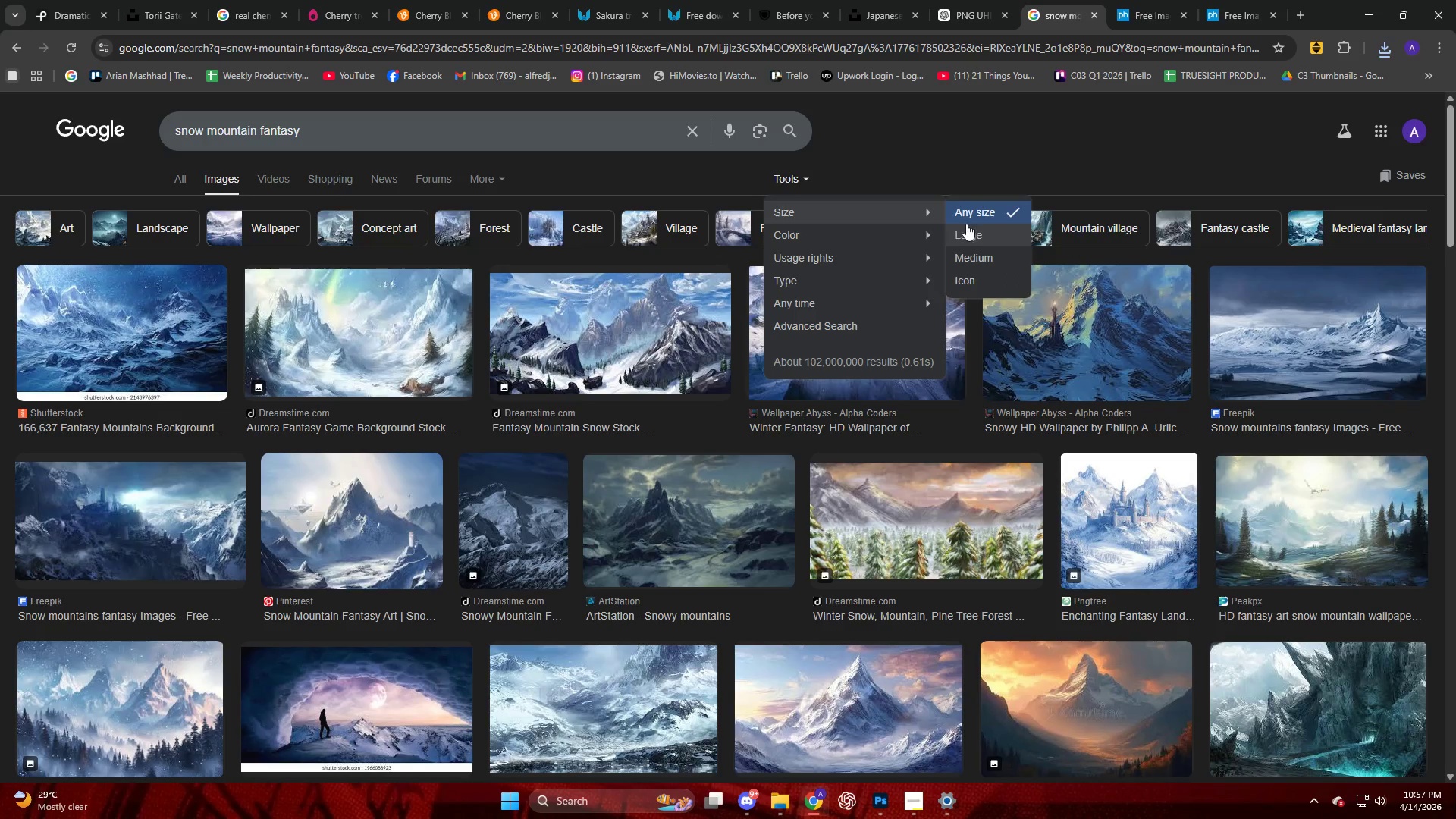 
left_click([972, 228])
 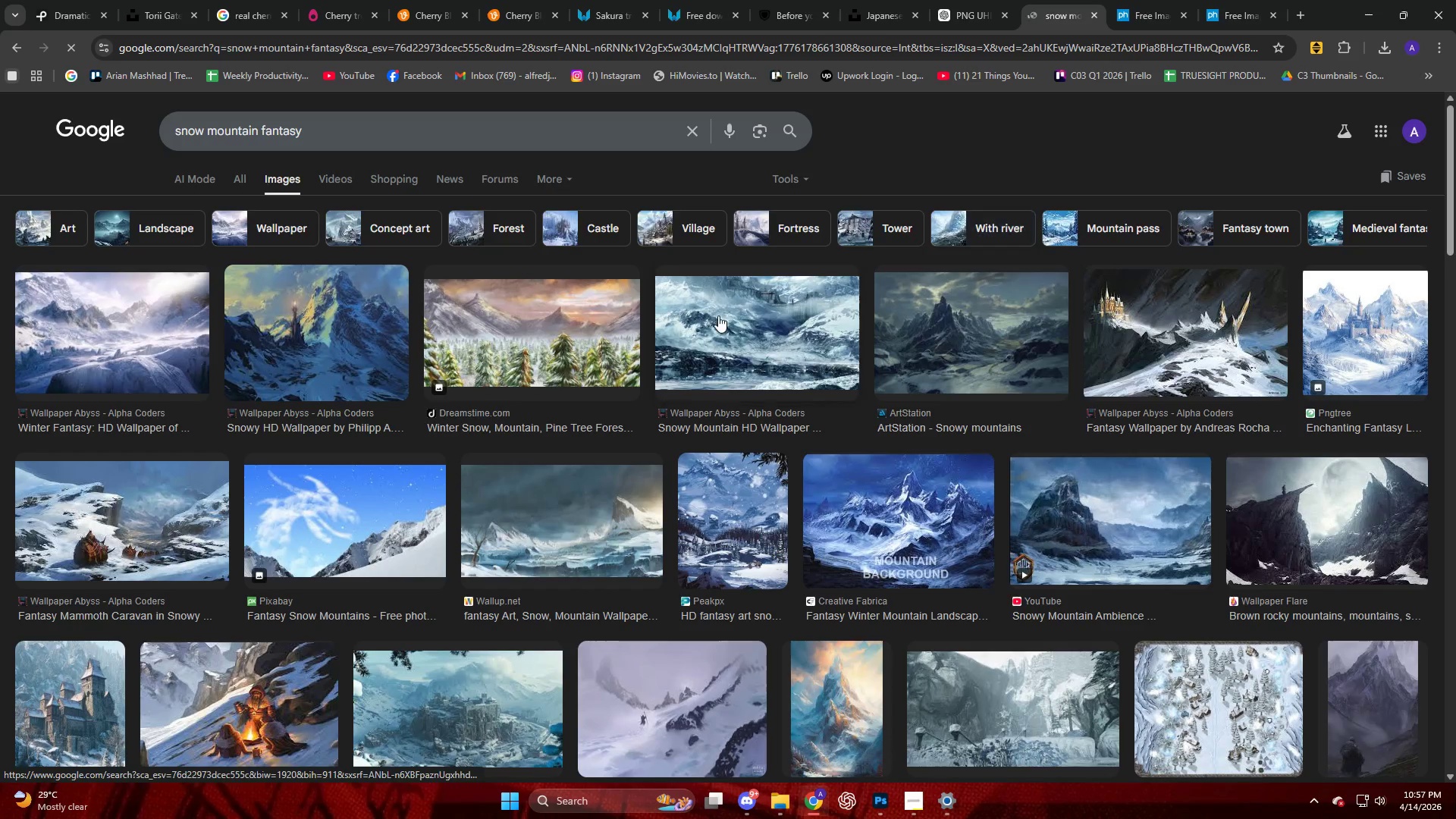 
scroll: coordinate [505, 516], scroll_direction: down, amount: 3.0
 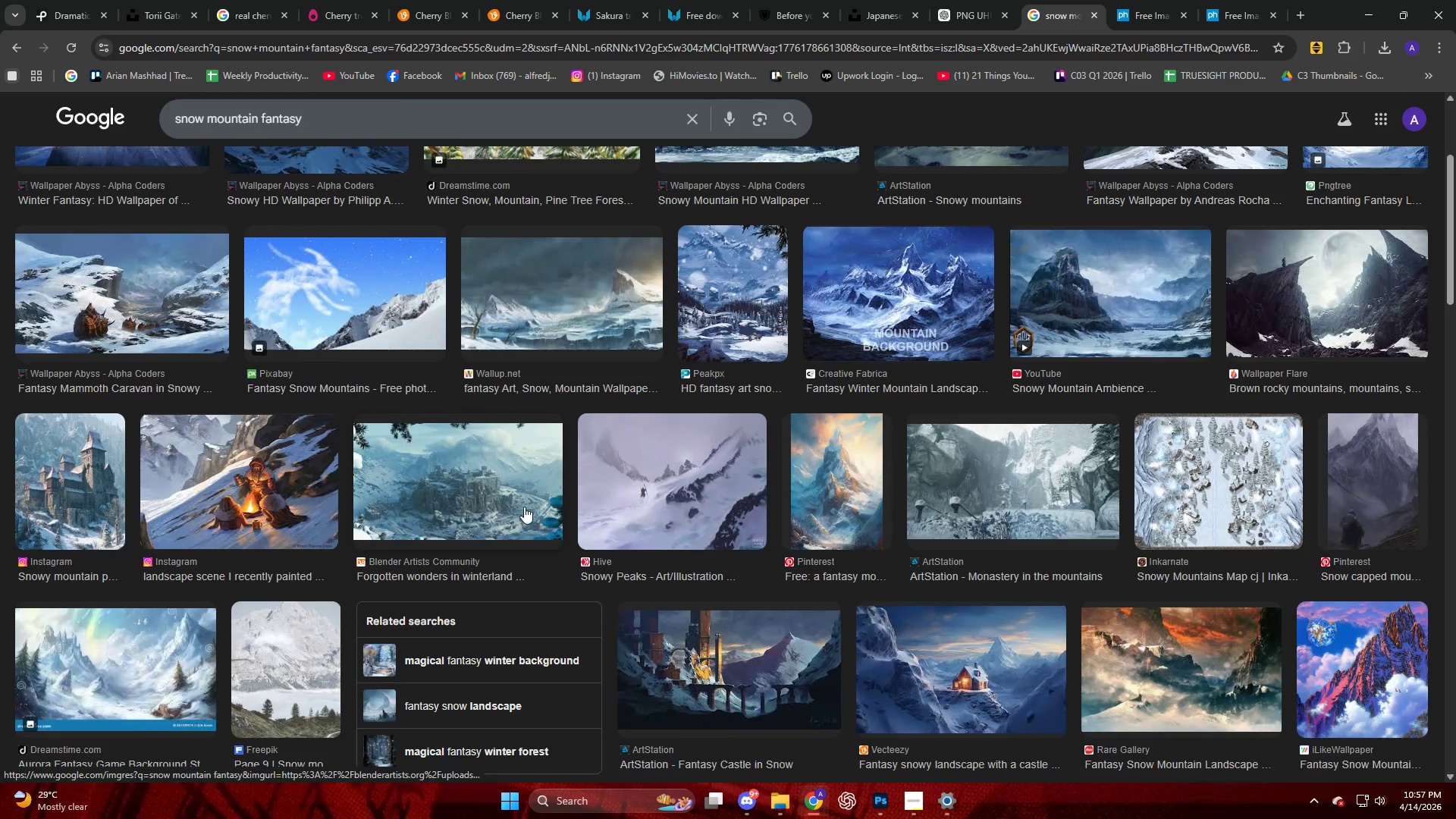 
left_click([1062, 504])
 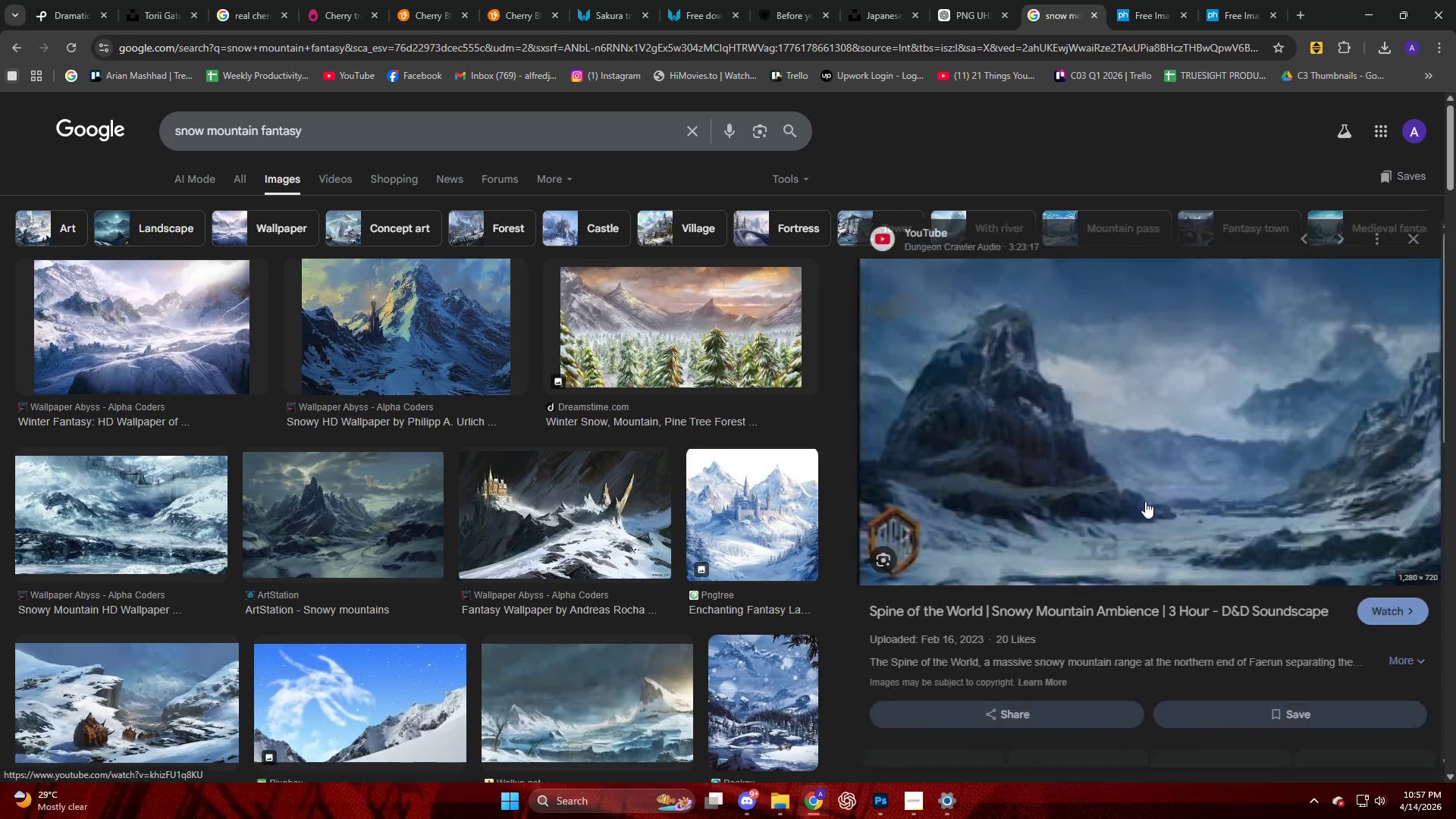 
scroll: coordinate [860, 490], scroll_direction: up, amount: 4.0
 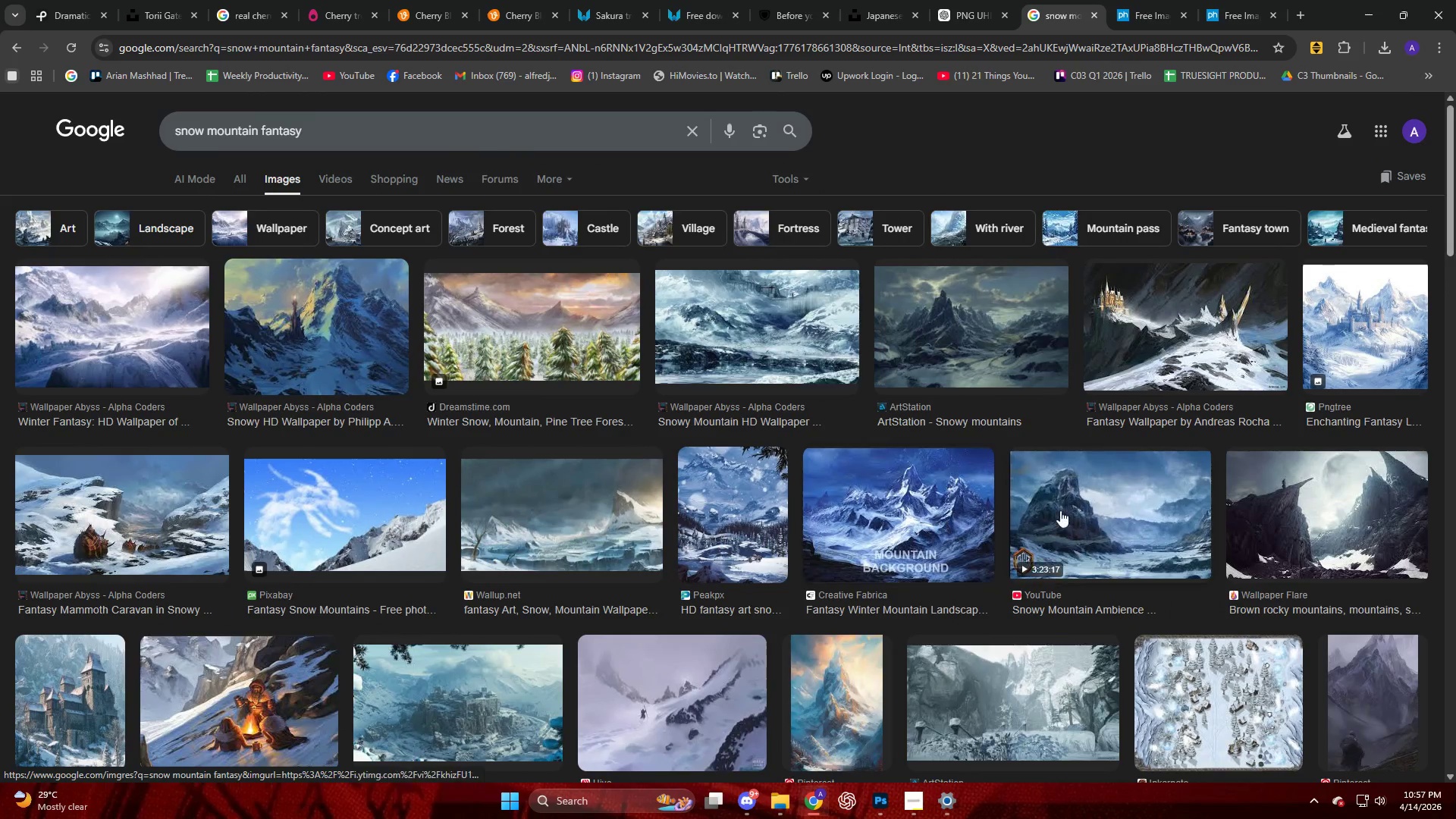 
mouse_move([1188, 499])
 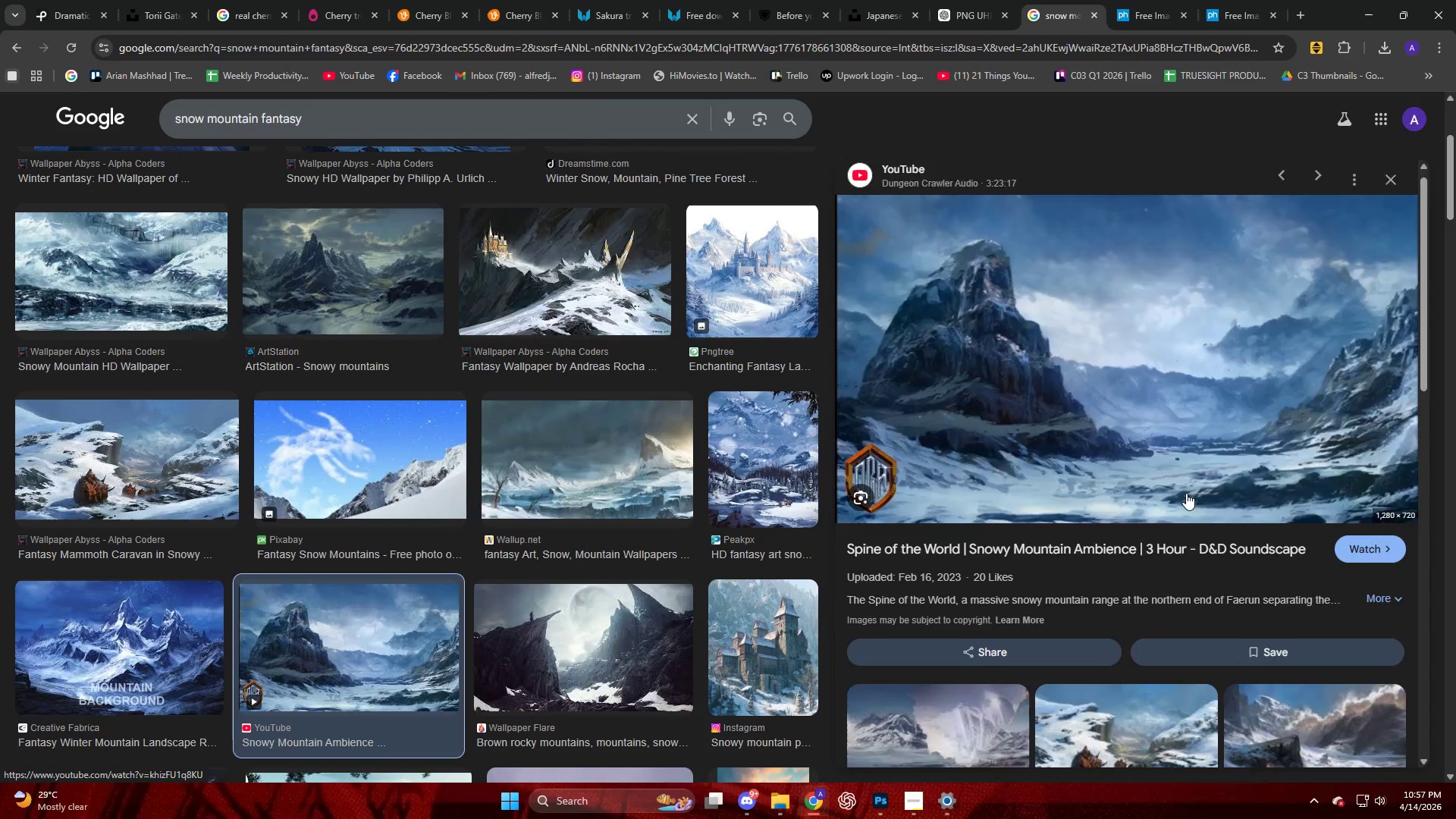 
scroll: coordinate [1210, 547], scroll_direction: down, amount: 6.0
 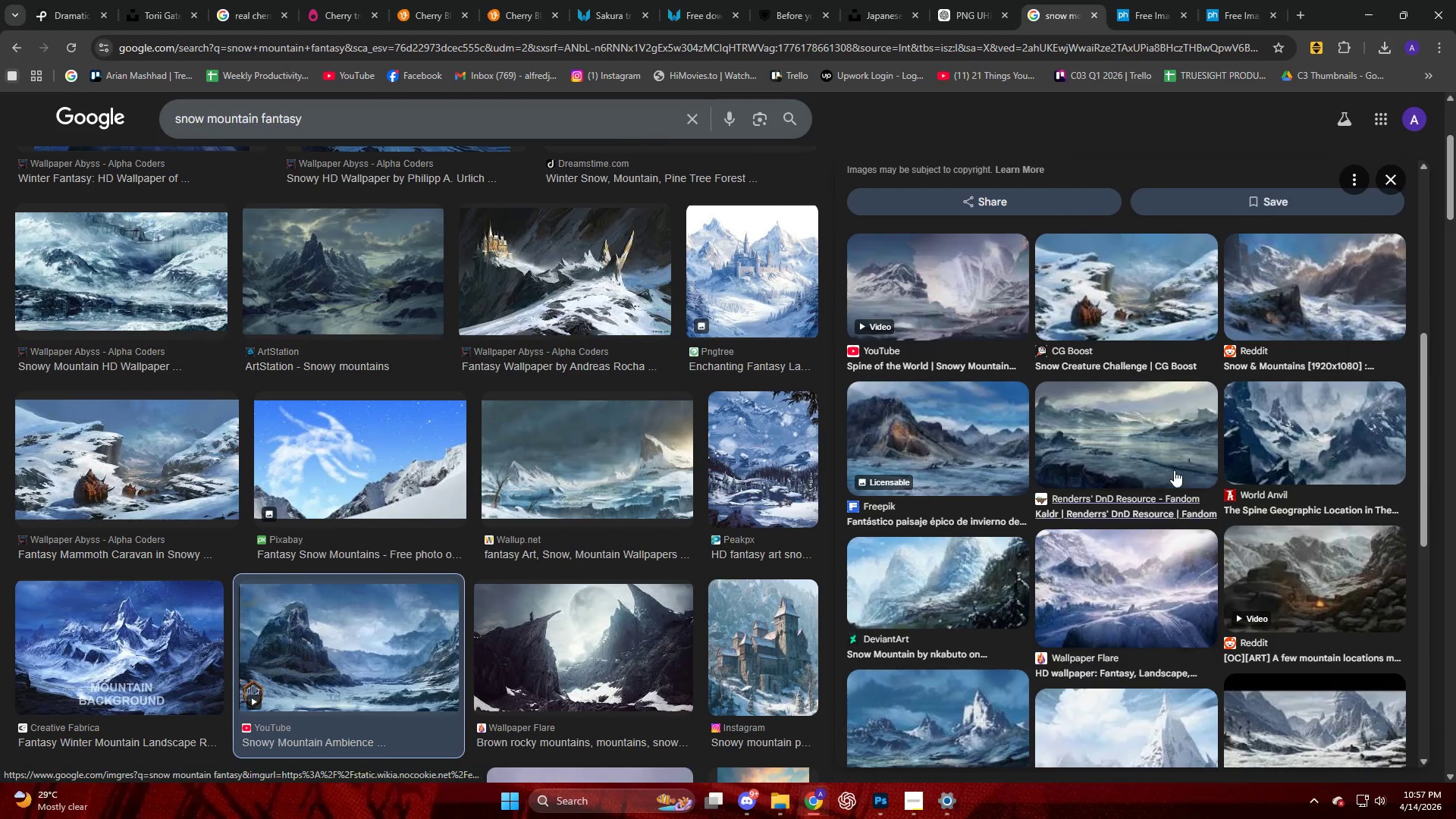 
left_click([1142, 397])
 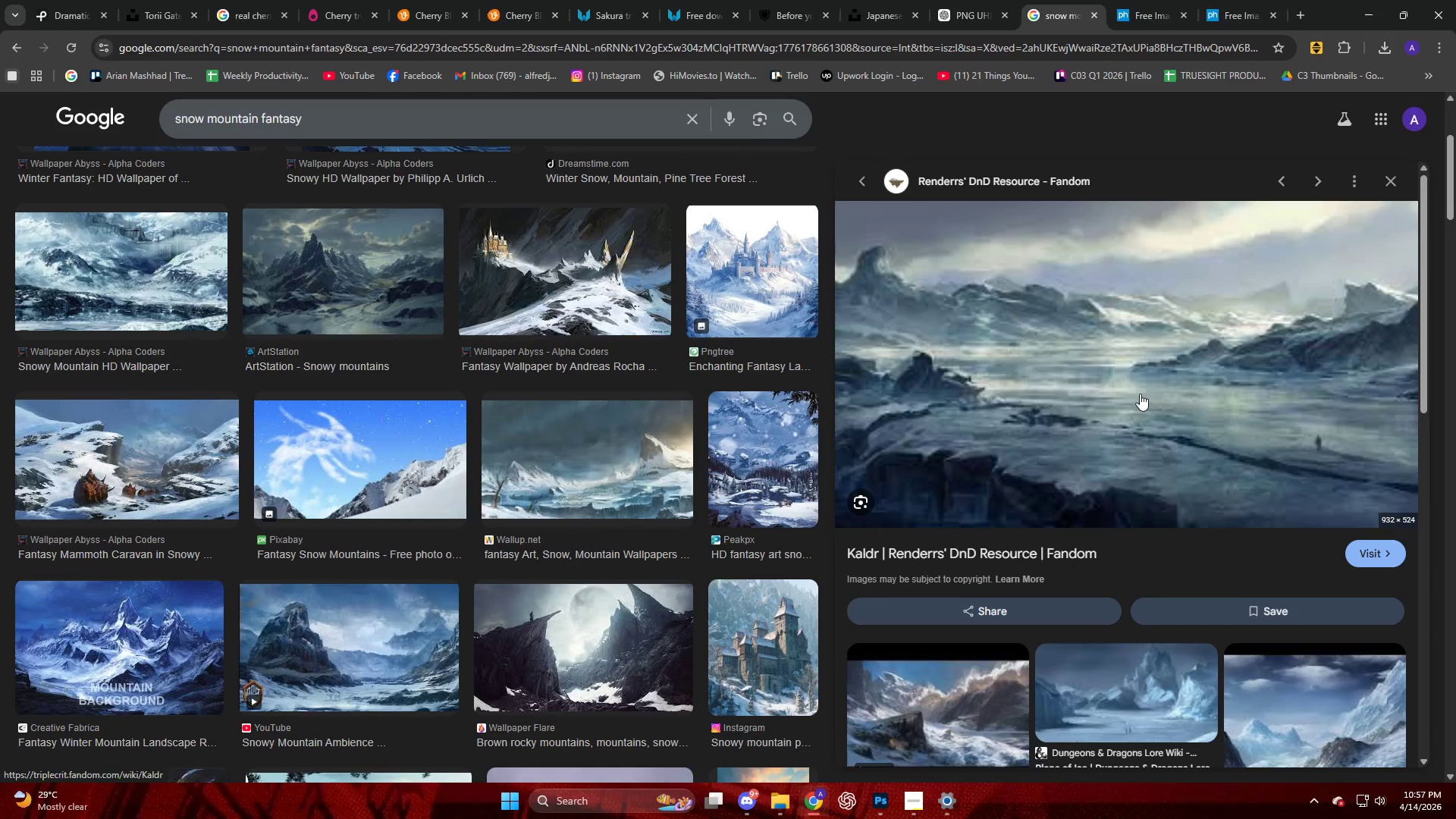 
scroll: coordinate [415, 532], scroll_direction: down, amount: 9.0
 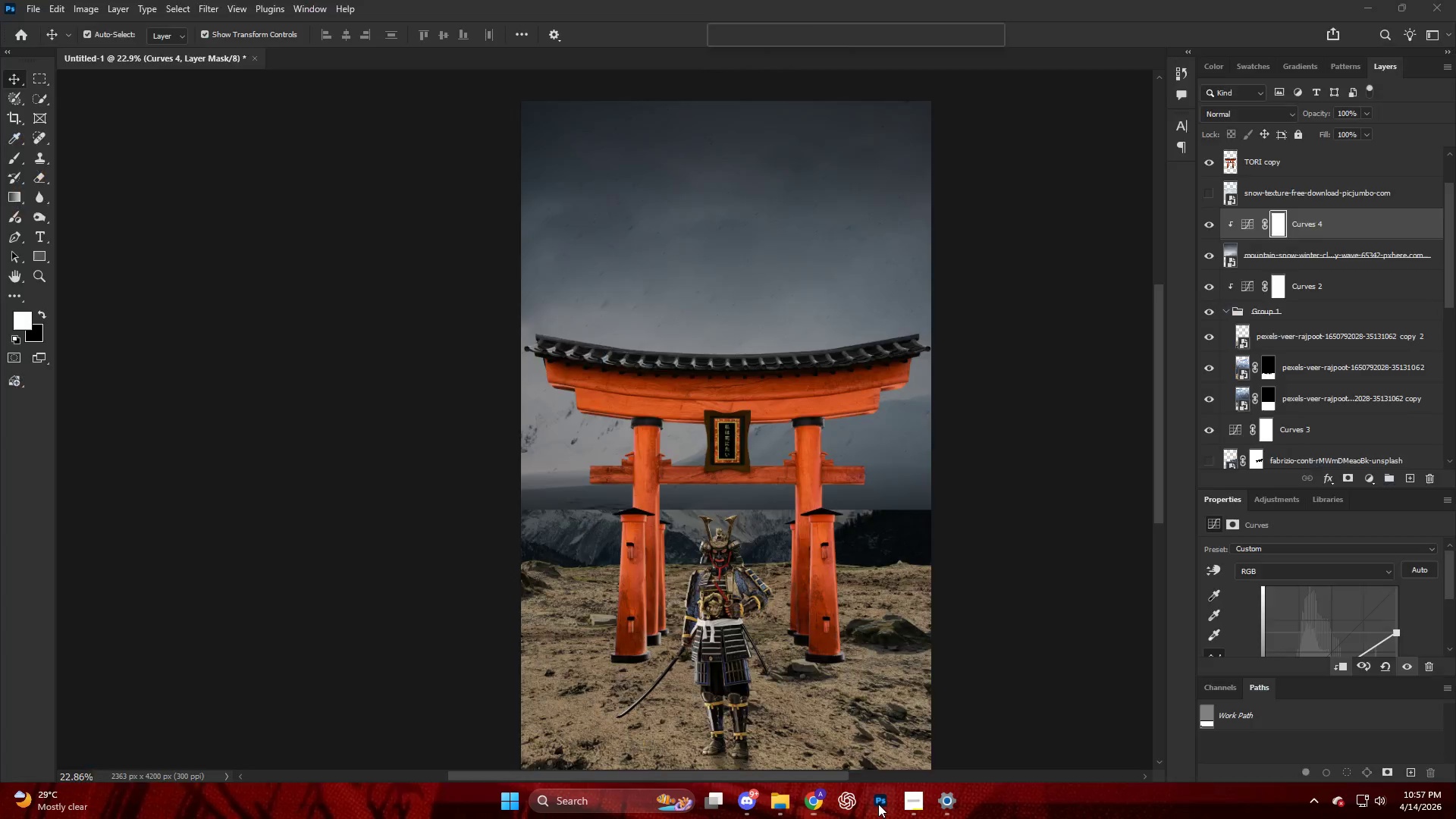 
scroll: coordinate [833, 629], scroll_direction: up, amount: 4.0
 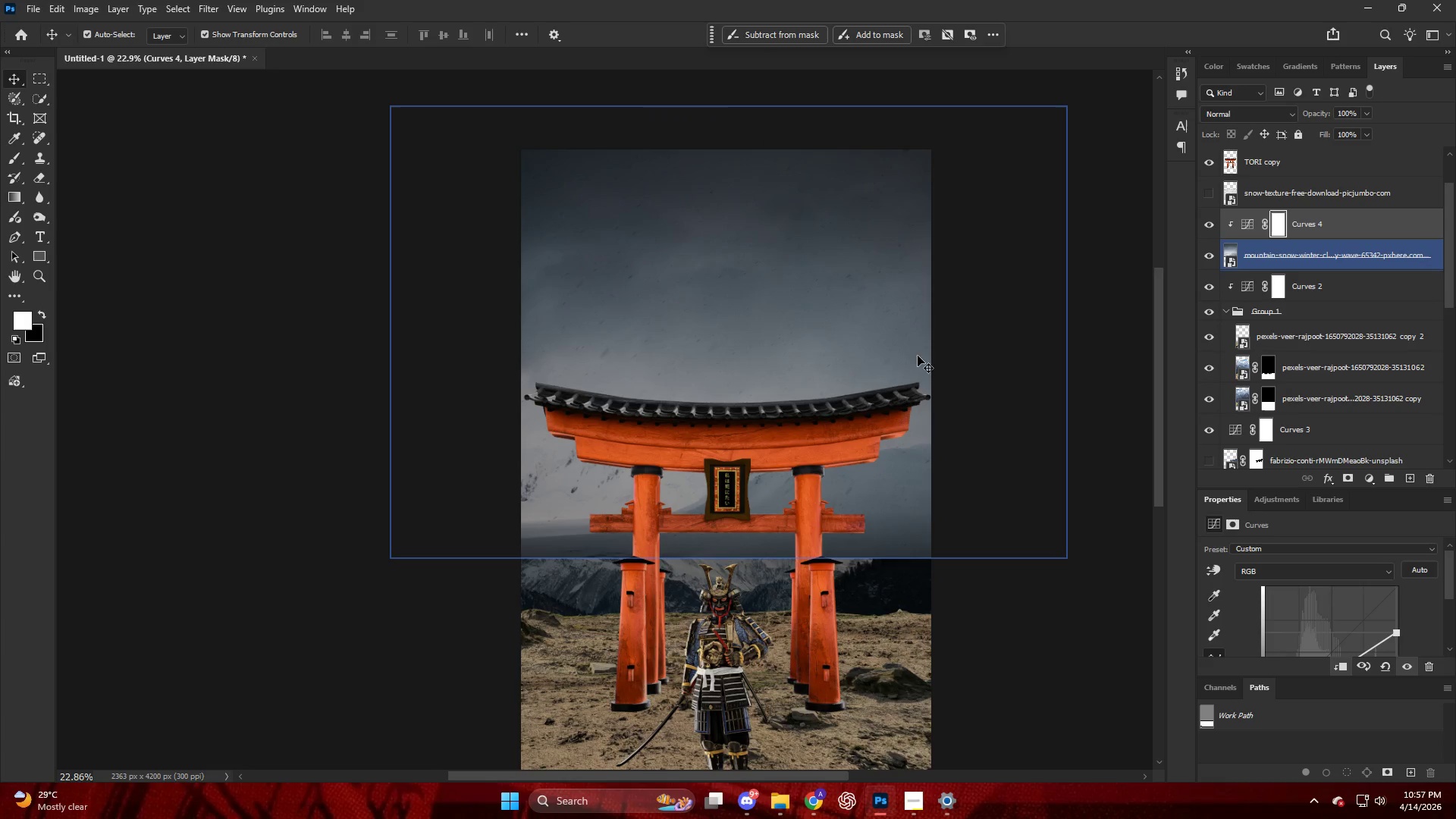 
key(V)
 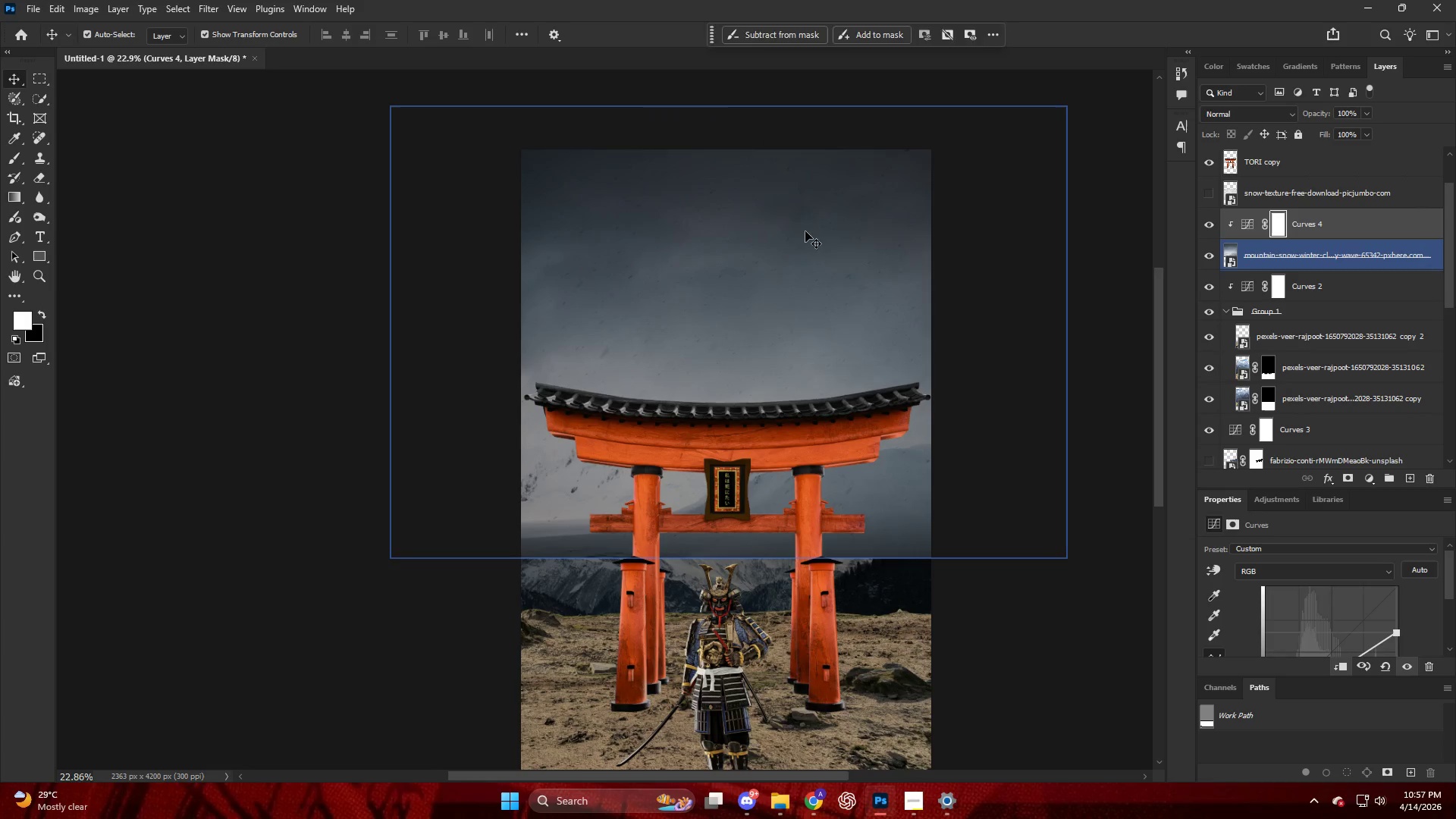 
left_click_drag(start_coordinate=[805, 220], to_coordinate=[806, 153])
 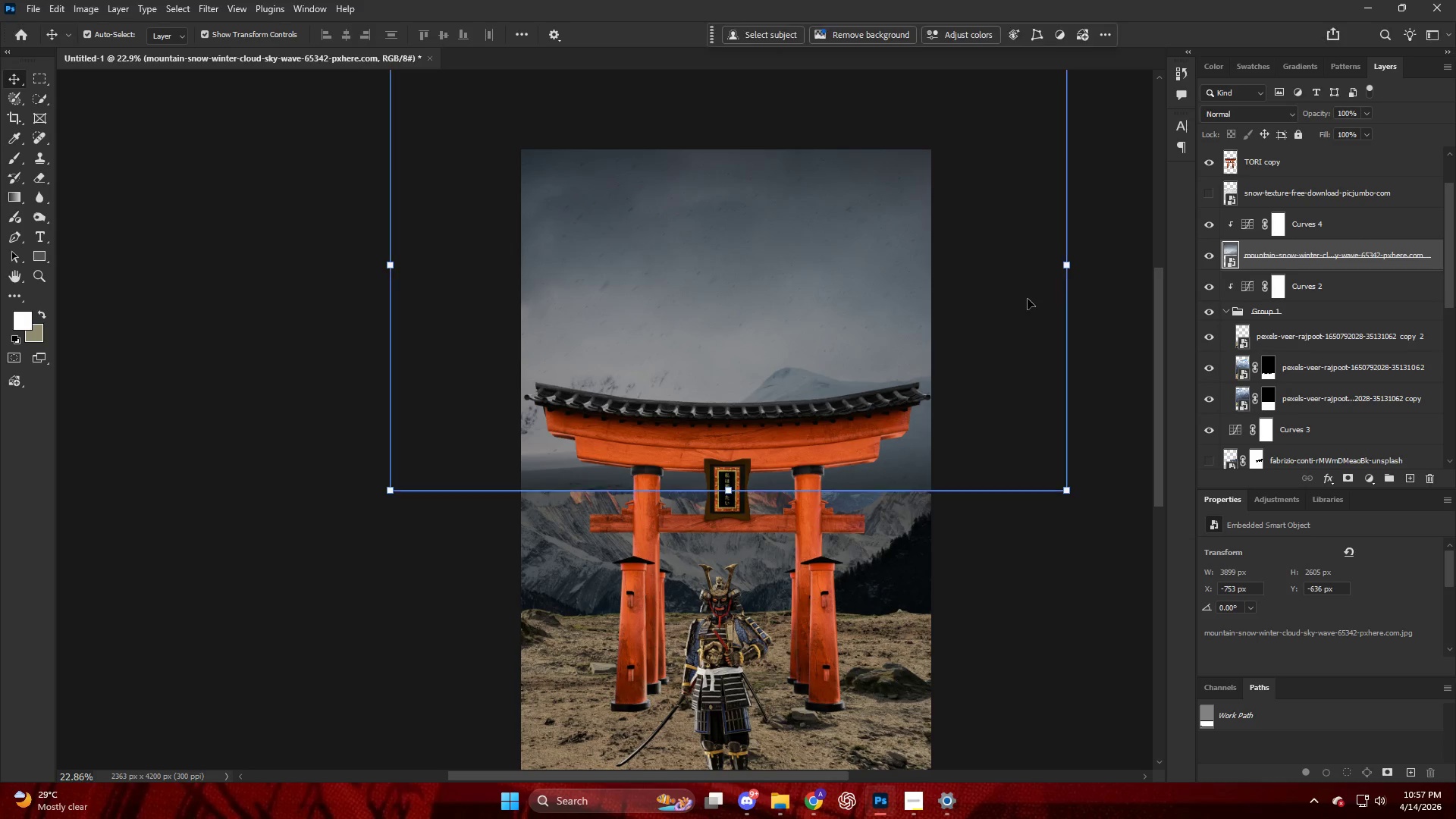 
key(Control+ControlLeft)
 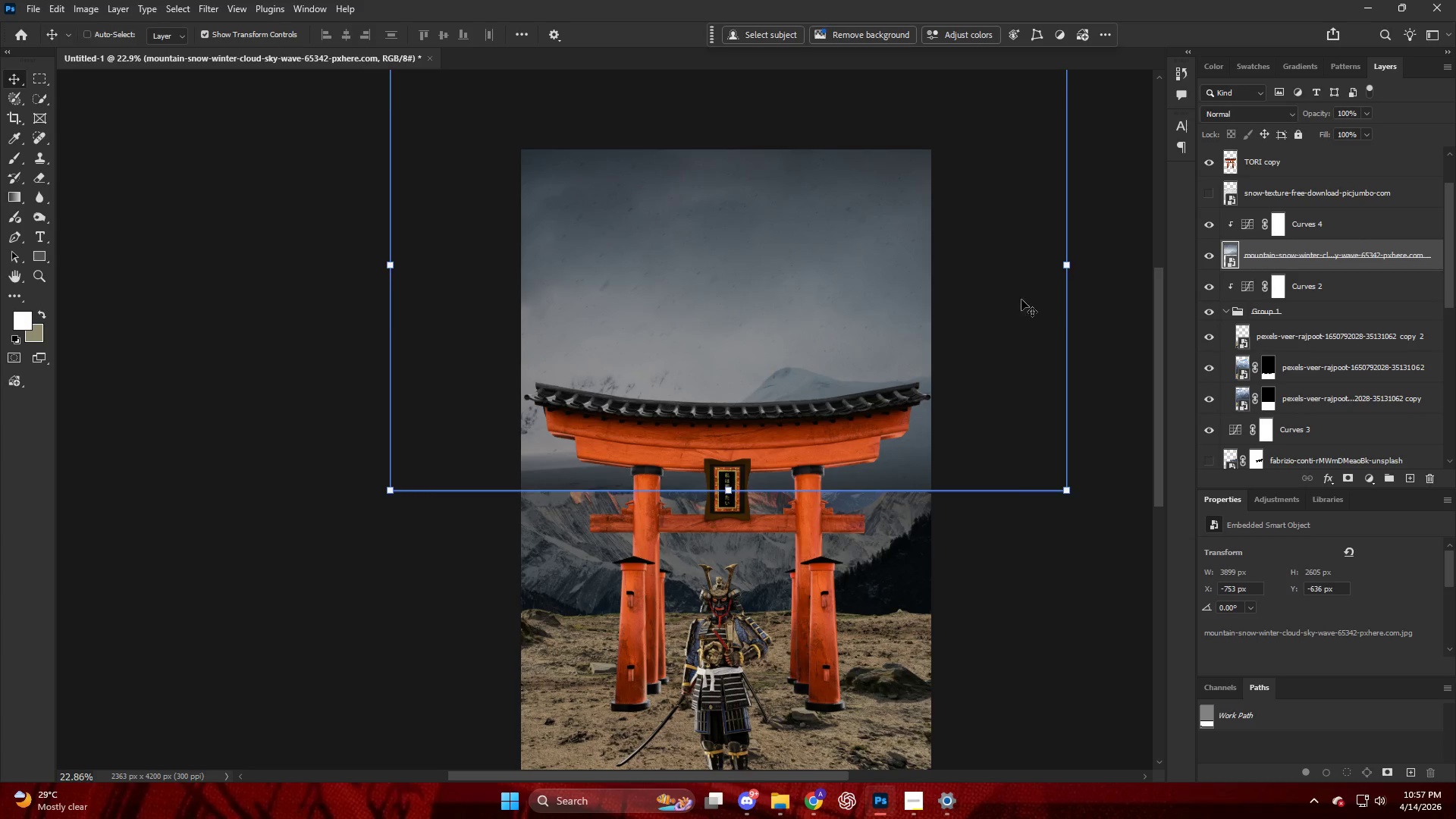 
key(Control+Z)
 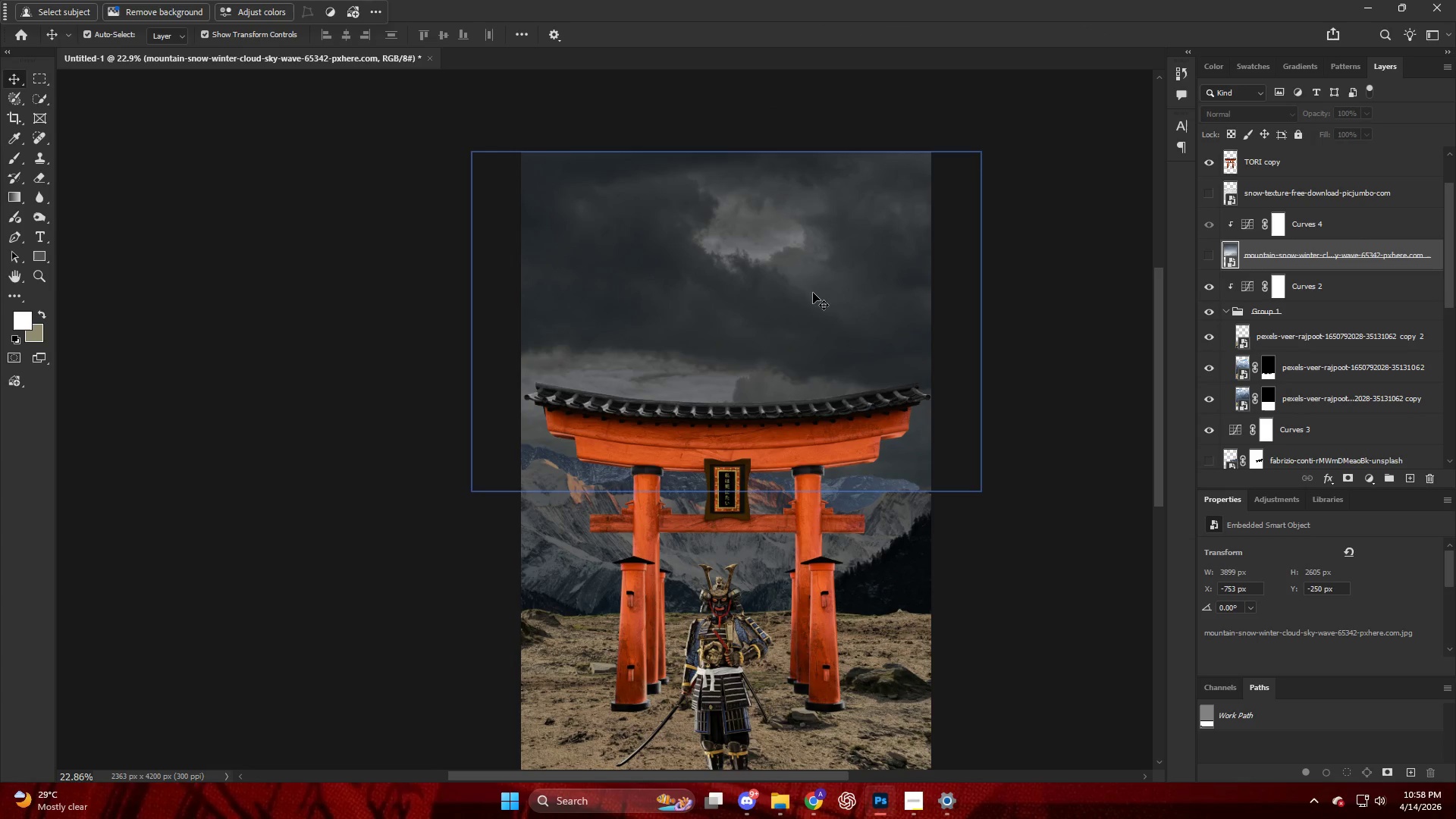 
left_click_drag(start_coordinate=[818, 300], to_coordinate=[836, 320])
 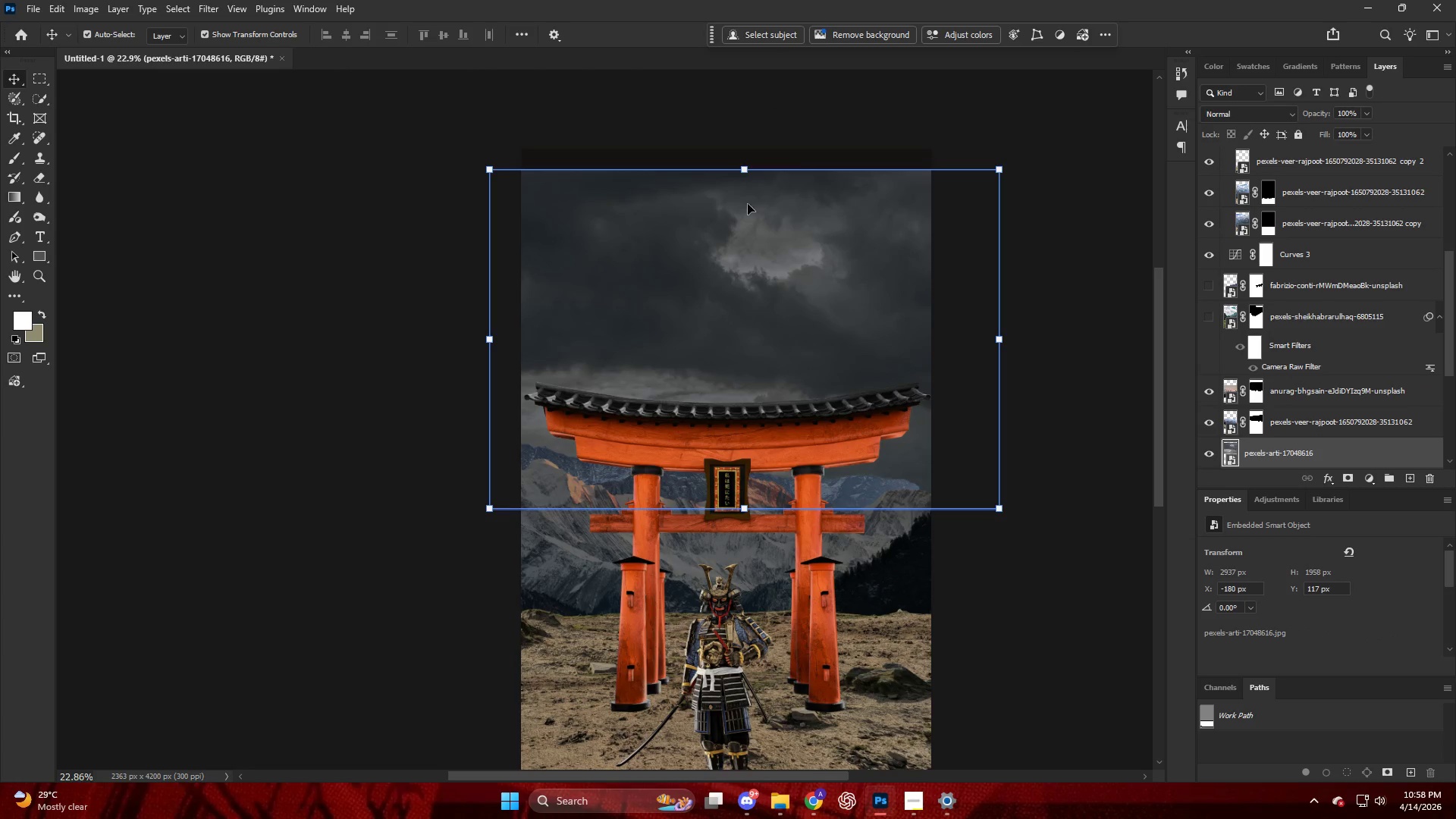 
hold_key(key=AltLeft, duration=0.69)
left_click_drag(start_coordinate=[747, 160], to_coordinate=[754, 118])
 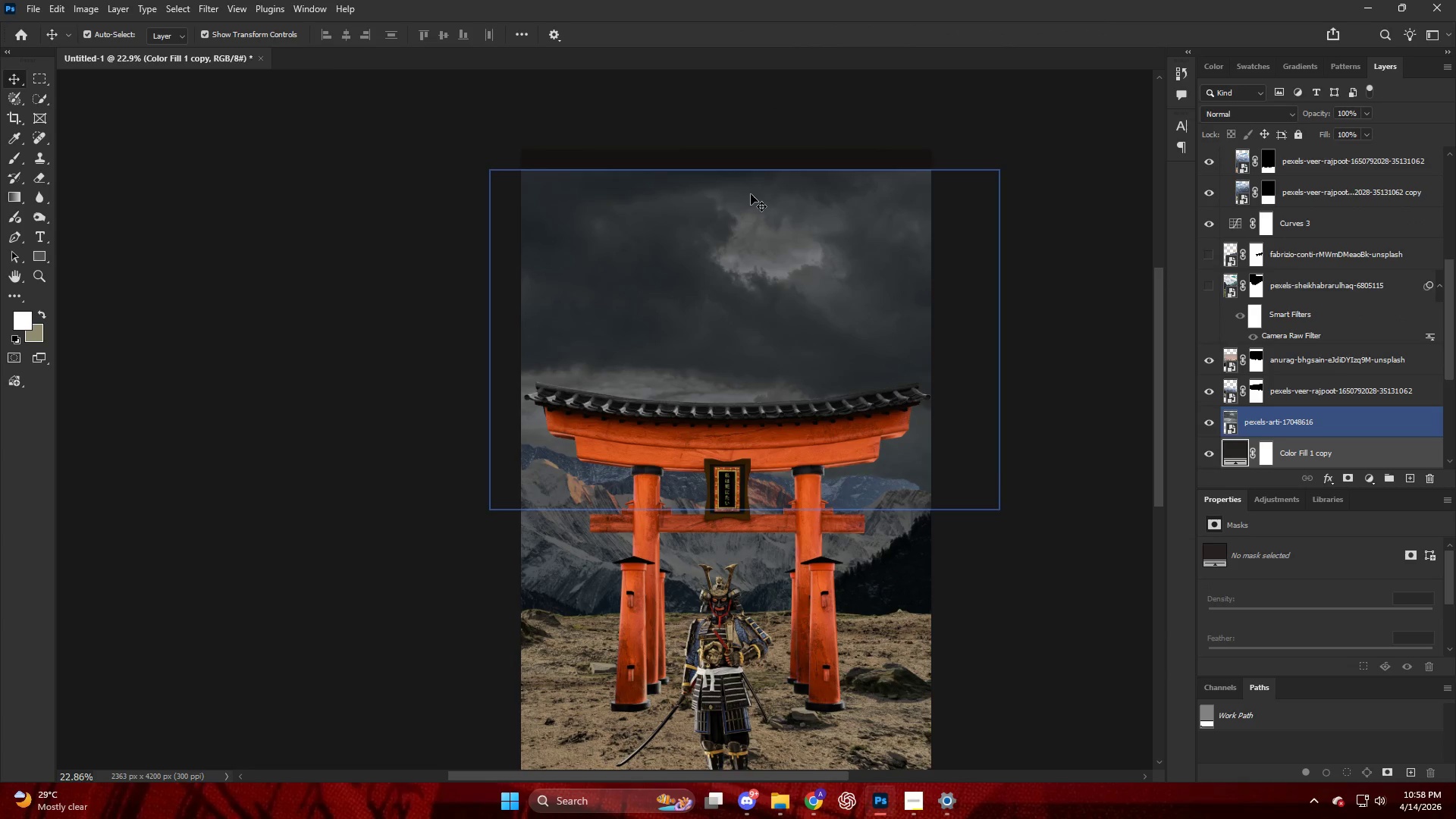 
left_click_drag(start_coordinate=[751, 194], to_coordinate=[752, 168])
 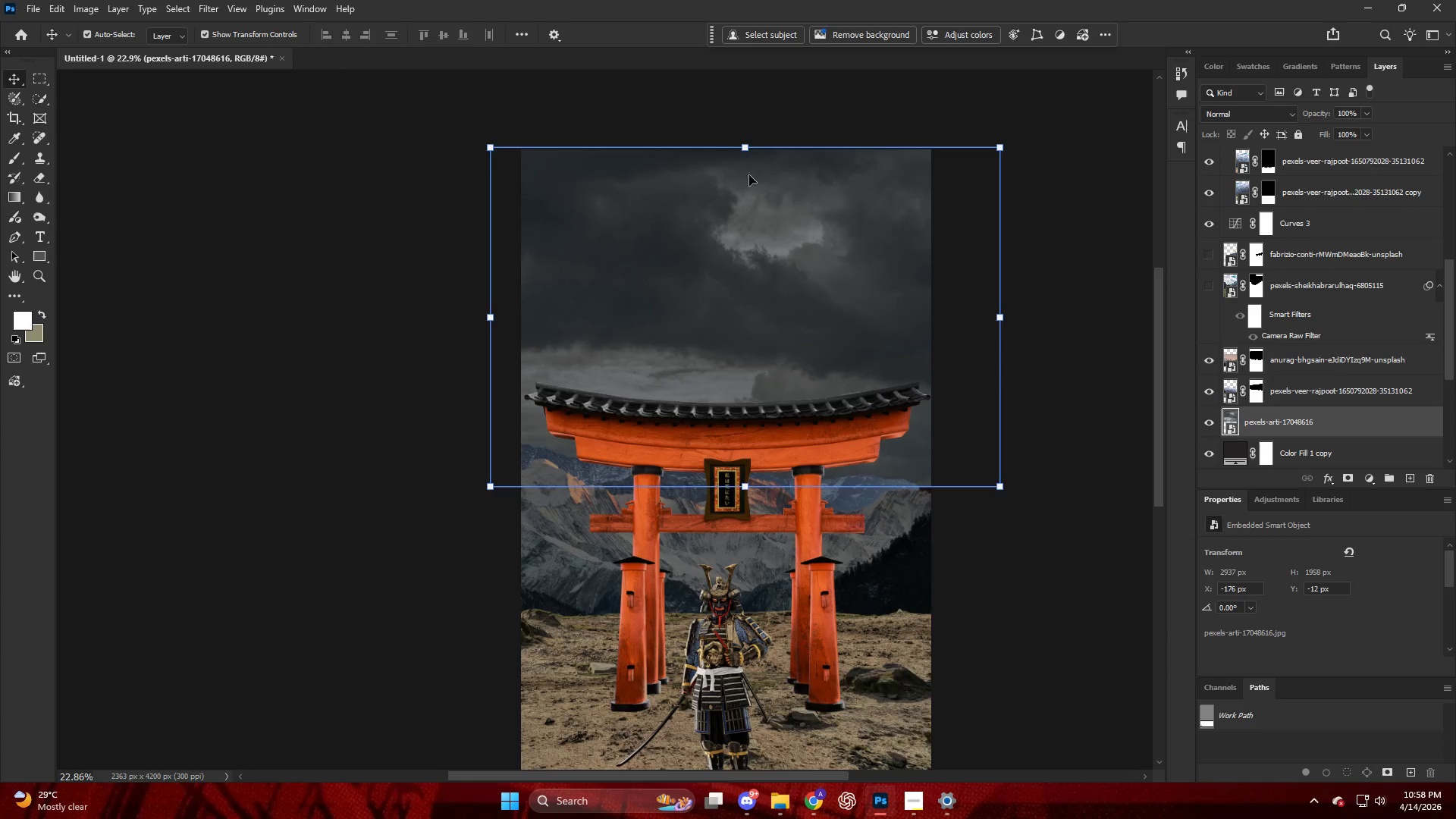 
key(Alt+AltLeft)
 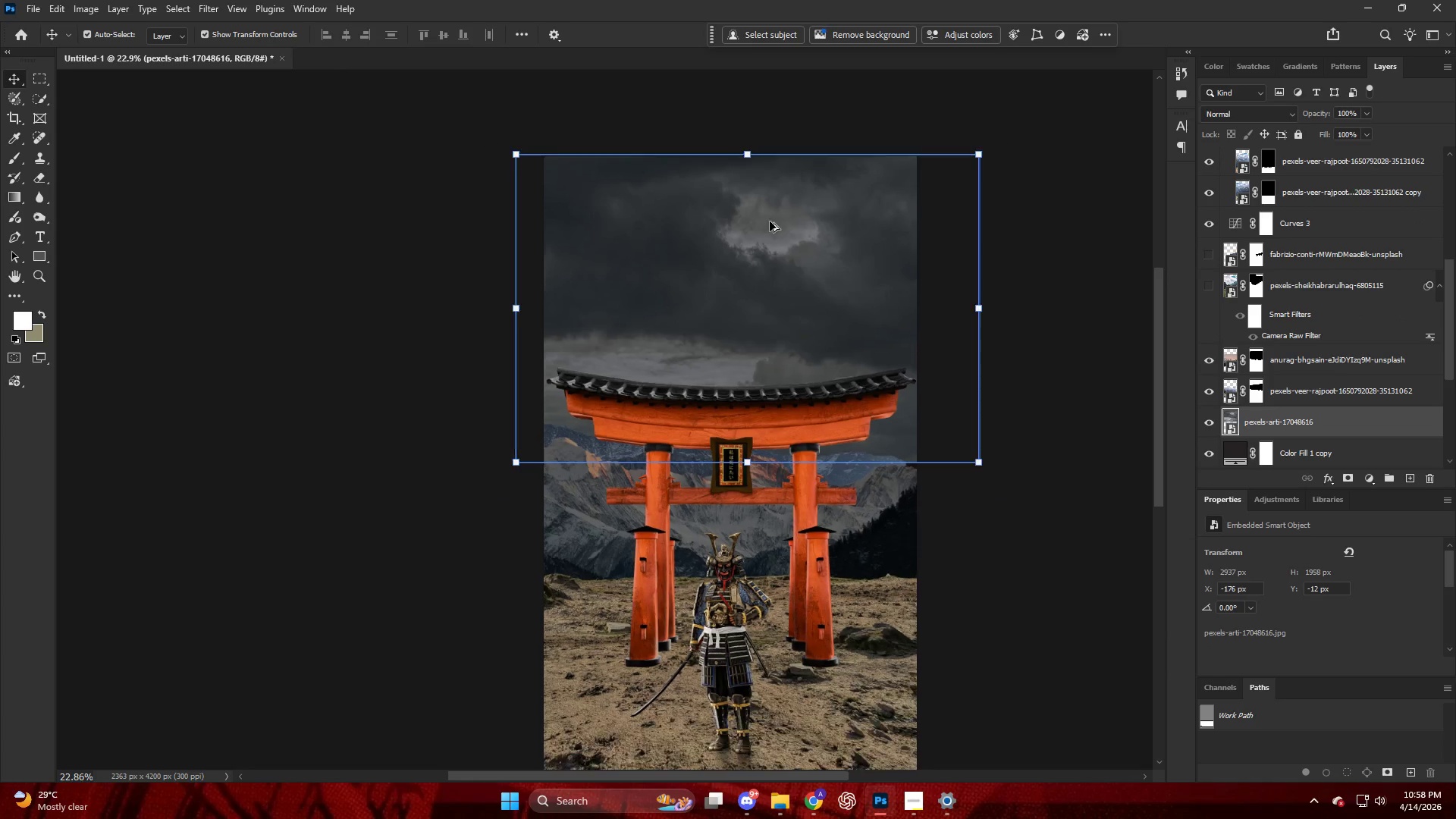 
scroll: coordinate [770, 226], scroll_direction: down, amount: 3.0
 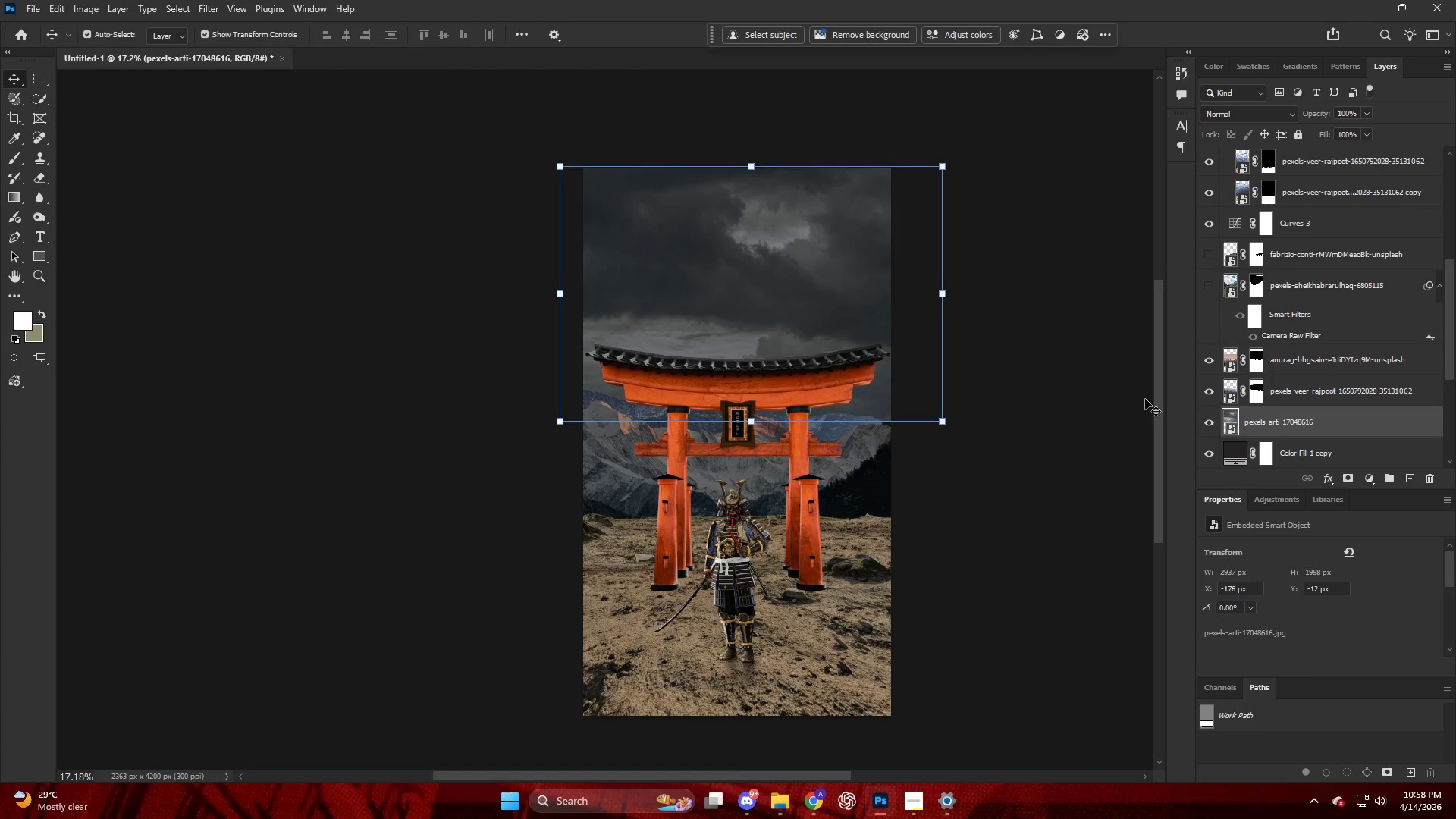 
hold_key(key=AltLeft, duration=0.42)
scroll: coordinate [1237, 359], scroll_direction: up, amount: 11.0
 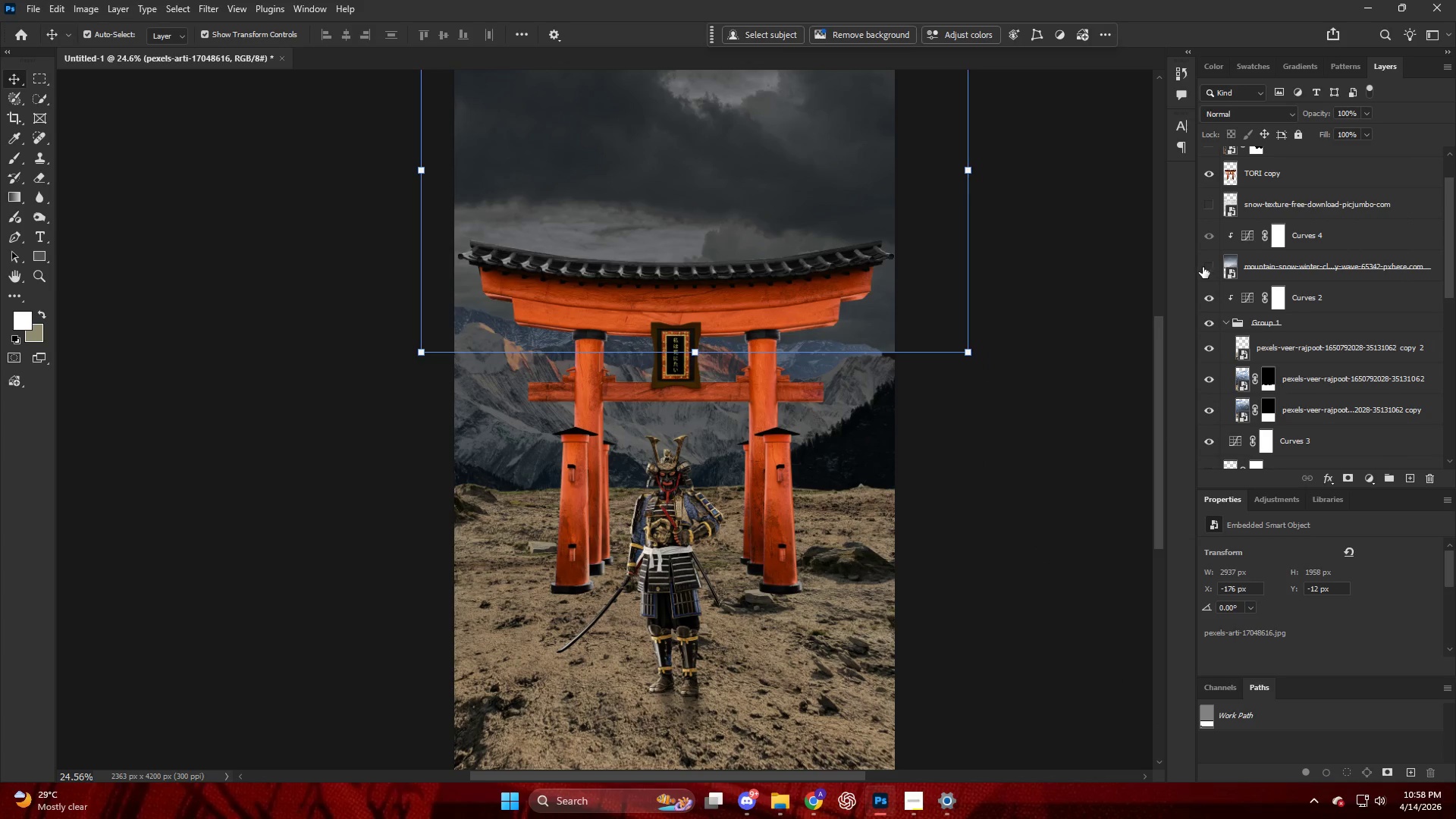 
left_click([1203, 268])
 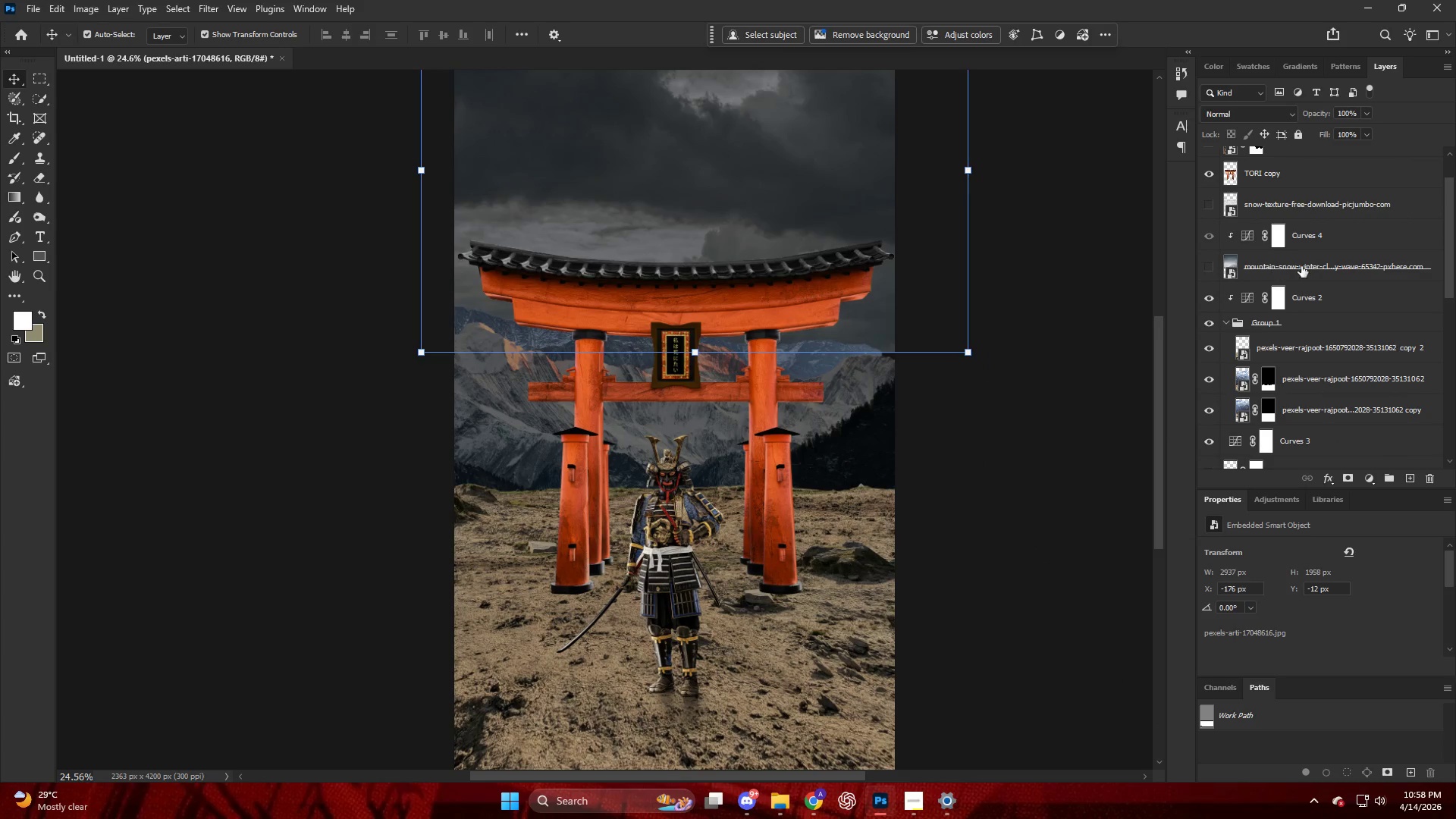 
key(Shift+ShiftLeft)
 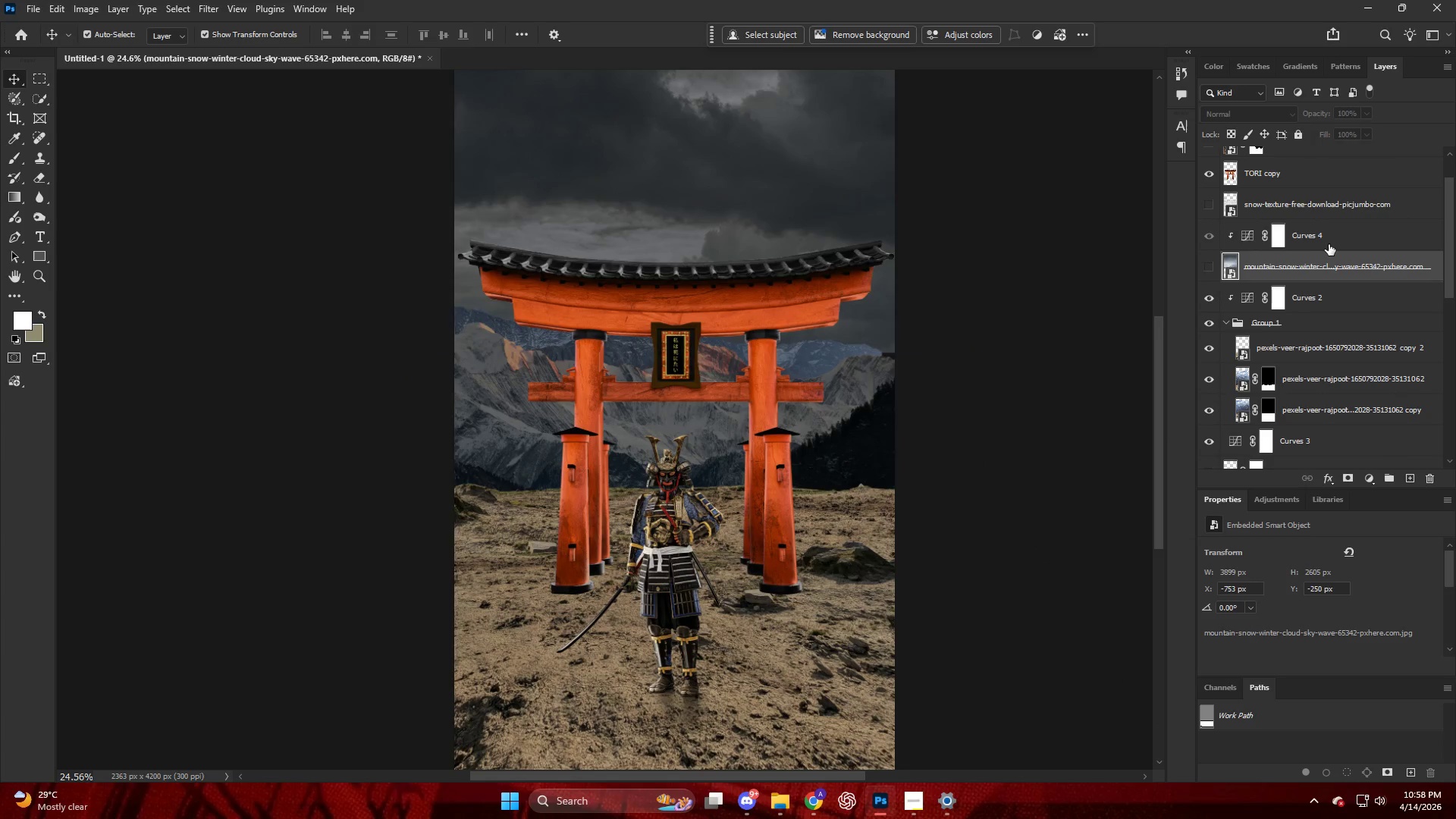 
double_click([1330, 243])
 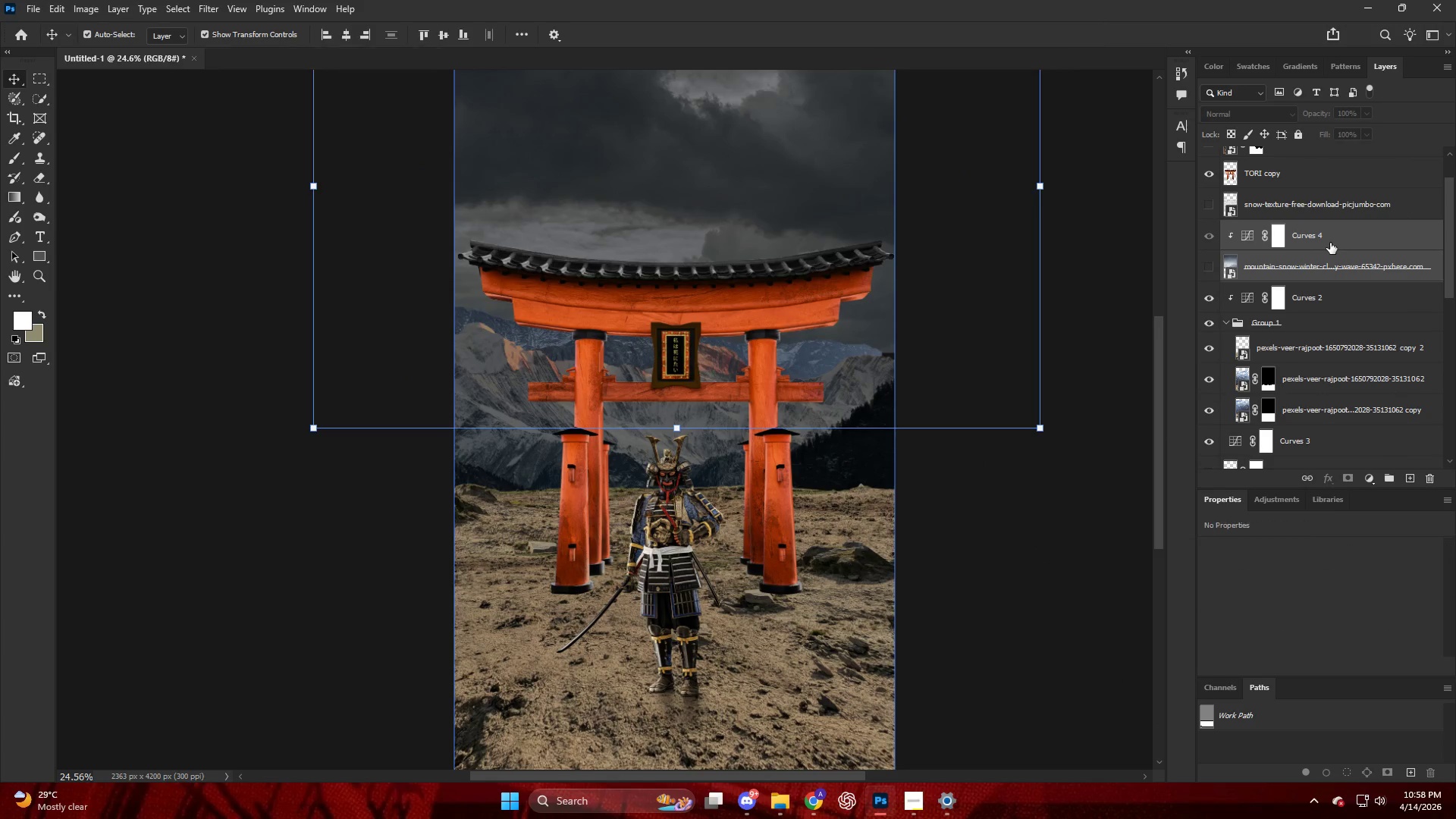 
key(Backspace)
 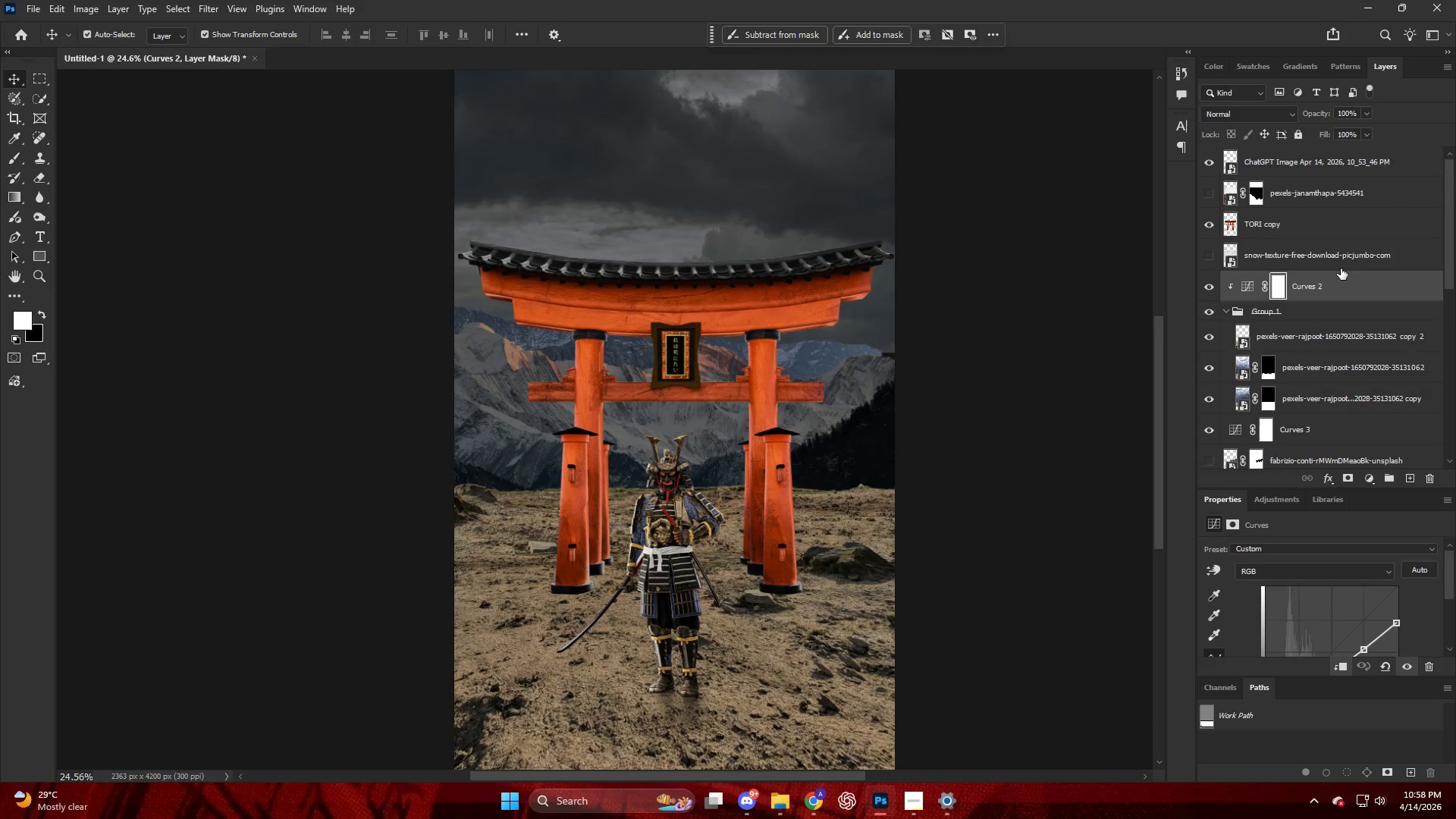 
scroll: coordinate [1335, 246], scroll_direction: up, amount: 4.0
 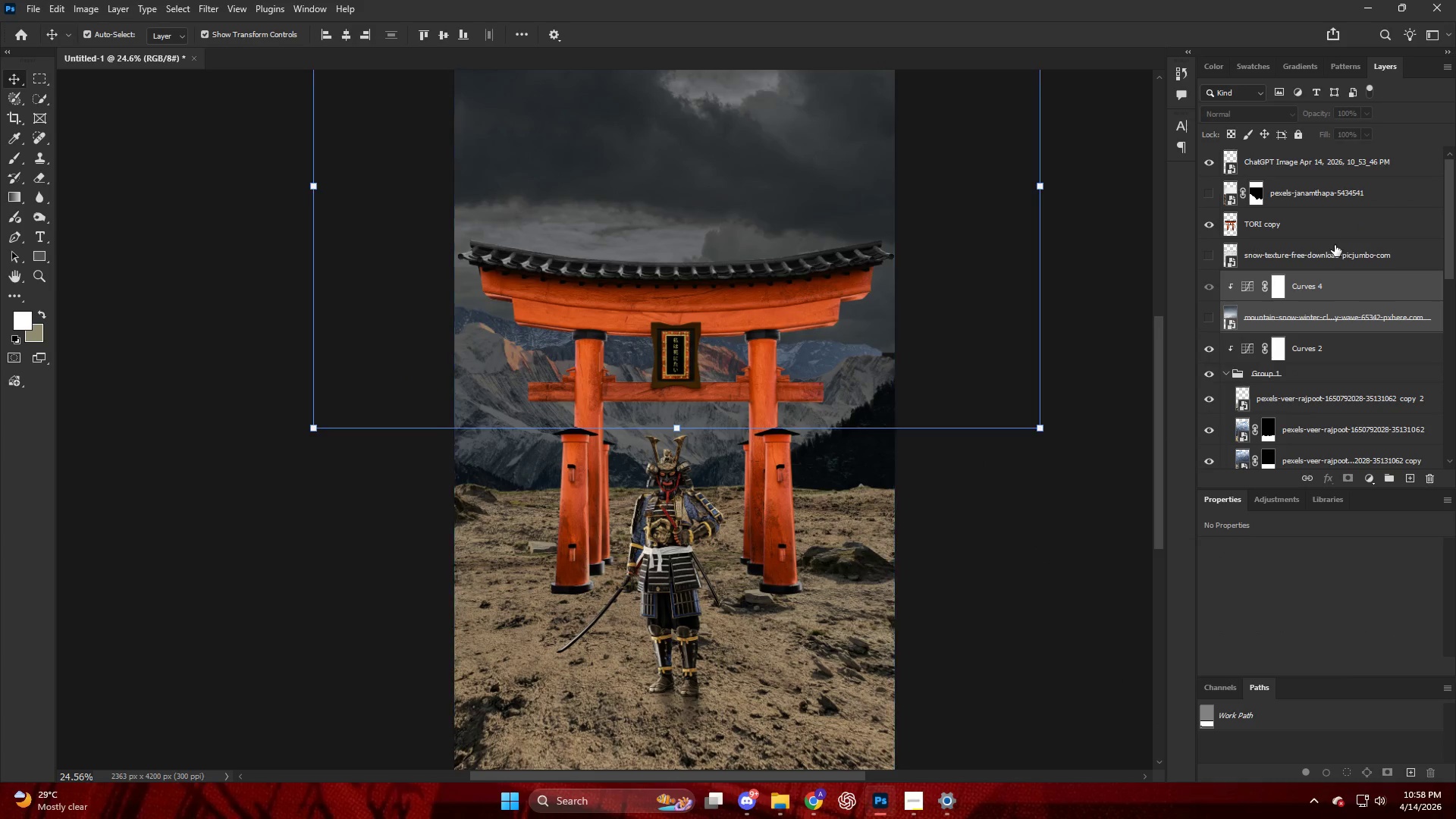 
scroll: coordinate [1321, 287], scroll_direction: down, amount: 5.0
 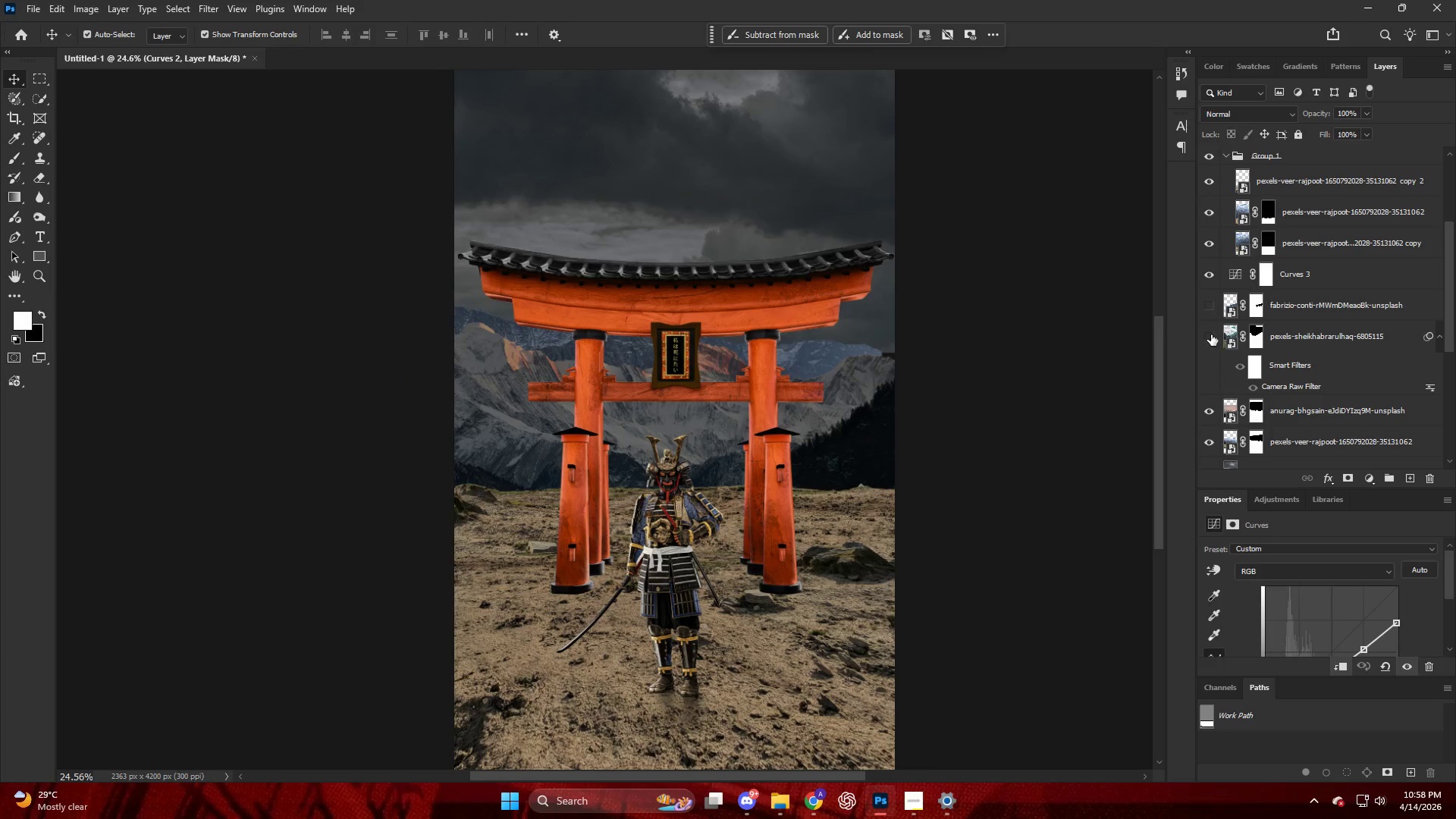 
left_click([1206, 335])
 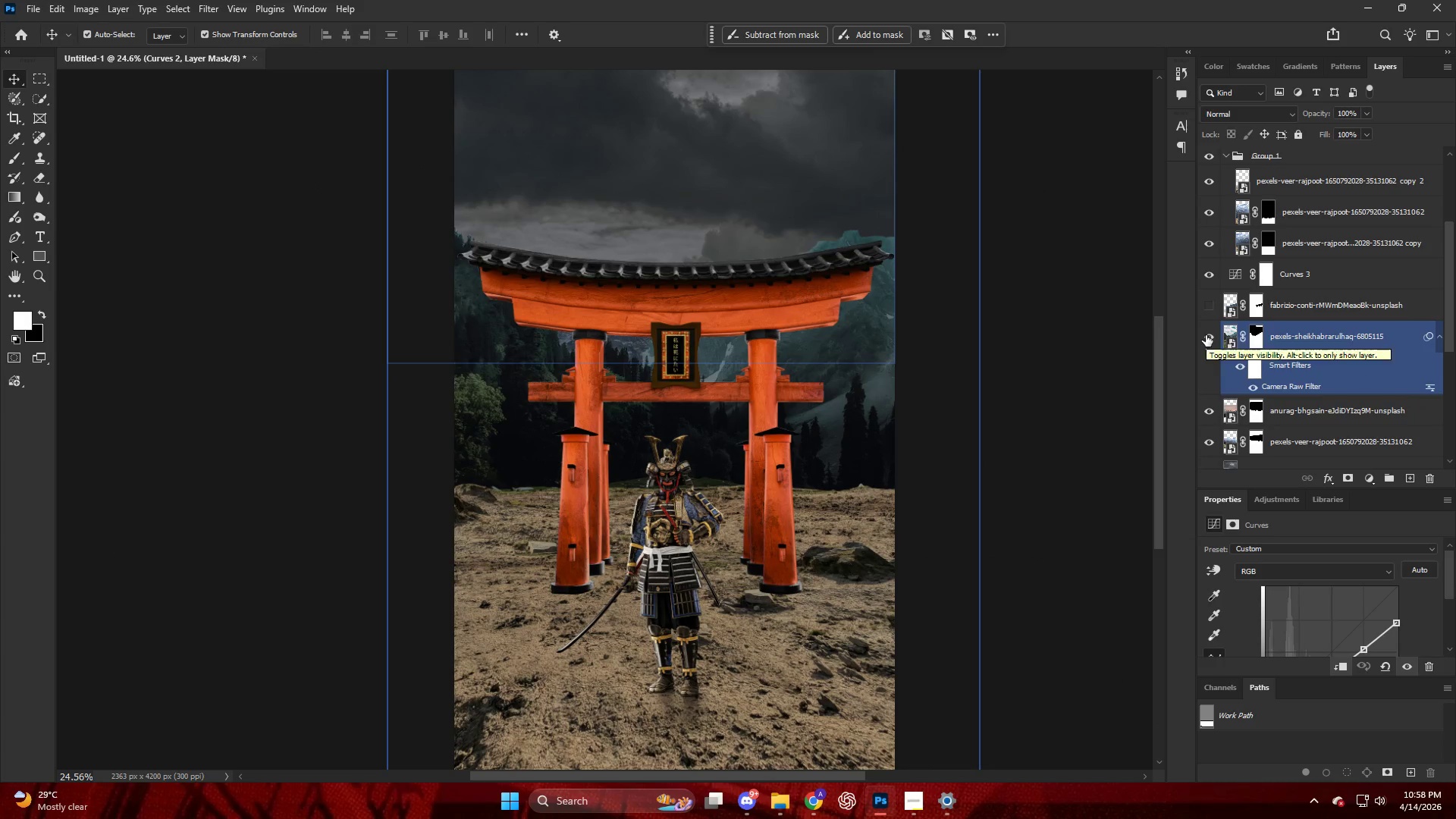 
key(V)
 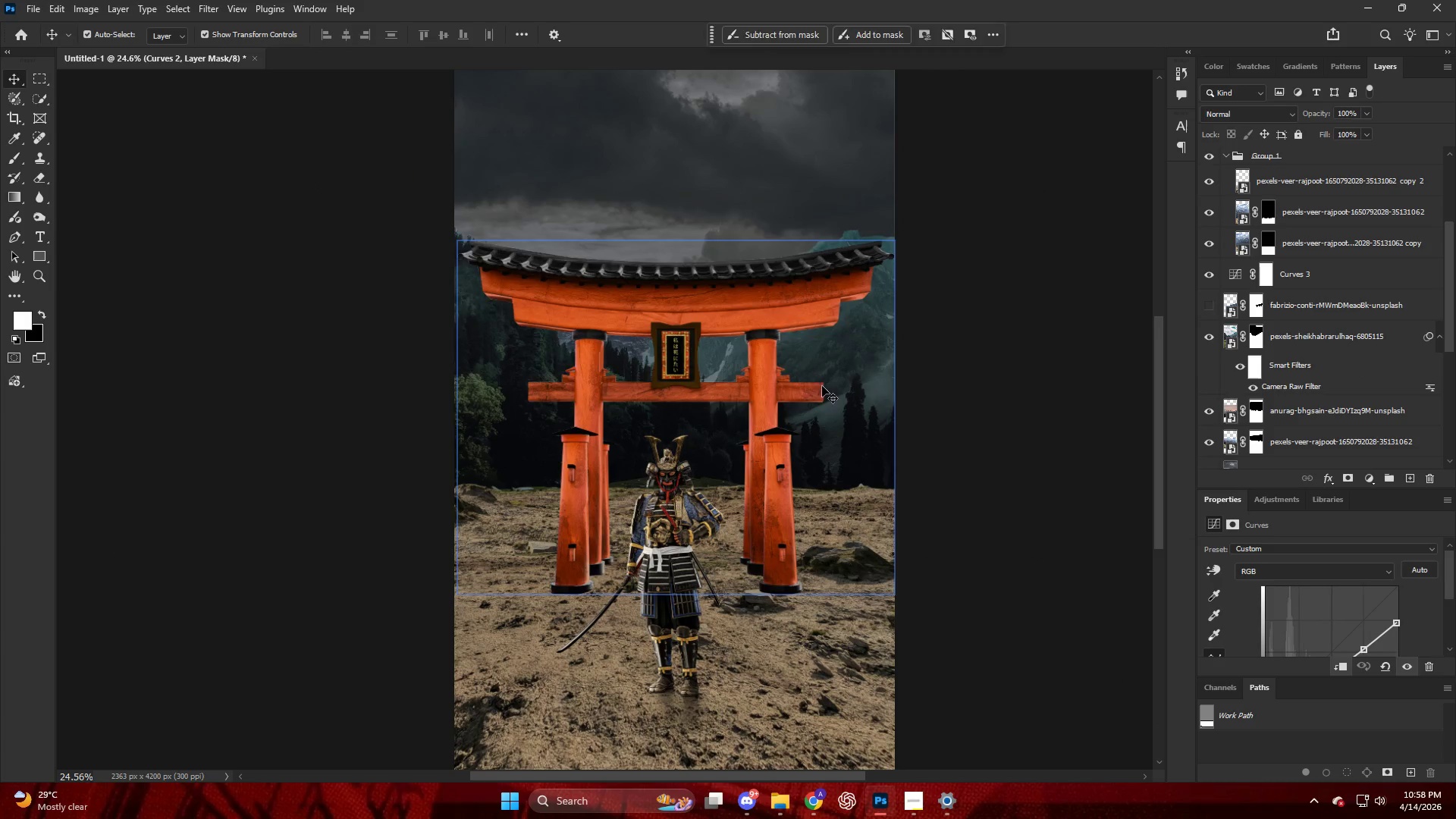 
left_click_drag(start_coordinate=[824, 386], to_coordinate=[823, 428])
 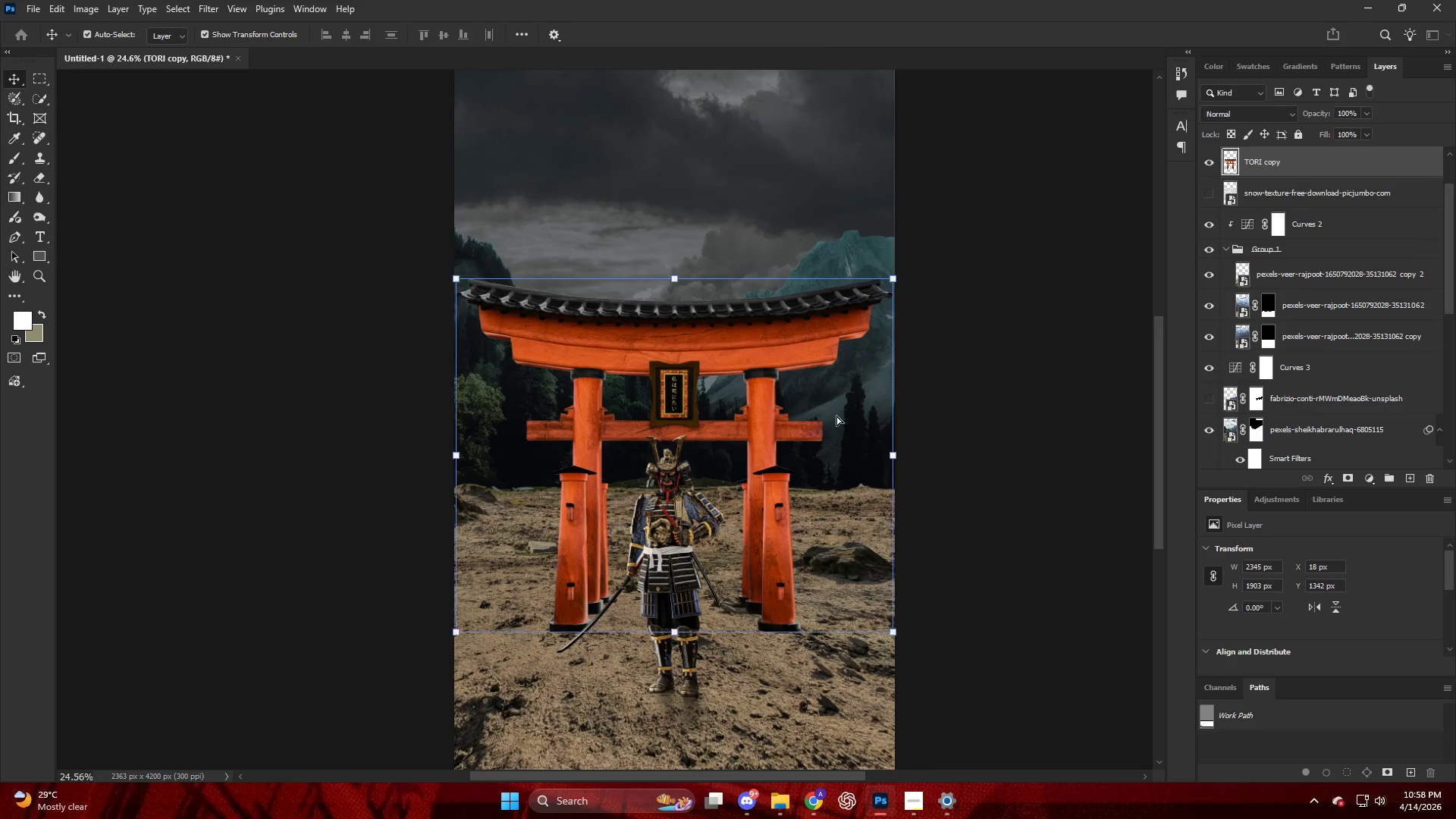 
key(Control+ControlLeft)
 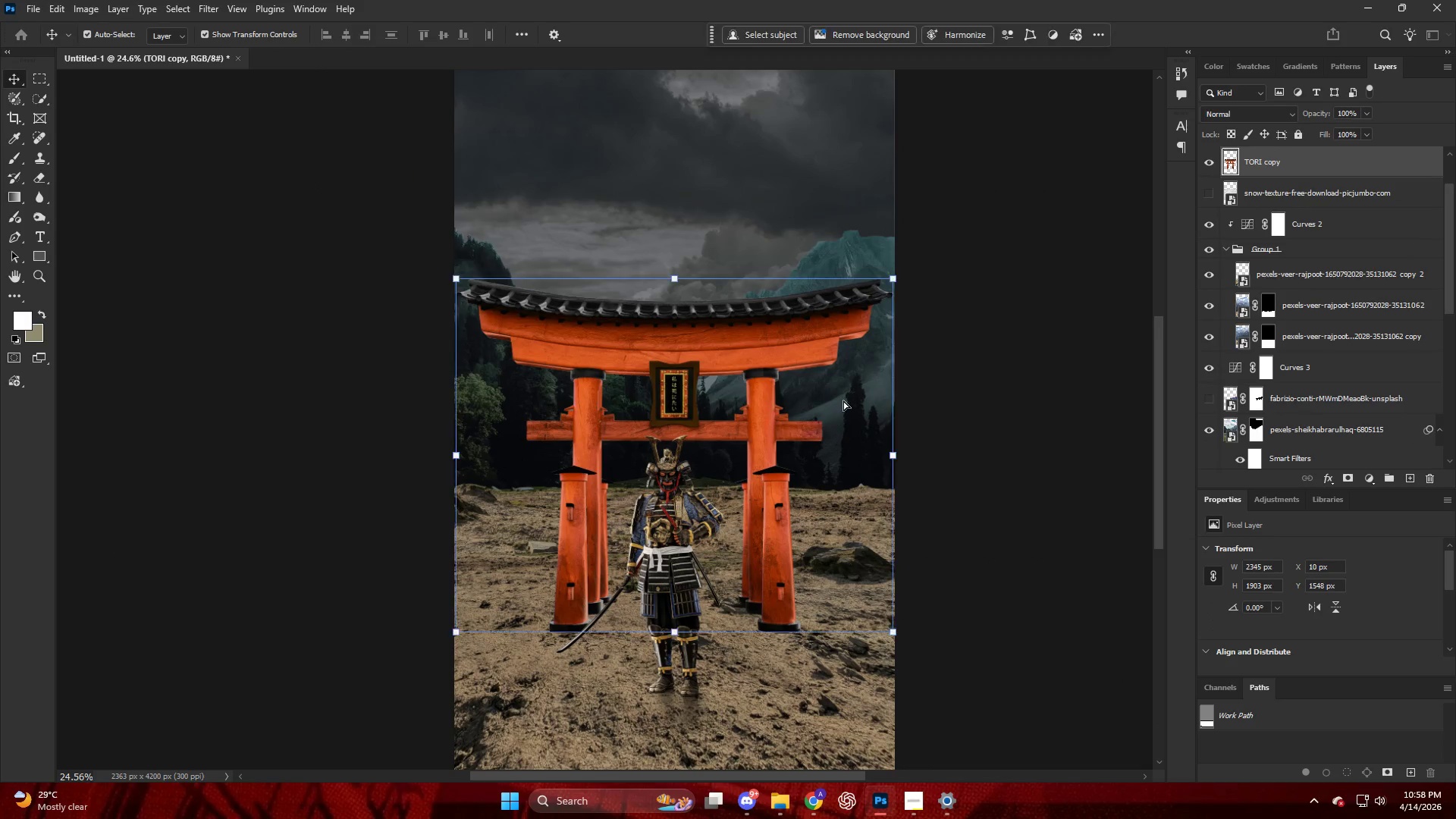 
key(Control+Z)
 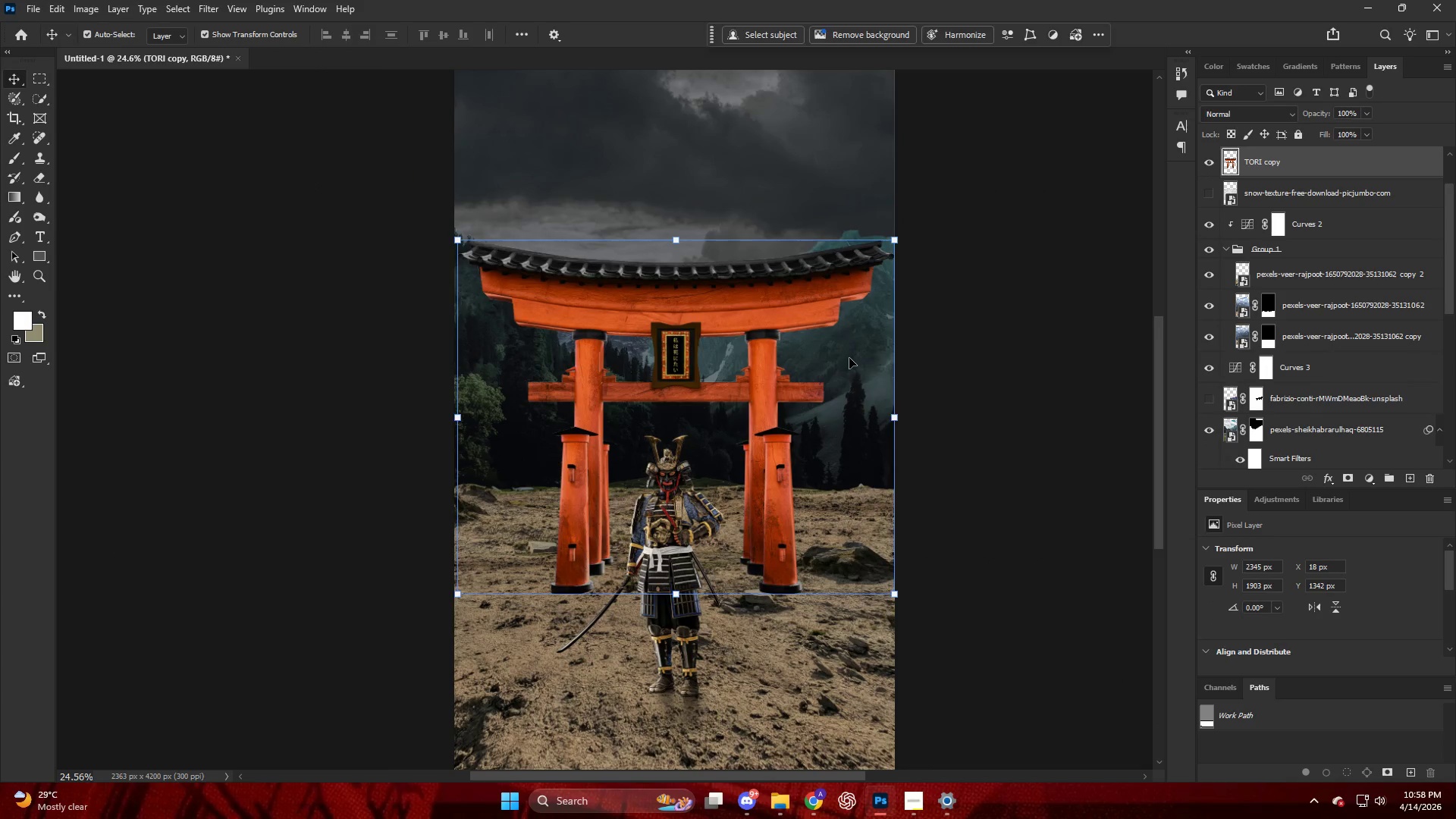 
left_click_drag(start_coordinate=[850, 359], to_coordinate=[855, 474])
 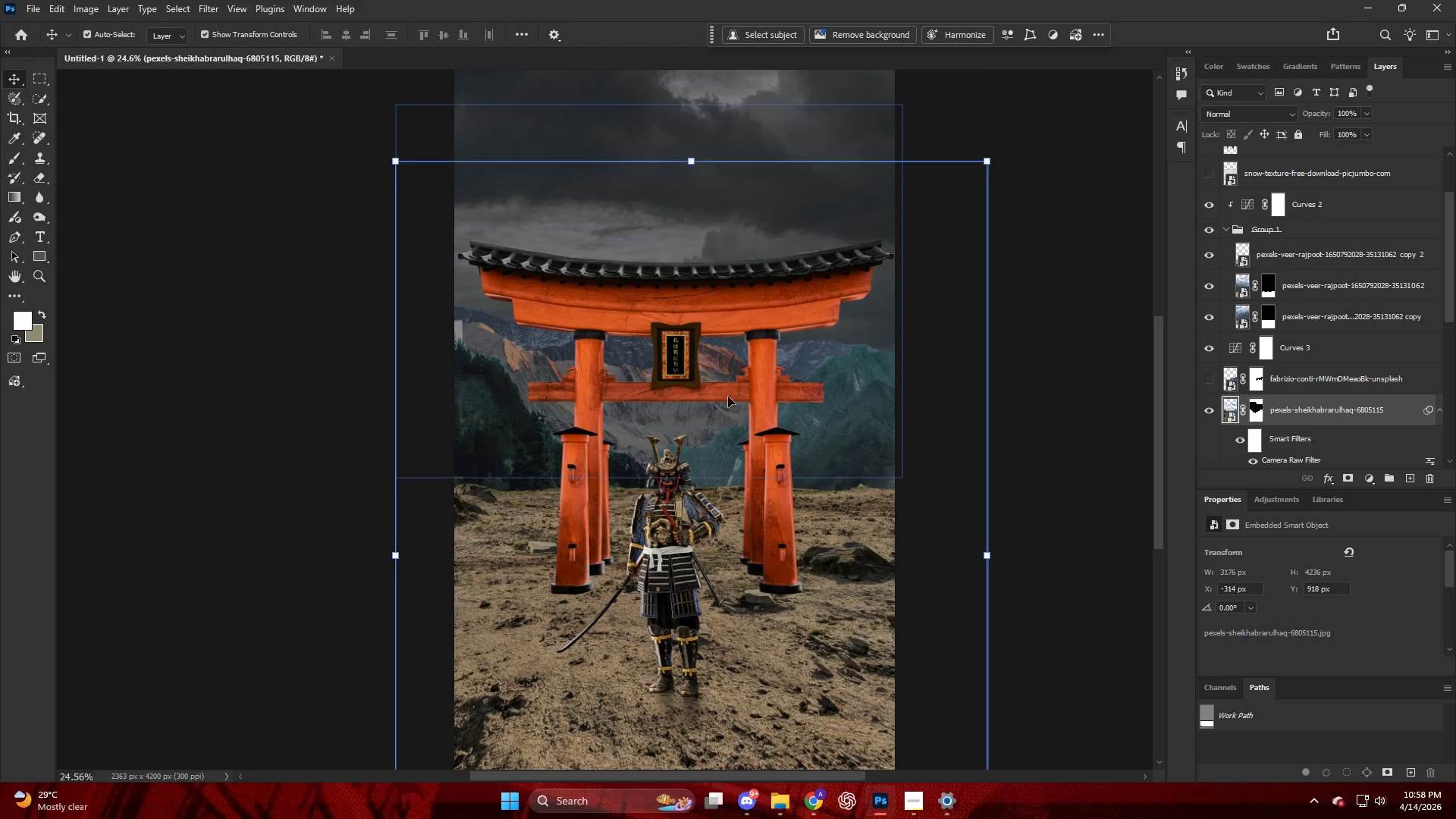 
hold_key(key=AltLeft, duration=0.5)
scroll: coordinate [732, 394], scroll_direction: up, amount: 8.0
 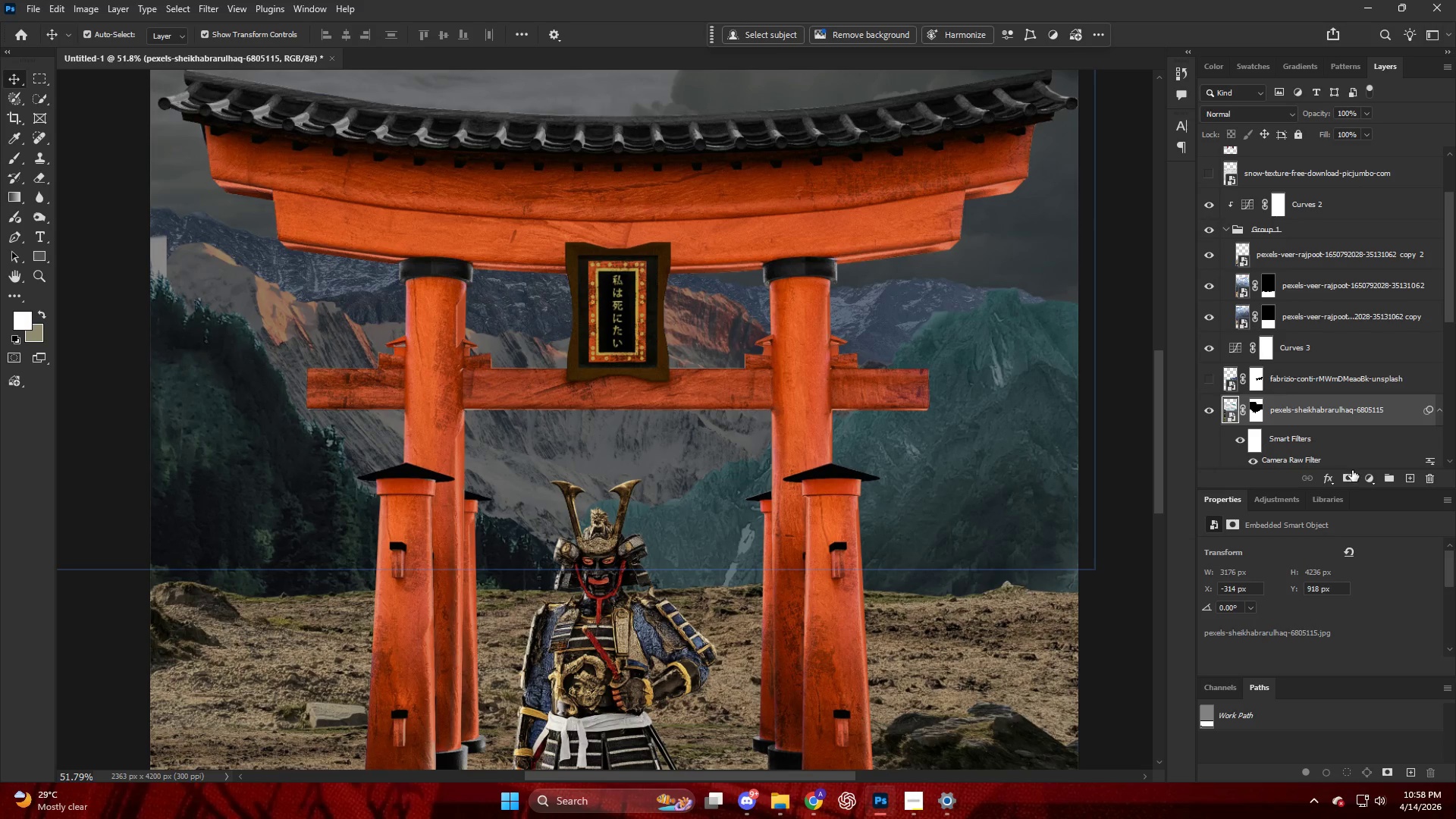 
left_click([1367, 478])
 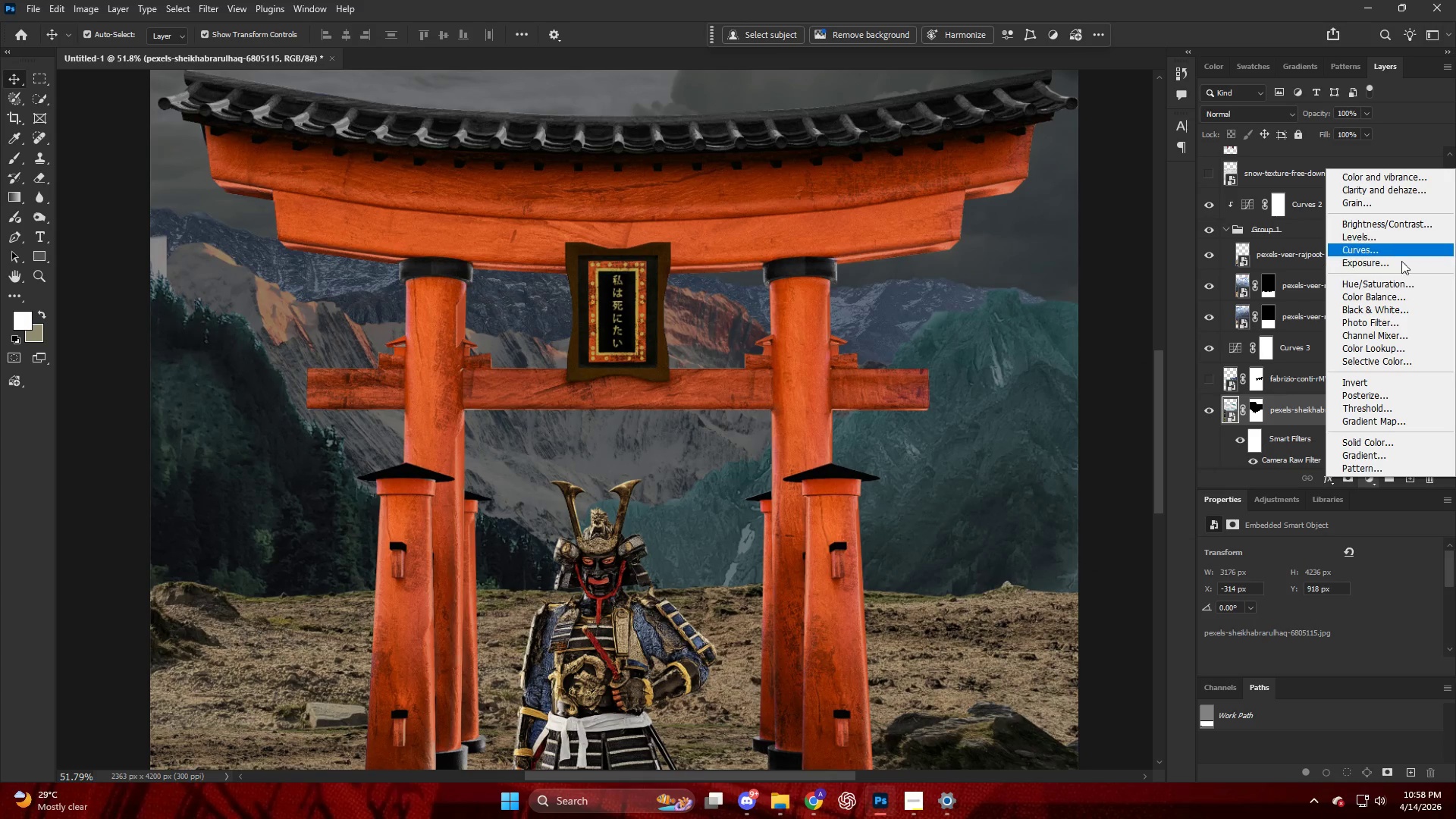 
left_click([1394, 296])
 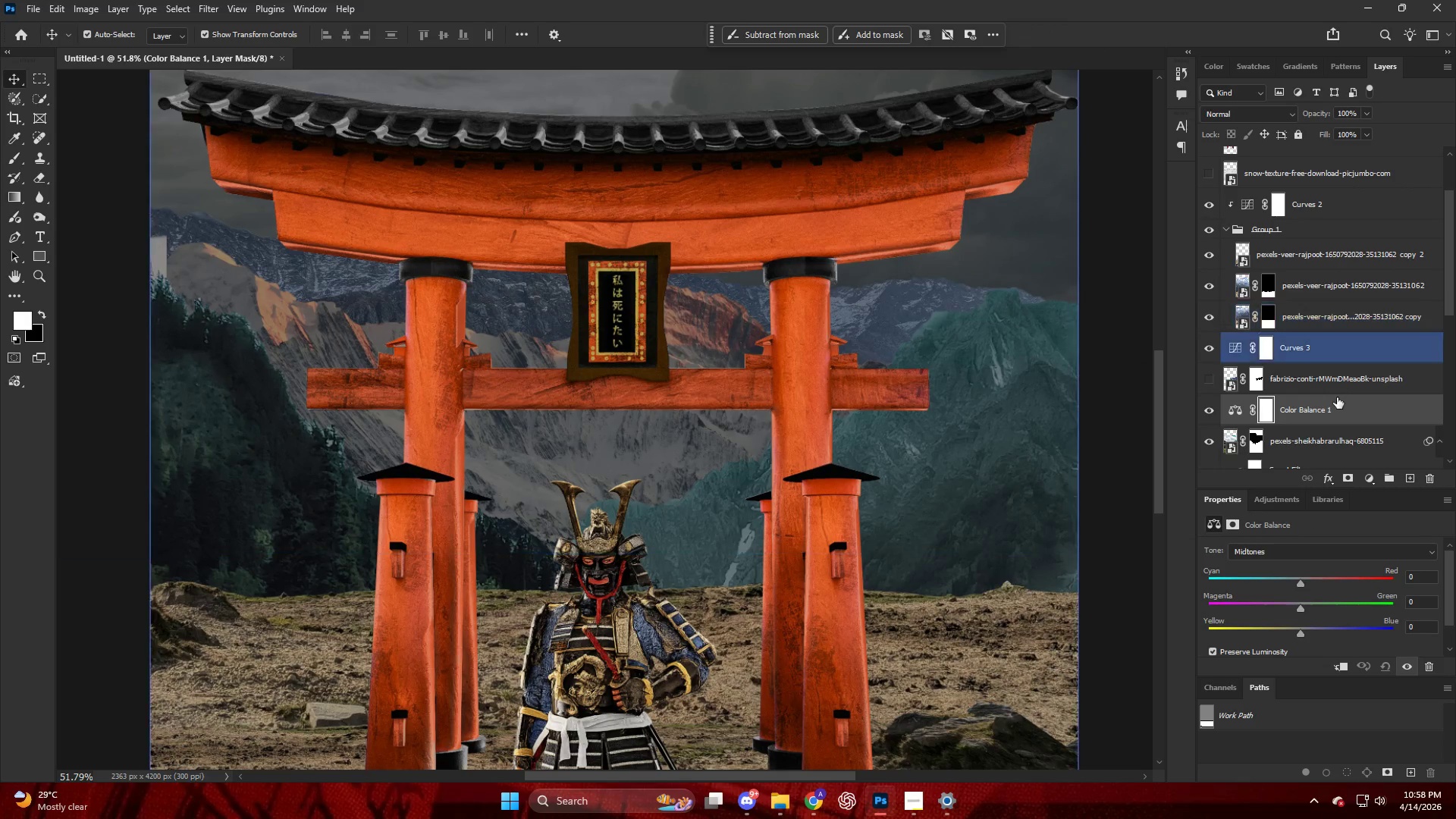 
hold_key(key=AltLeft, duration=0.67)
left_click([1338, 423])
 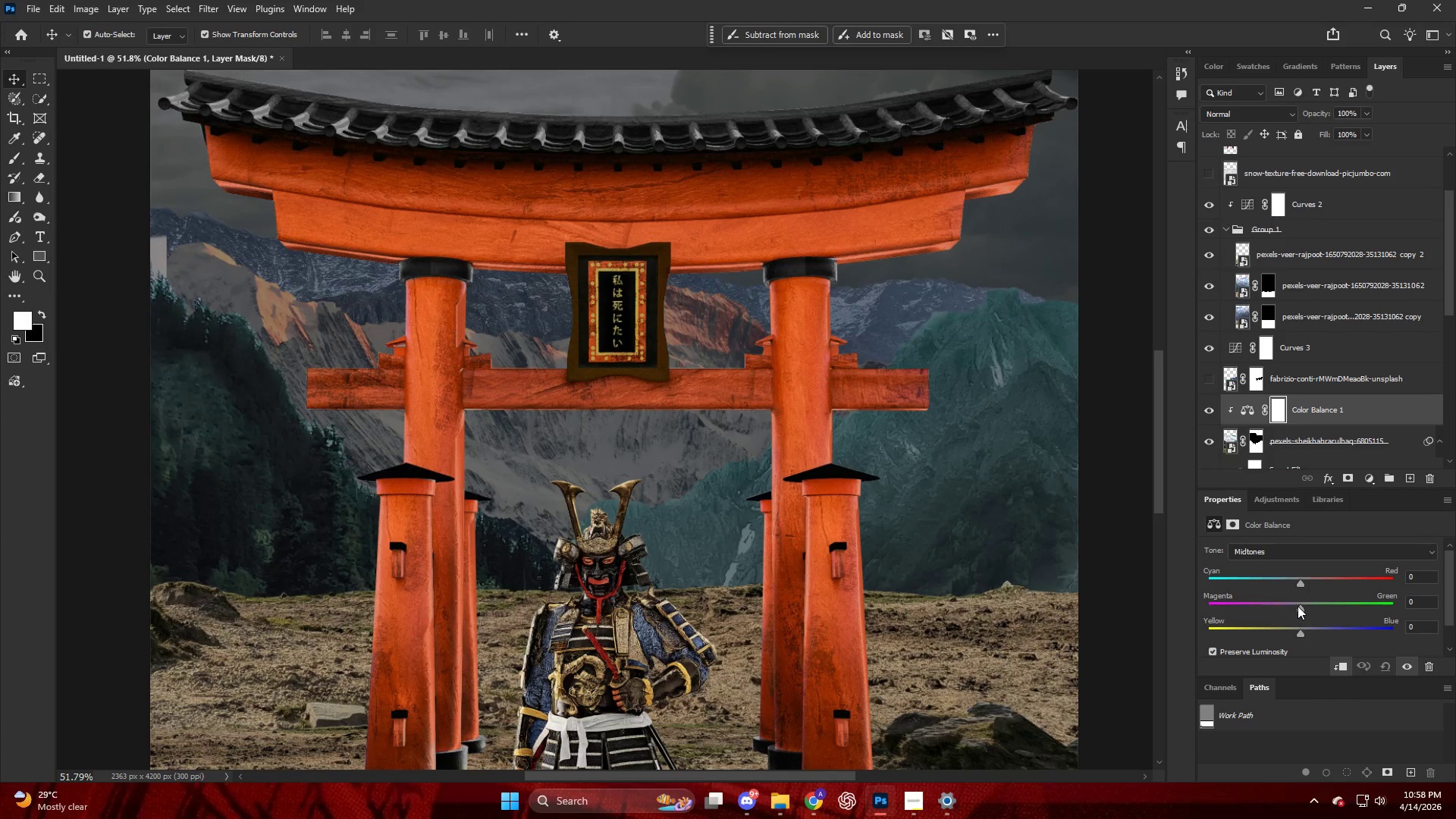 
left_click_drag(start_coordinate=[1300, 606], to_coordinate=[1285, 607])
 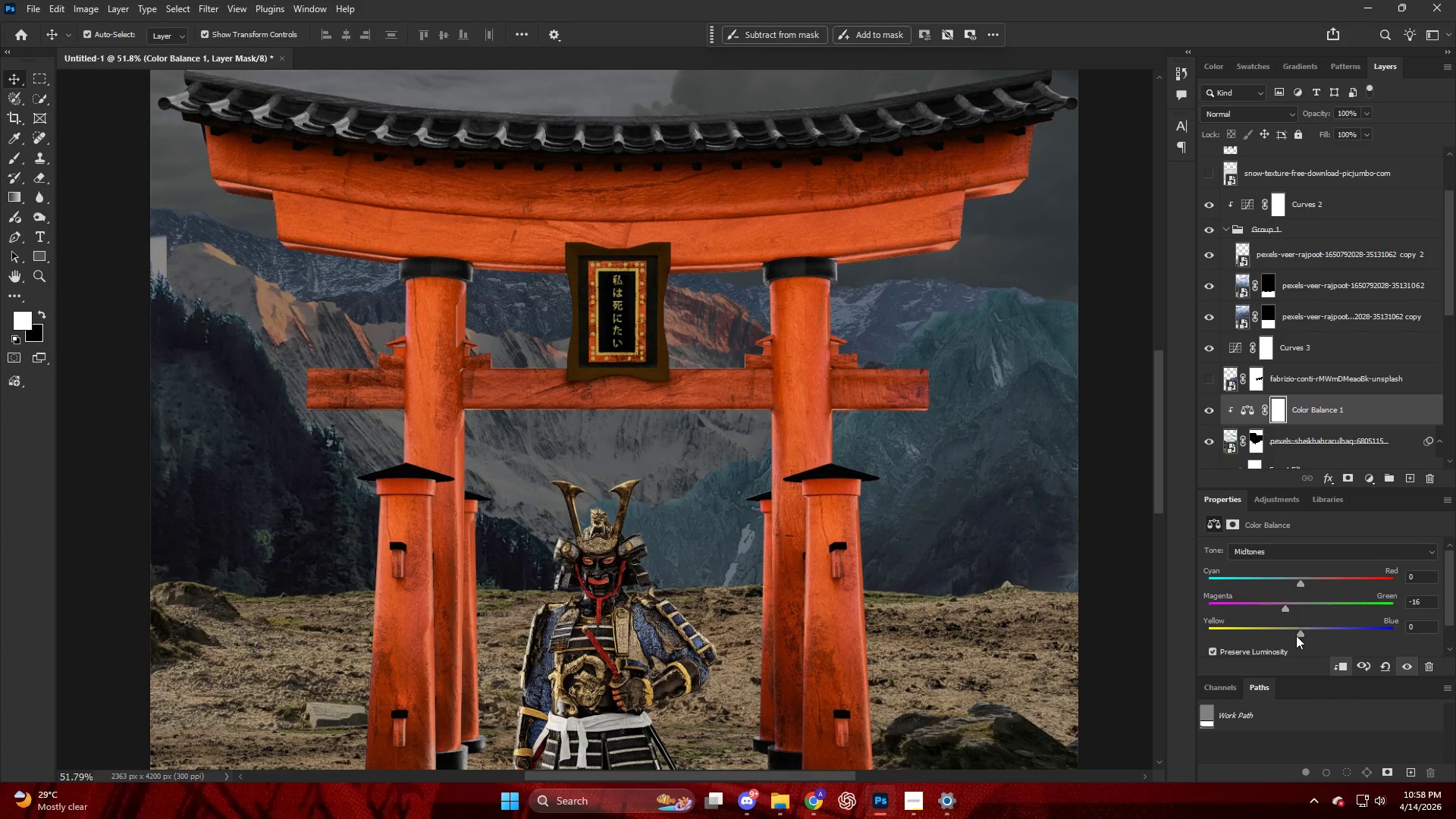 
left_click_drag(start_coordinate=[1298, 632], to_coordinate=[1309, 638])
 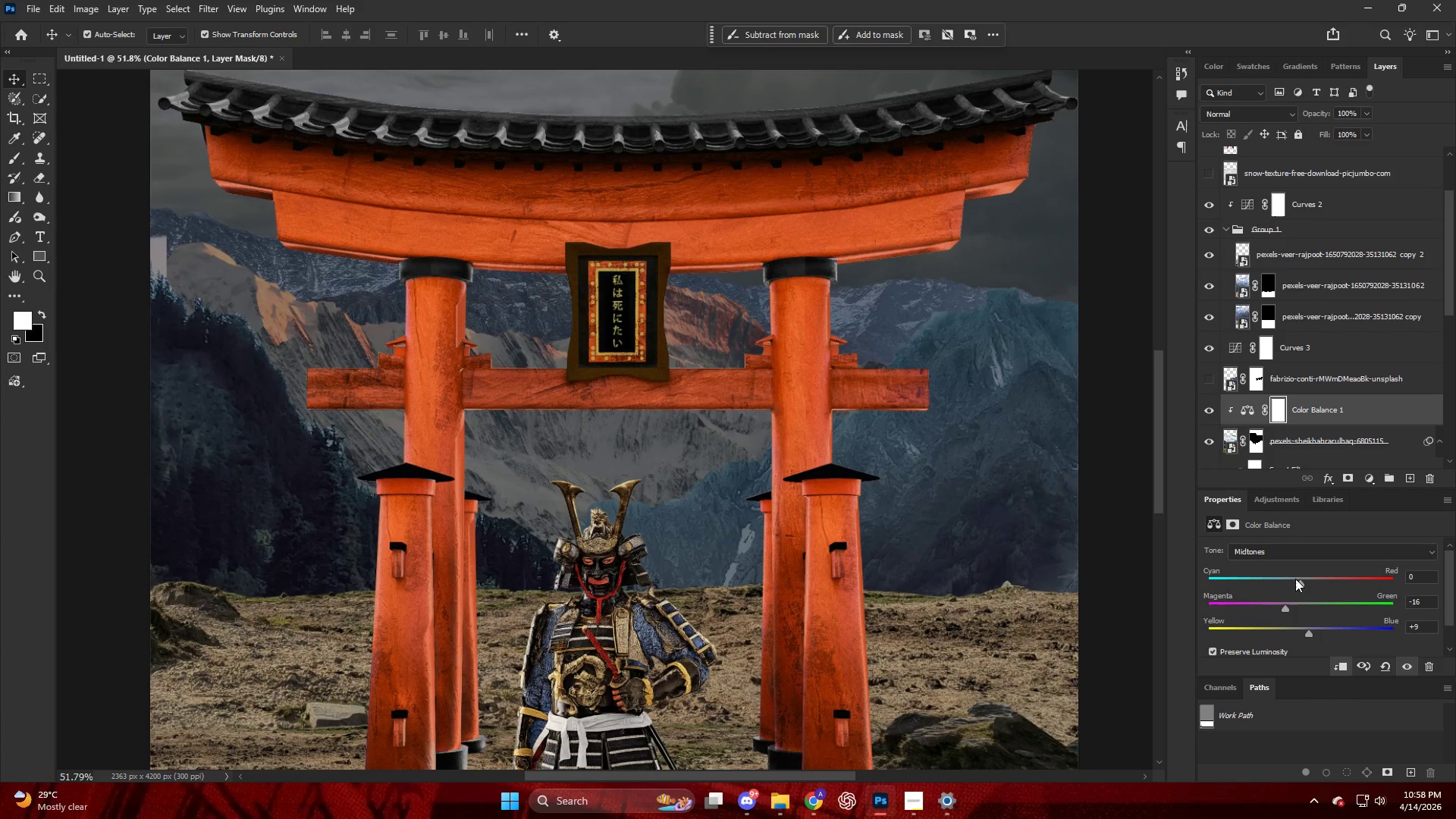 
left_click_drag(start_coordinate=[1295, 578], to_coordinate=[1298, 592])
 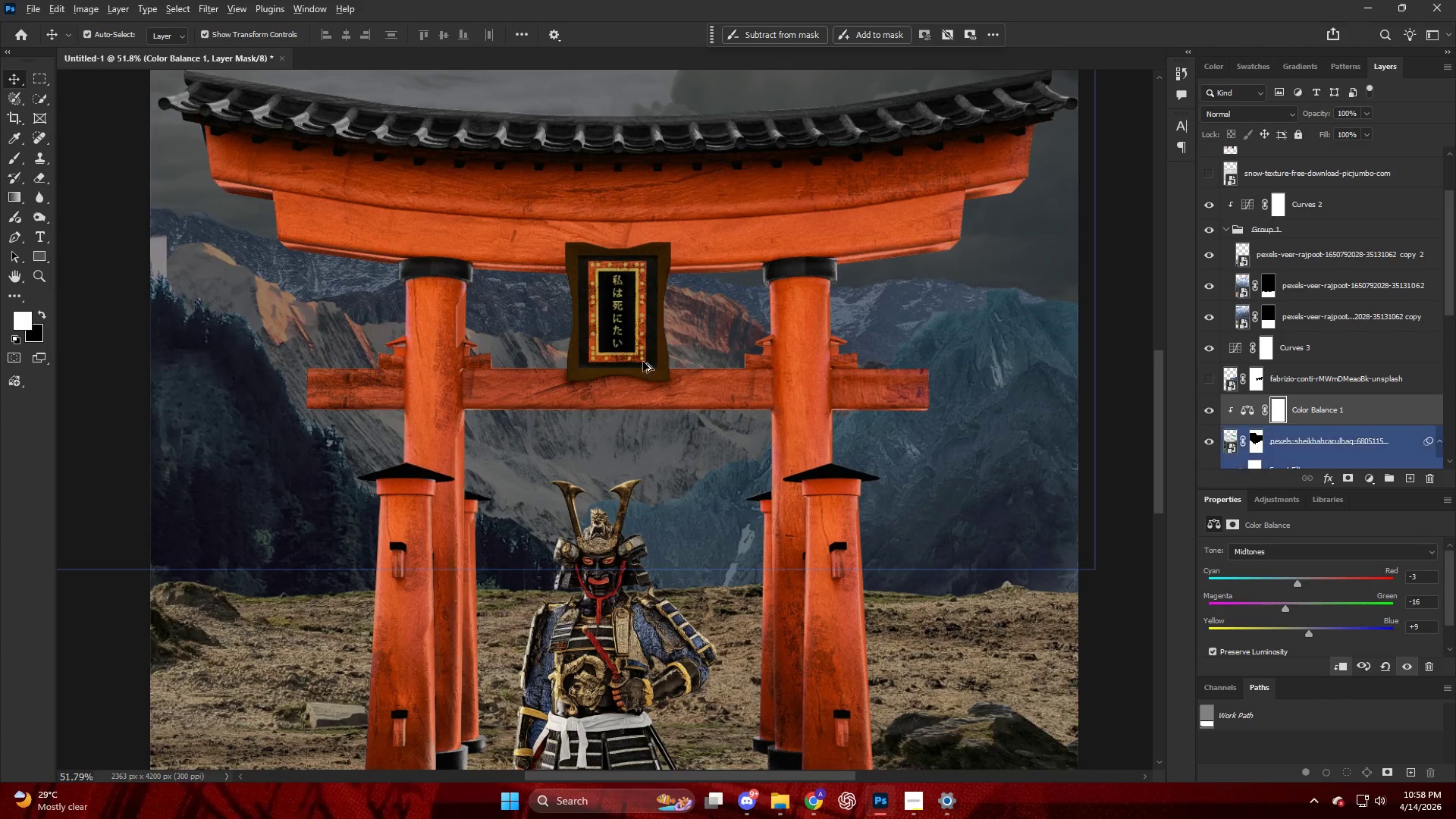 
hold_key(key=AltLeft, duration=0.33)
scroll: coordinate [642, 362], scroll_direction: down, amount: 5.0
 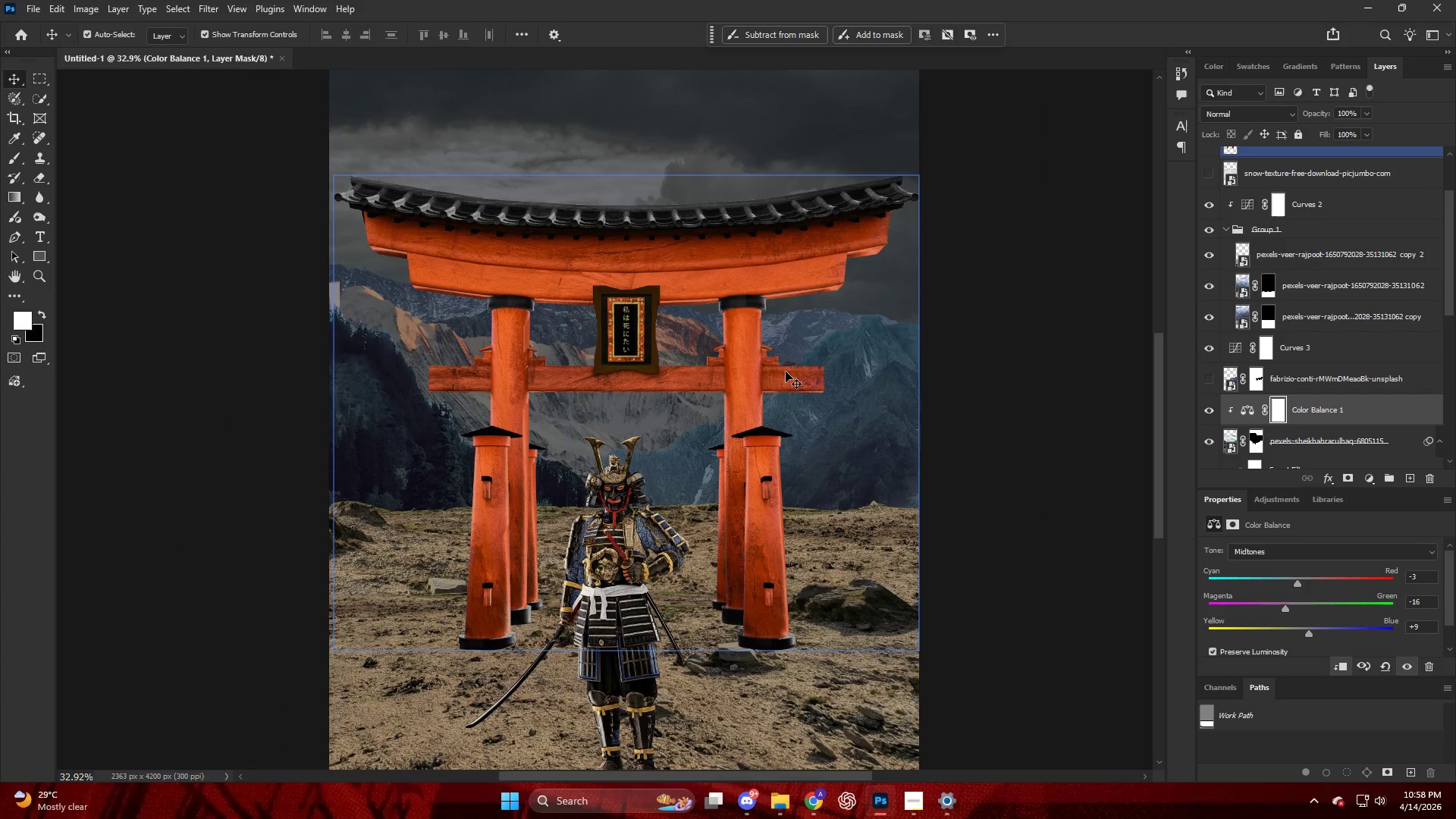 
key(Control+ControlLeft)
 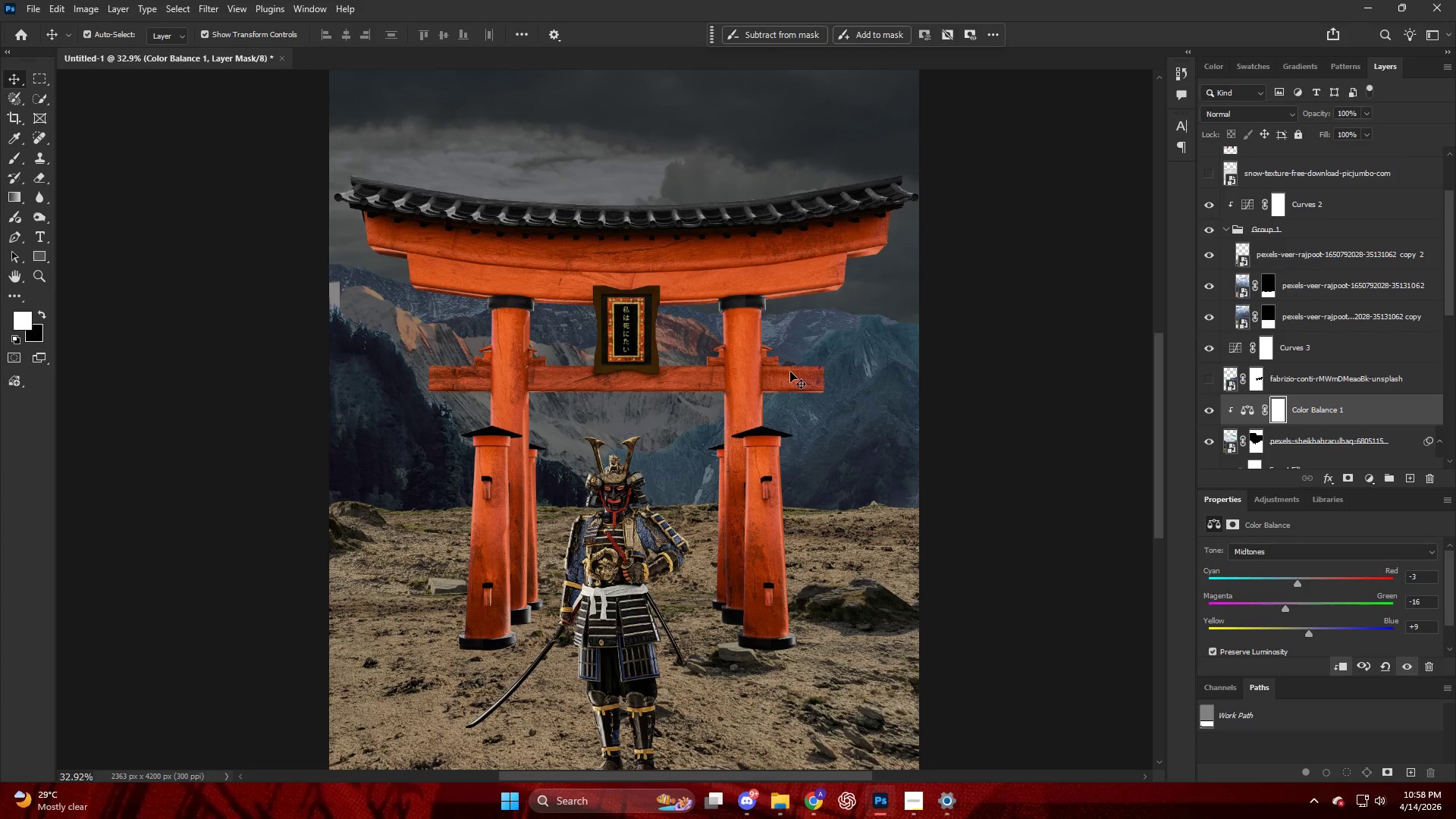 
key(Control+H)
 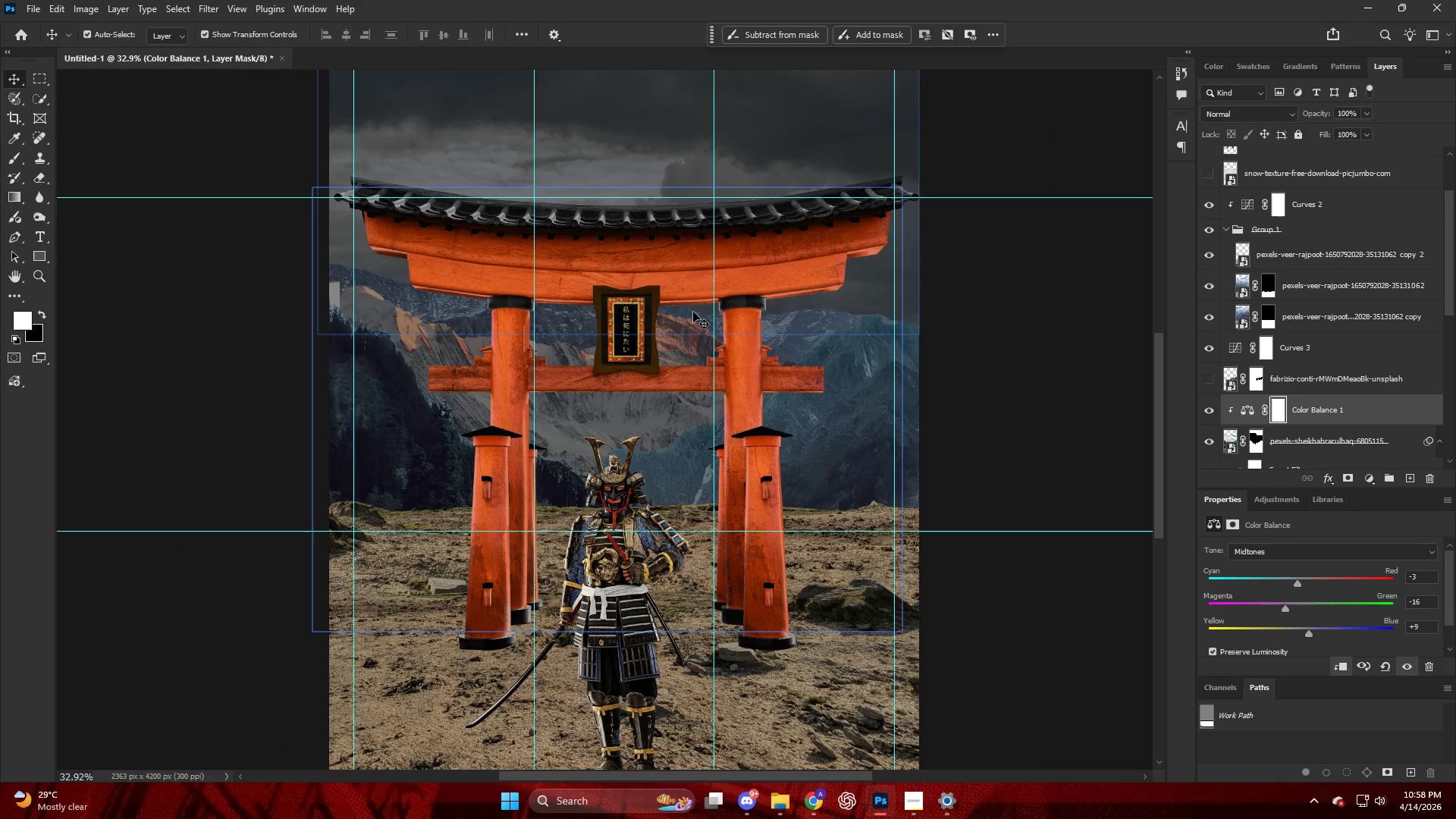 
key(Control+H)
 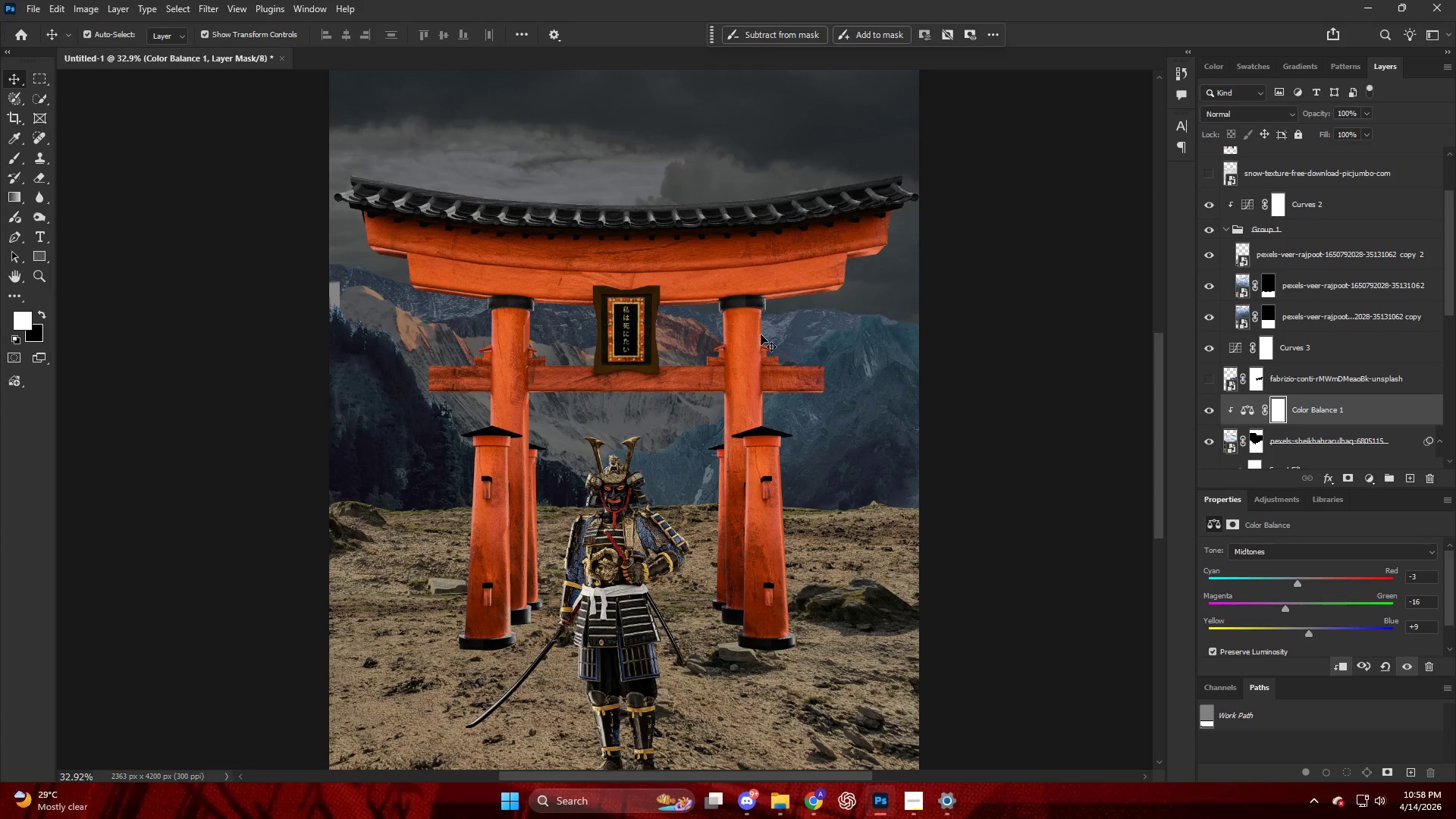 
hold_key(key=AltLeft, duration=1.03)
scroll: coordinate [879, 344], scroll_direction: up, amount: 16.0
 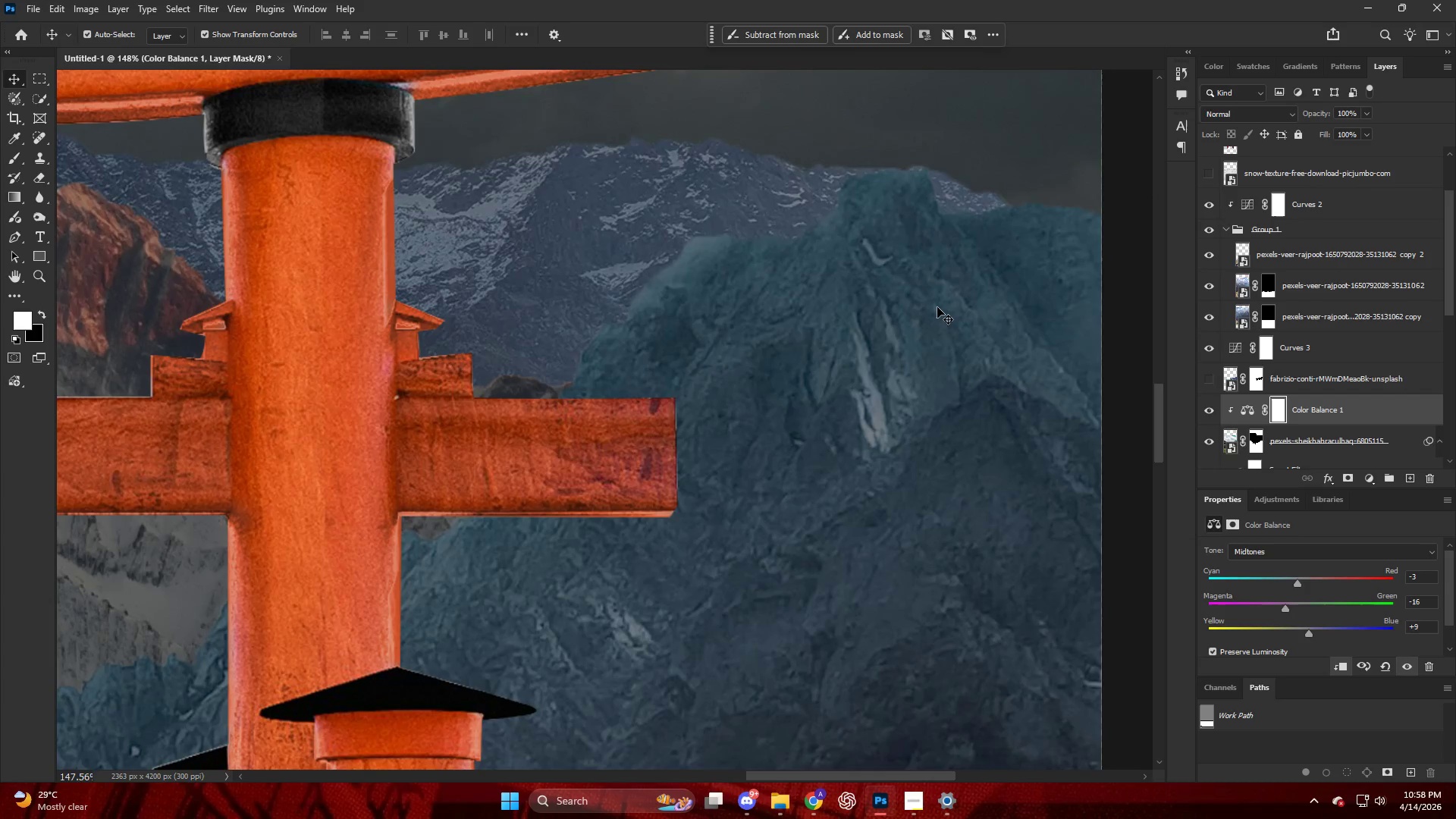 
hold_key(key=AltLeft, duration=0.8)
scroll: coordinate [1213, 410], scroll_direction: down, amount: 20.0
 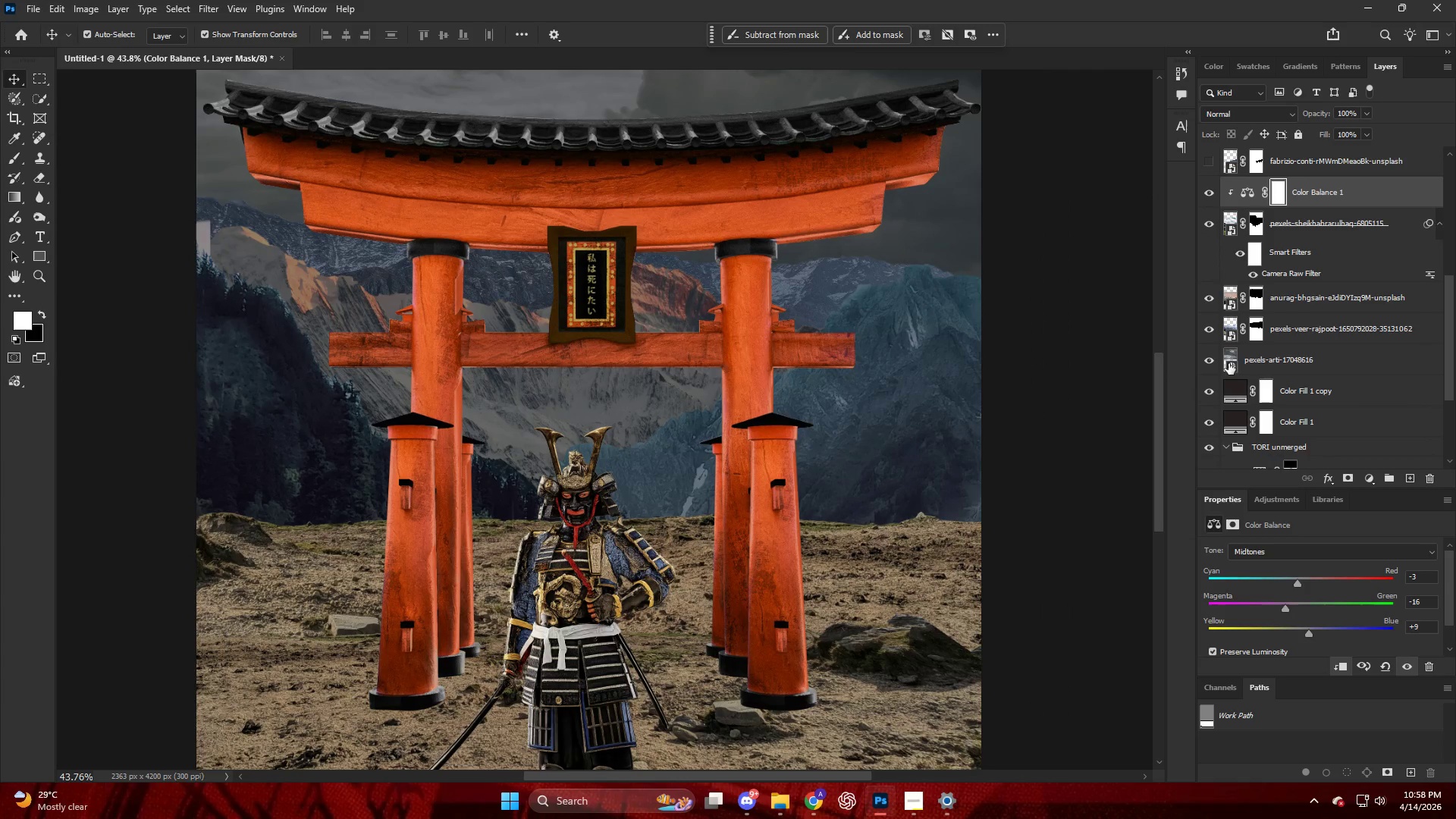 
scroll: coordinate [1233, 362], scroll_direction: none, amount: 0.0
 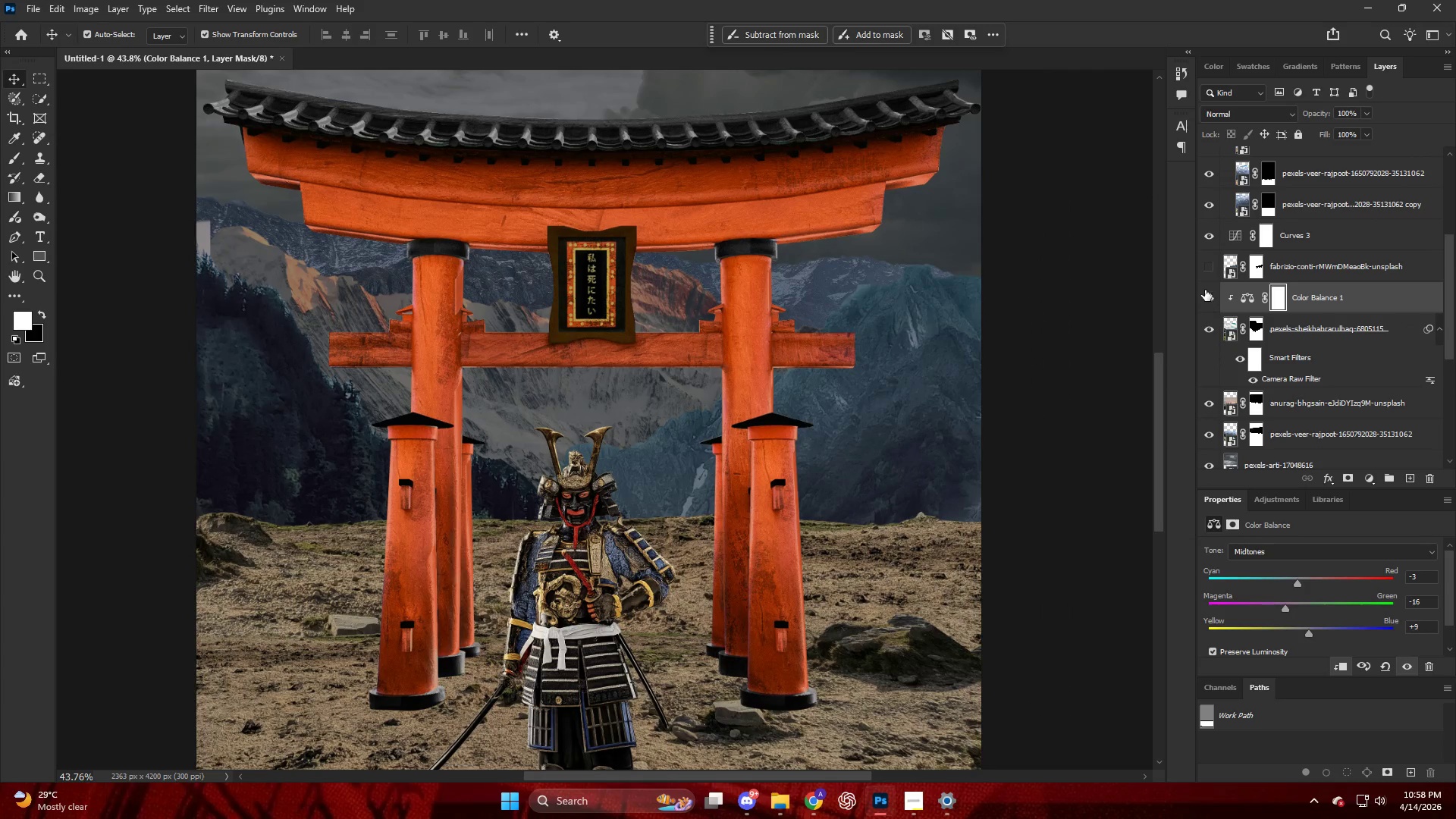 
left_click([1207, 273])
 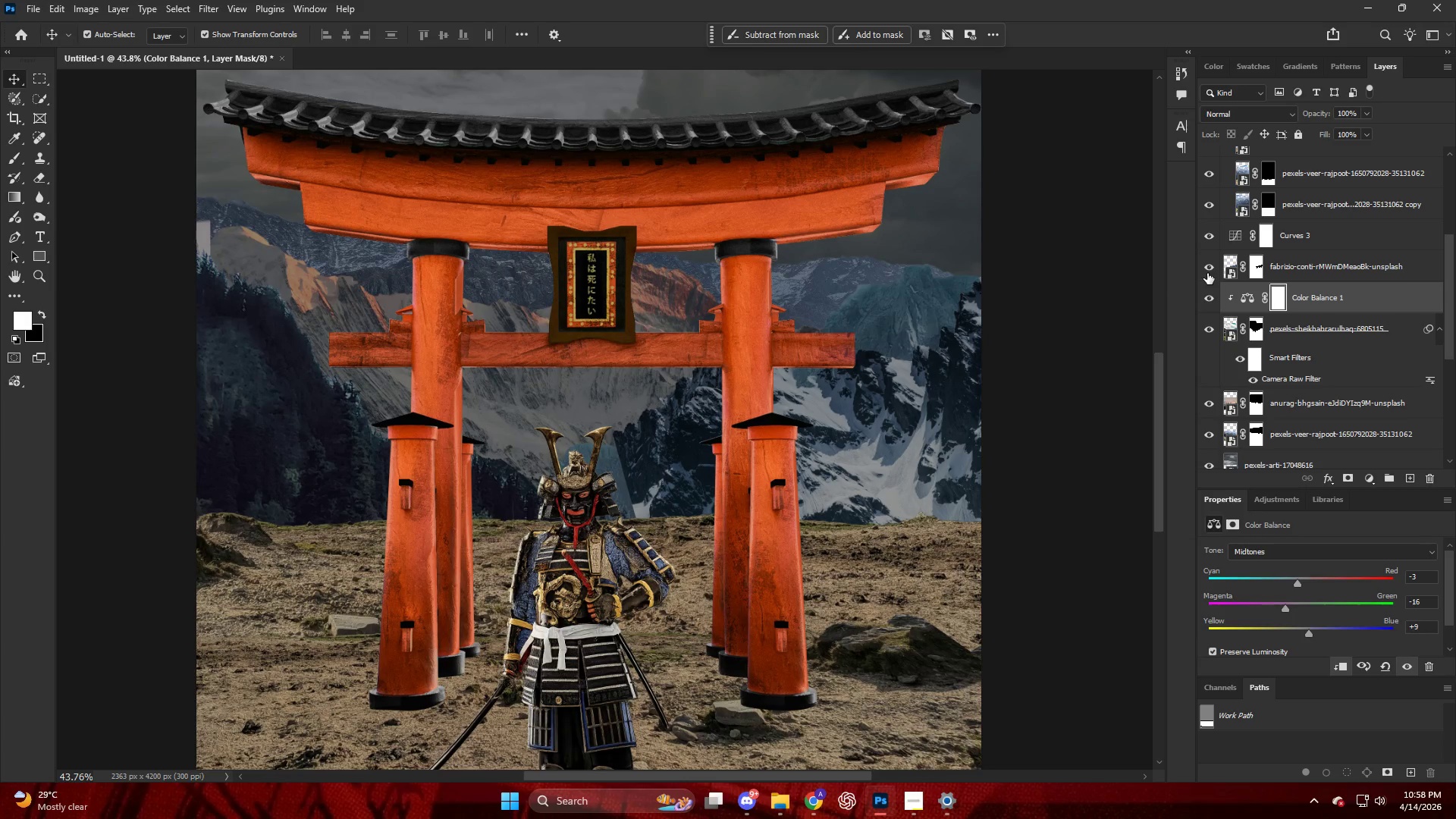 
key(V)
 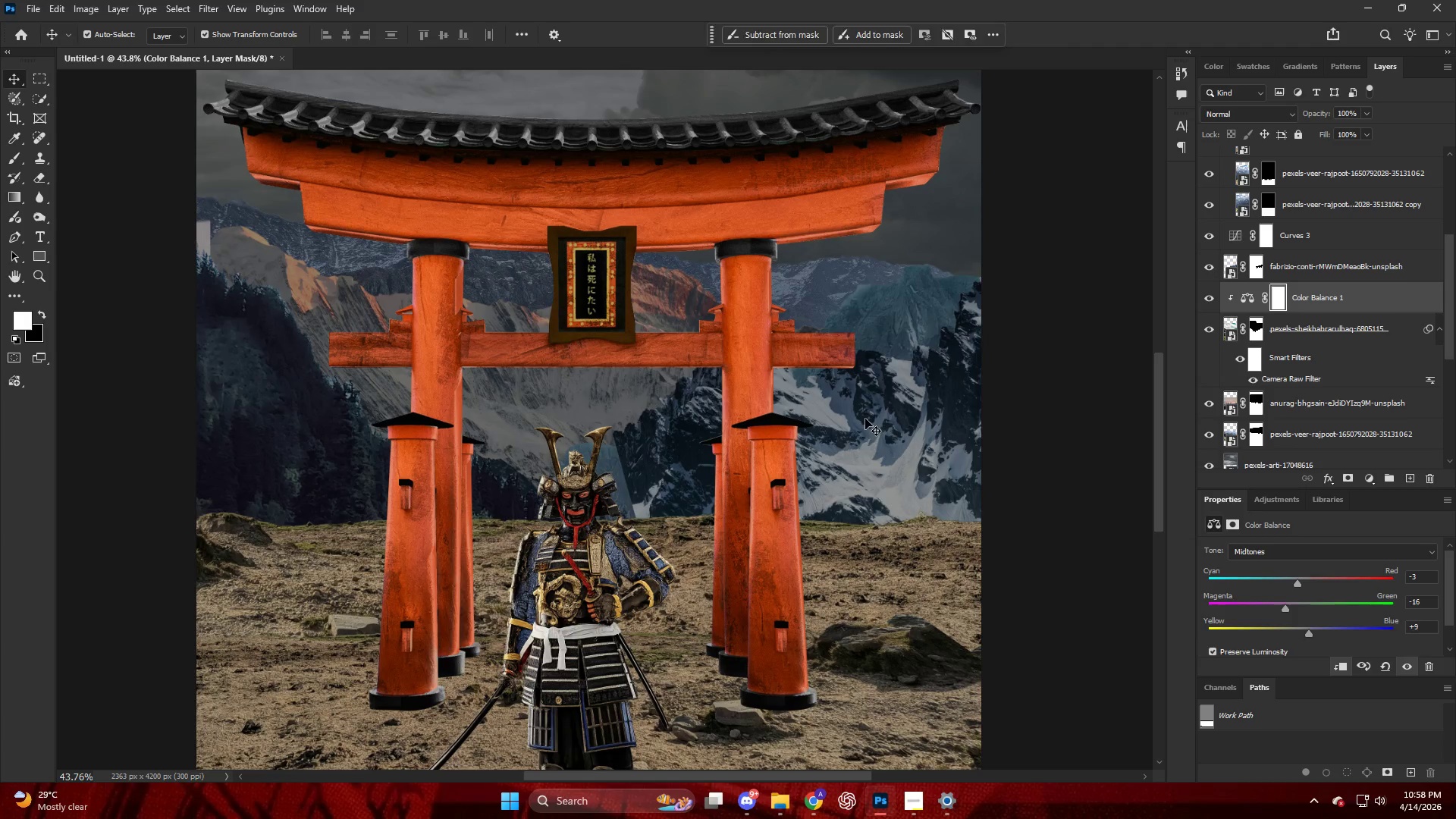 
left_click_drag(start_coordinate=[866, 419], to_coordinate=[609, 494])
 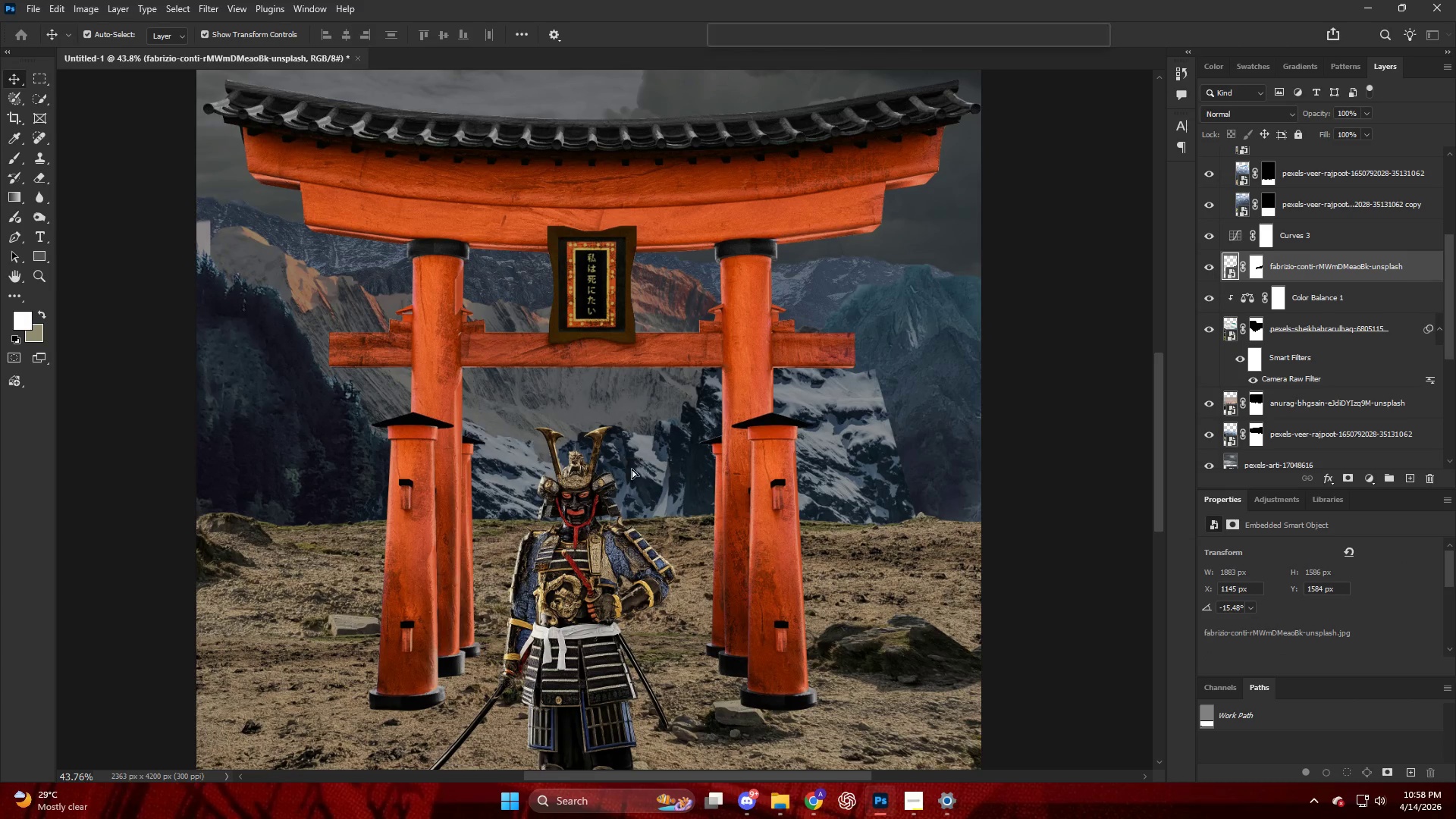 
key(Control+T)
 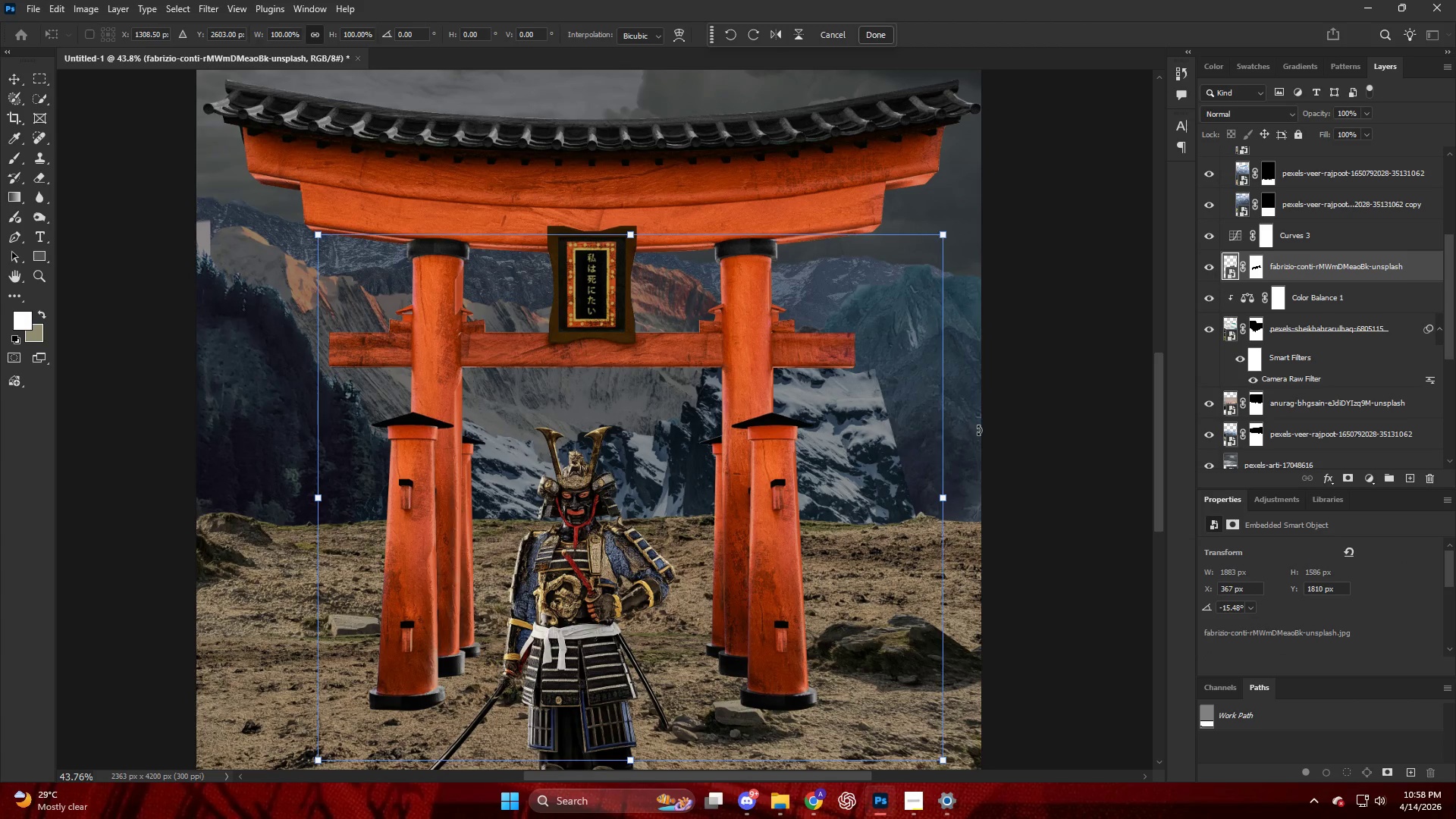 
left_click_drag(start_coordinate=[946, 426], to_coordinate=[968, 482])
 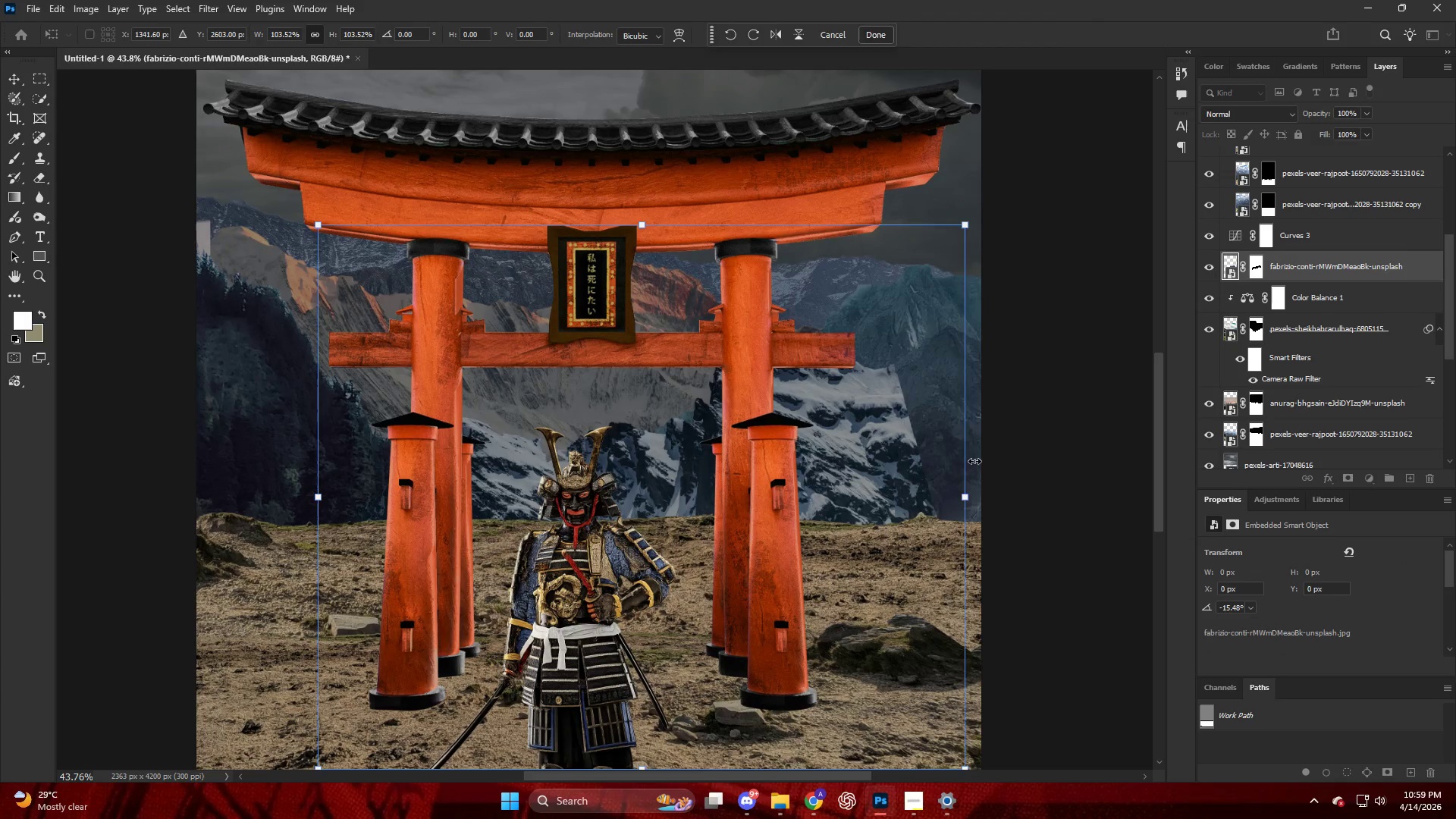 
left_click_drag(start_coordinate=[978, 463], to_coordinate=[1016, 535])
 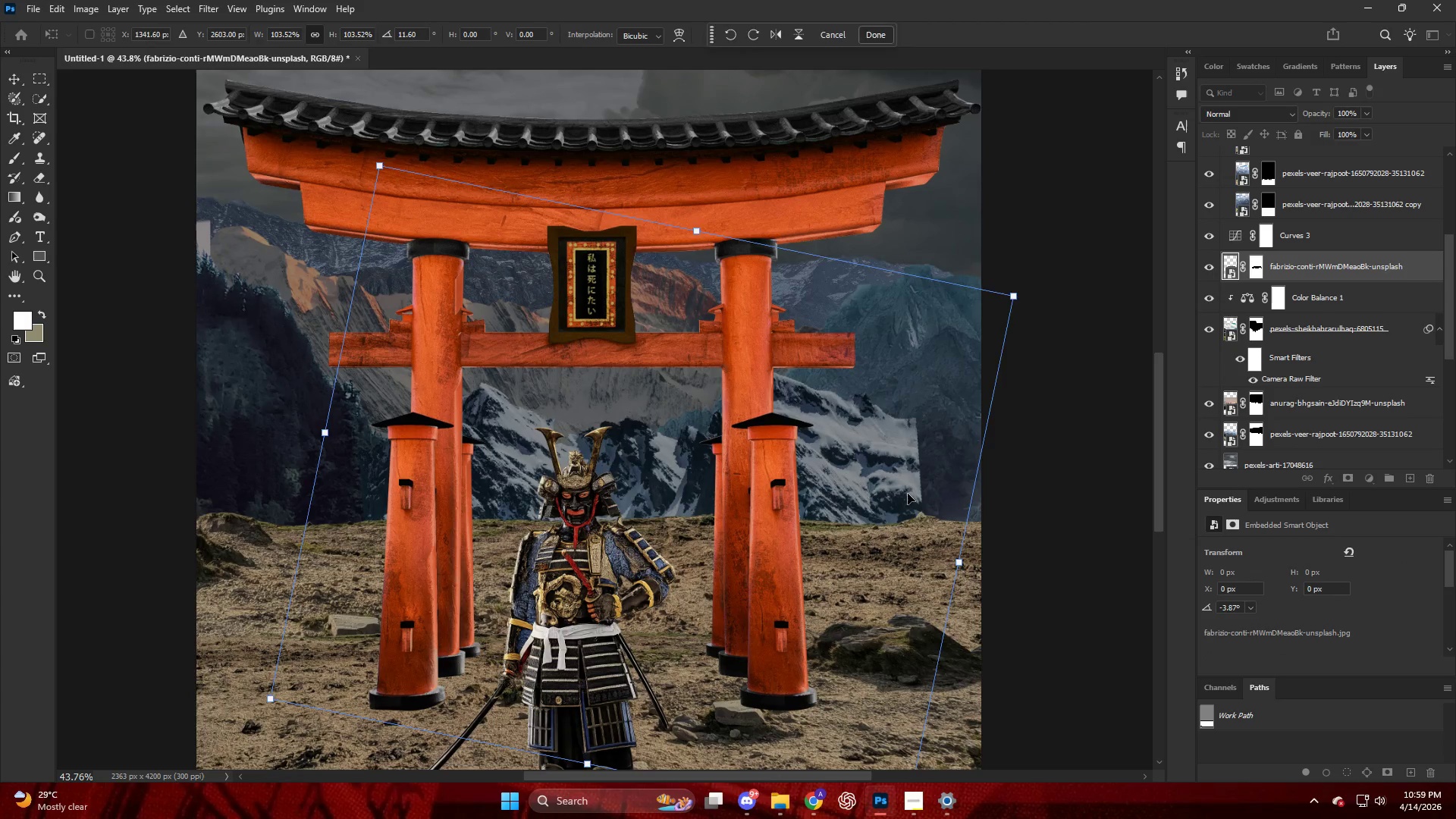 
left_click_drag(start_coordinate=[908, 494], to_coordinate=[1086, 560])
 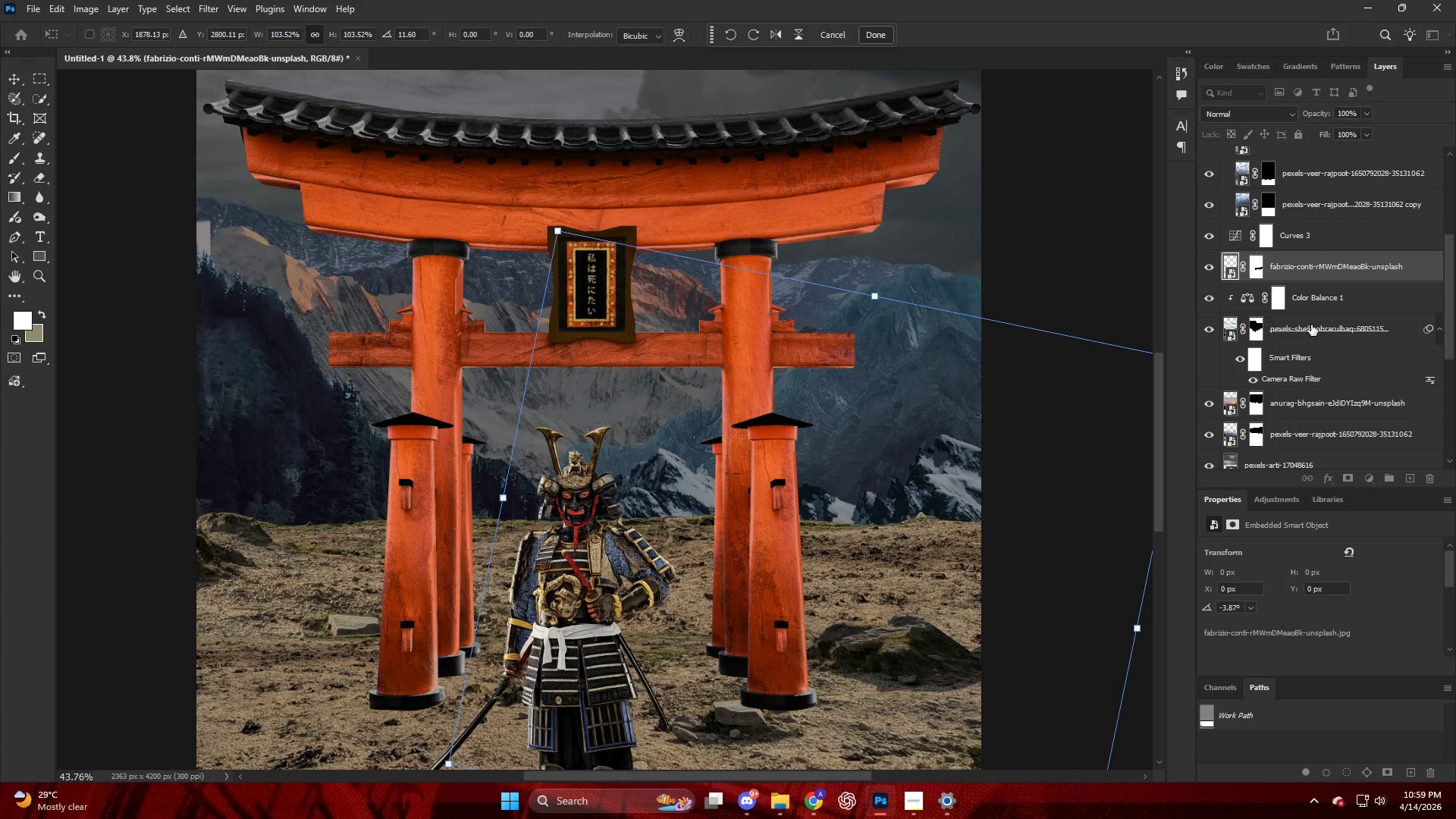 
hold_key(key=AltLeft, duration=0.42)
left_click_drag(start_coordinate=[1285, 271], to_coordinate=[1289, 282])
 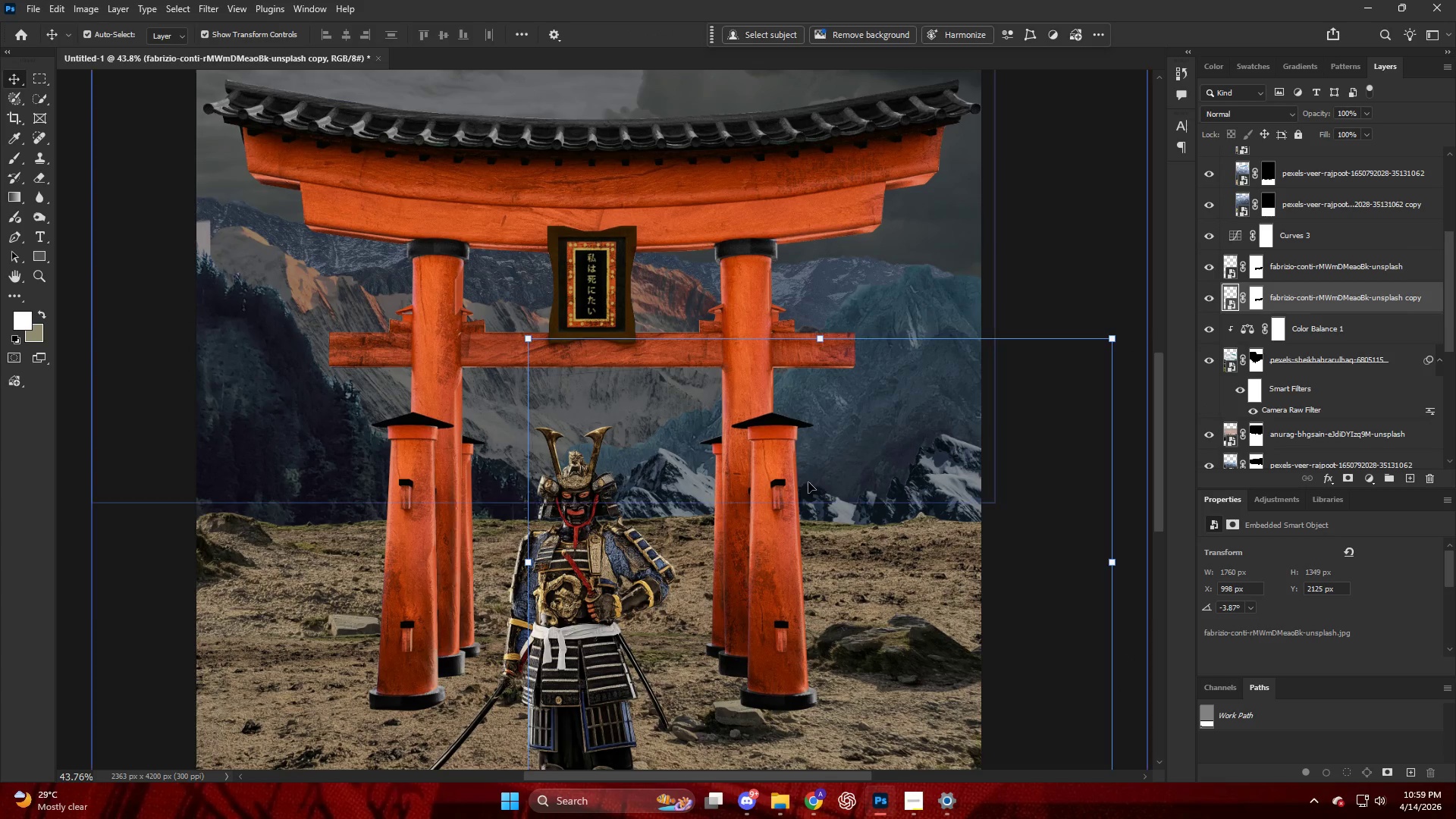 
left_click_drag(start_coordinate=[910, 504], to_coordinate=[464, 521])
 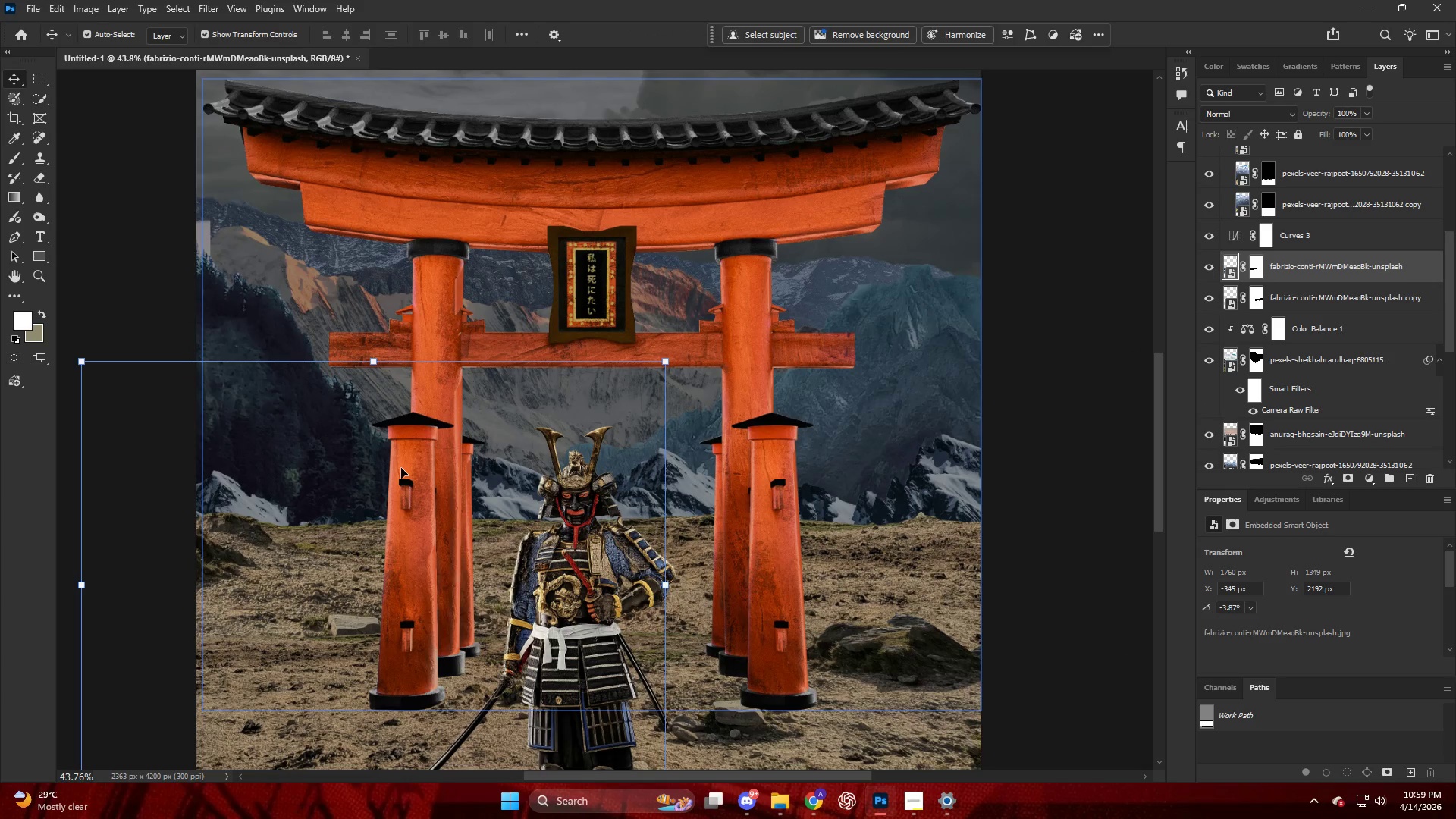 
key(Control+T)
 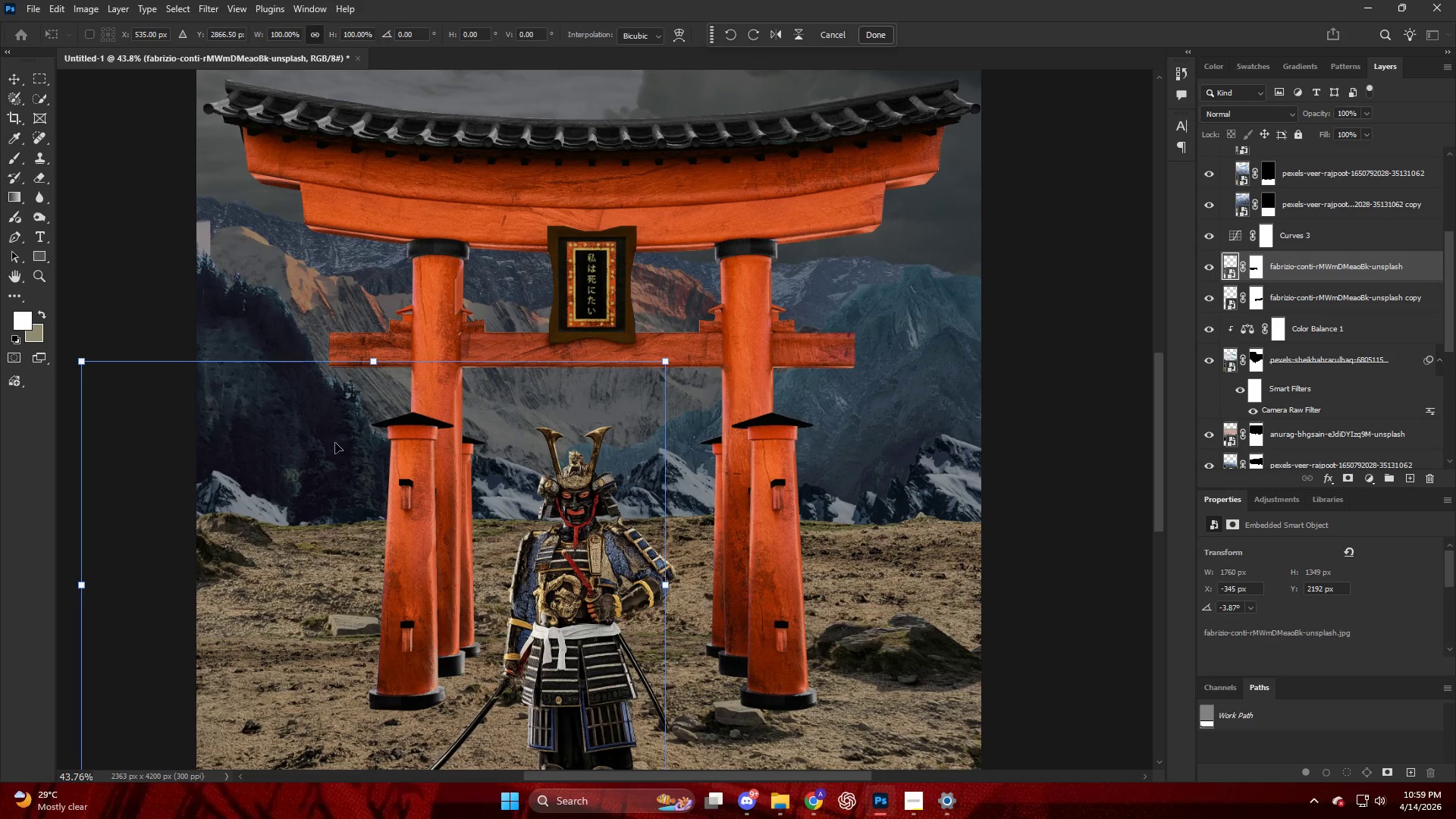 
right_click([333, 441])
 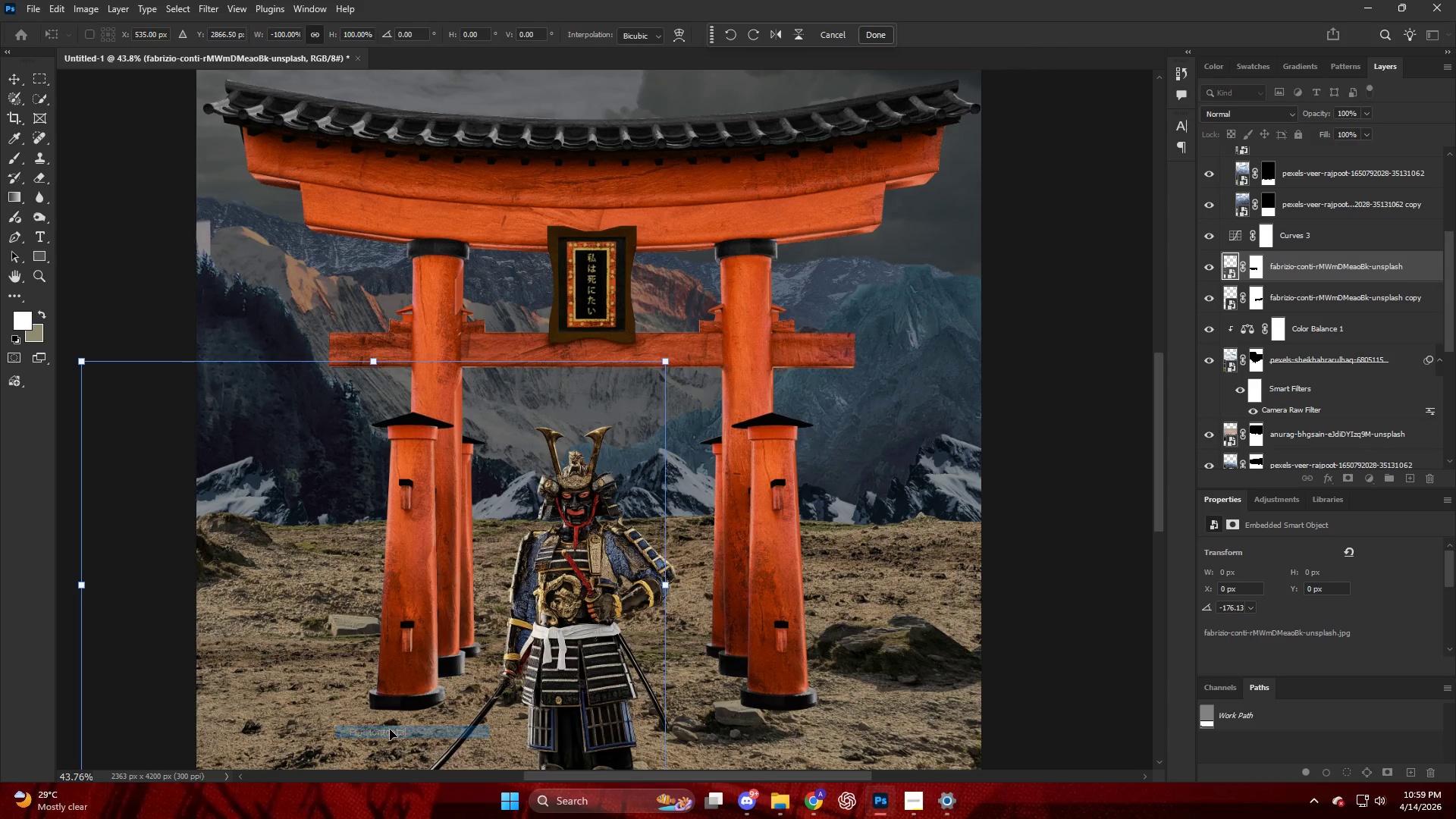 
left_click_drag(start_coordinate=[506, 626], to_coordinate=[384, 601])
 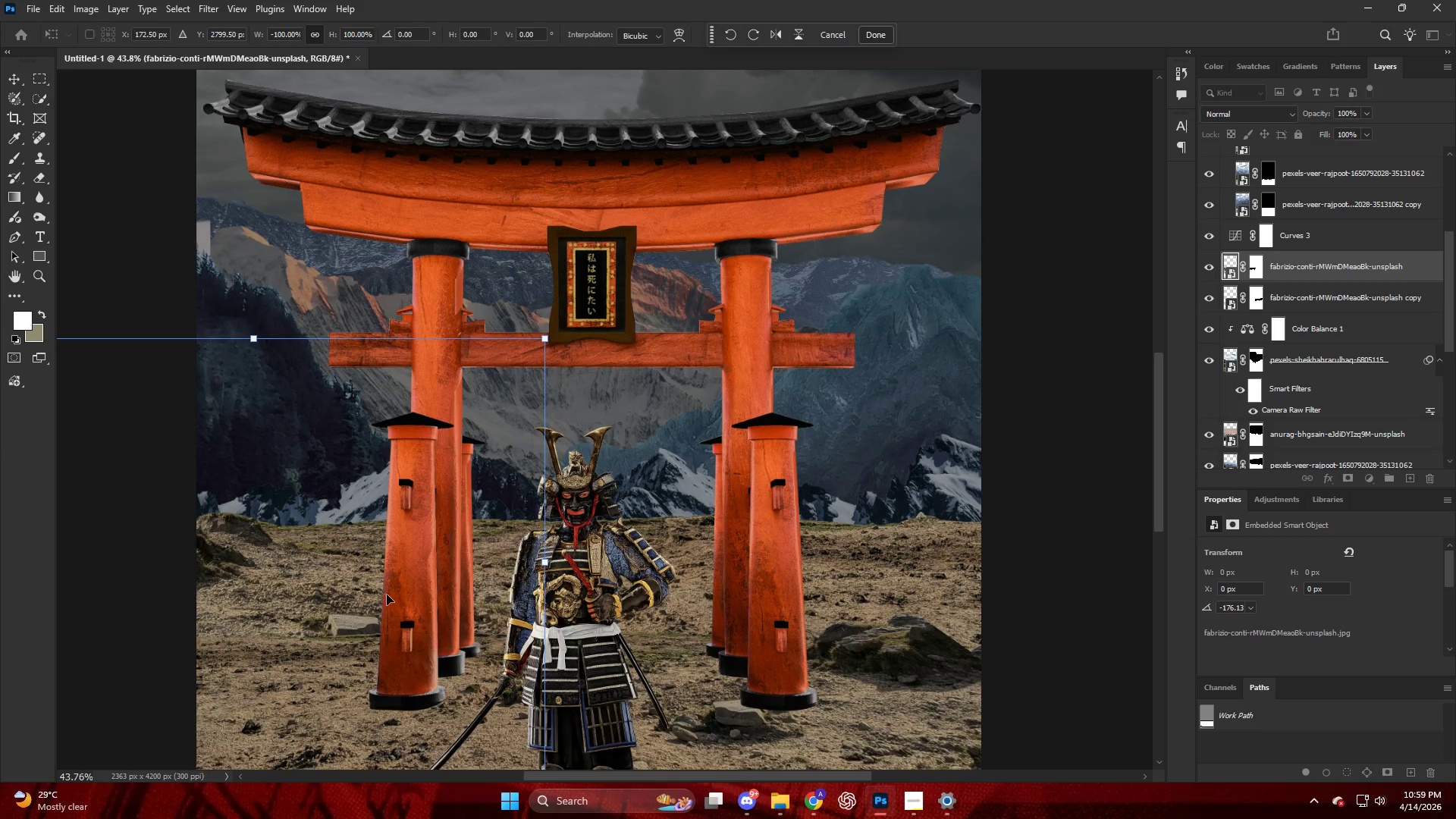 
key(NumpadEnter)
 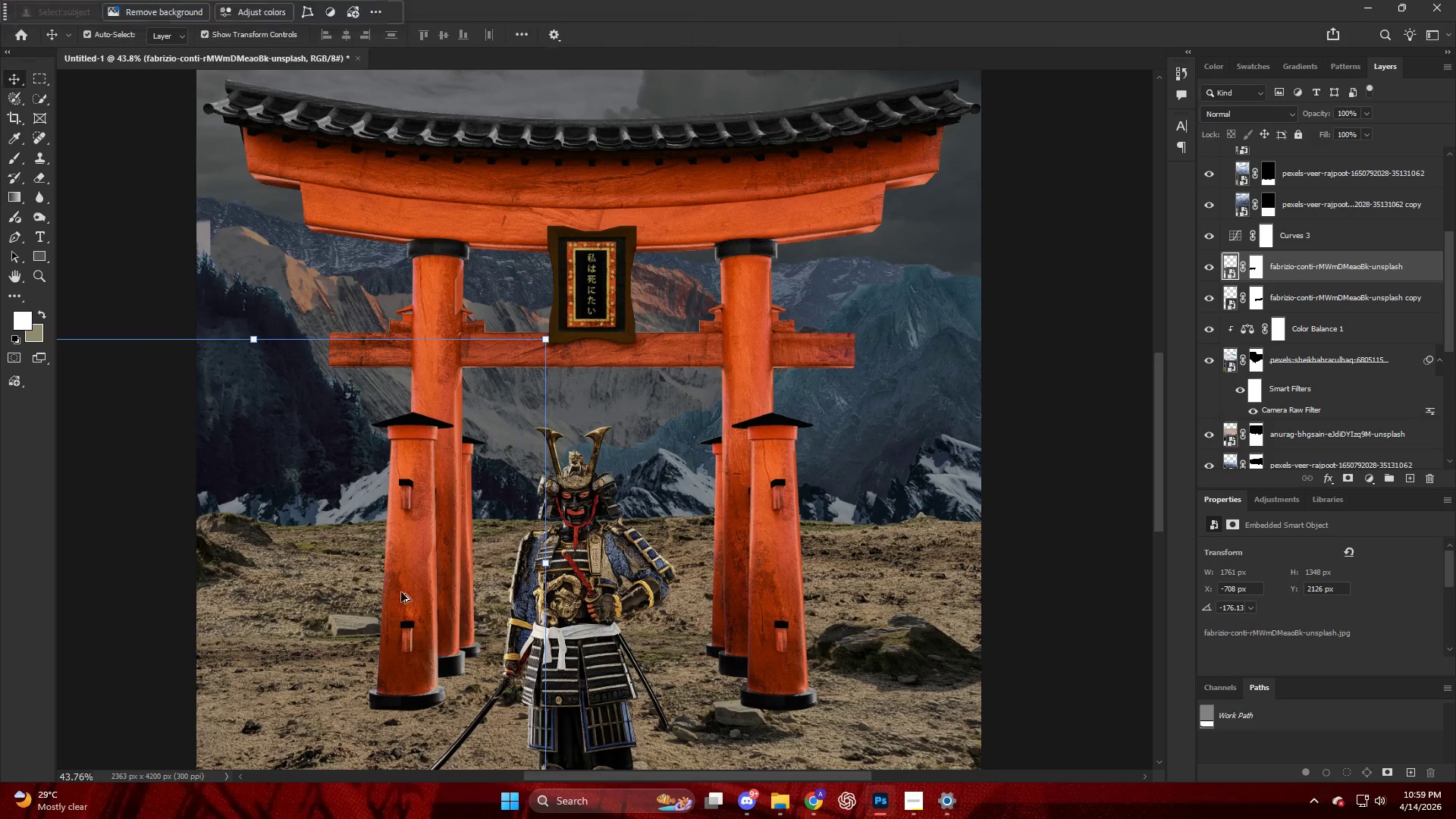 
hold_key(key=AltLeft, duration=0.34)
scroll: coordinate [642, 351], scroll_direction: down, amount: 7.0
 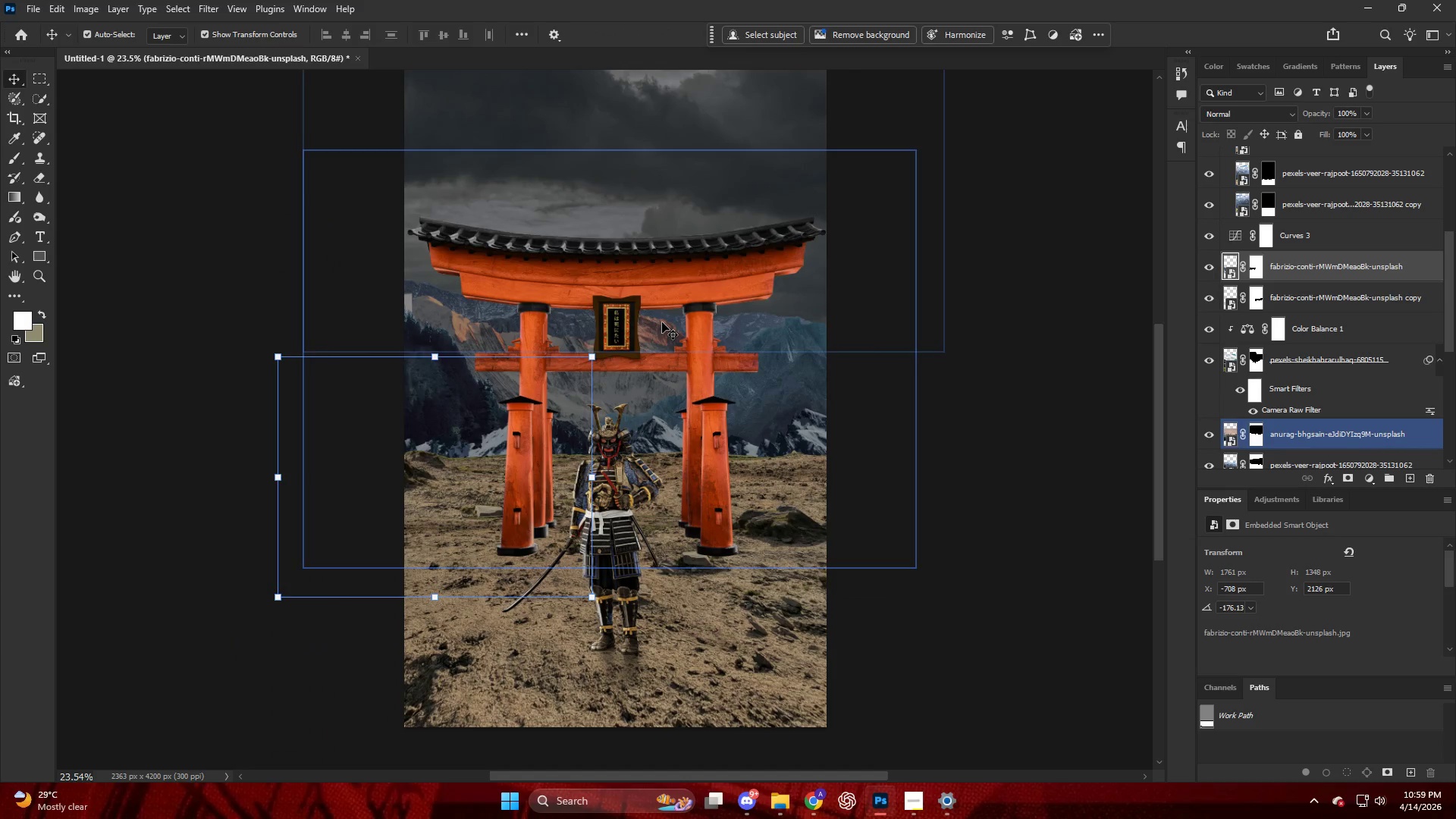 
key(Alt+AltLeft)
 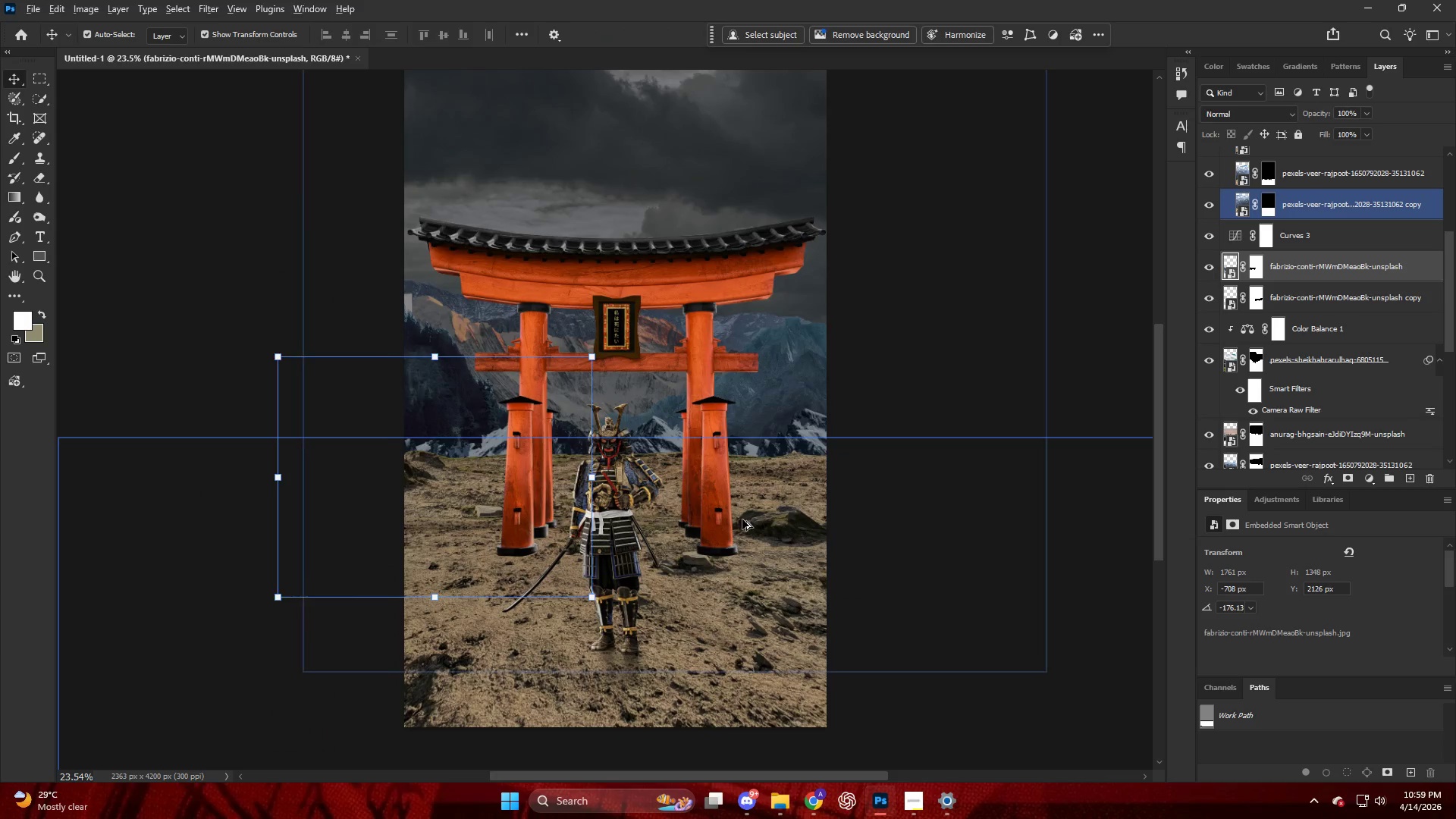 
key(V)
 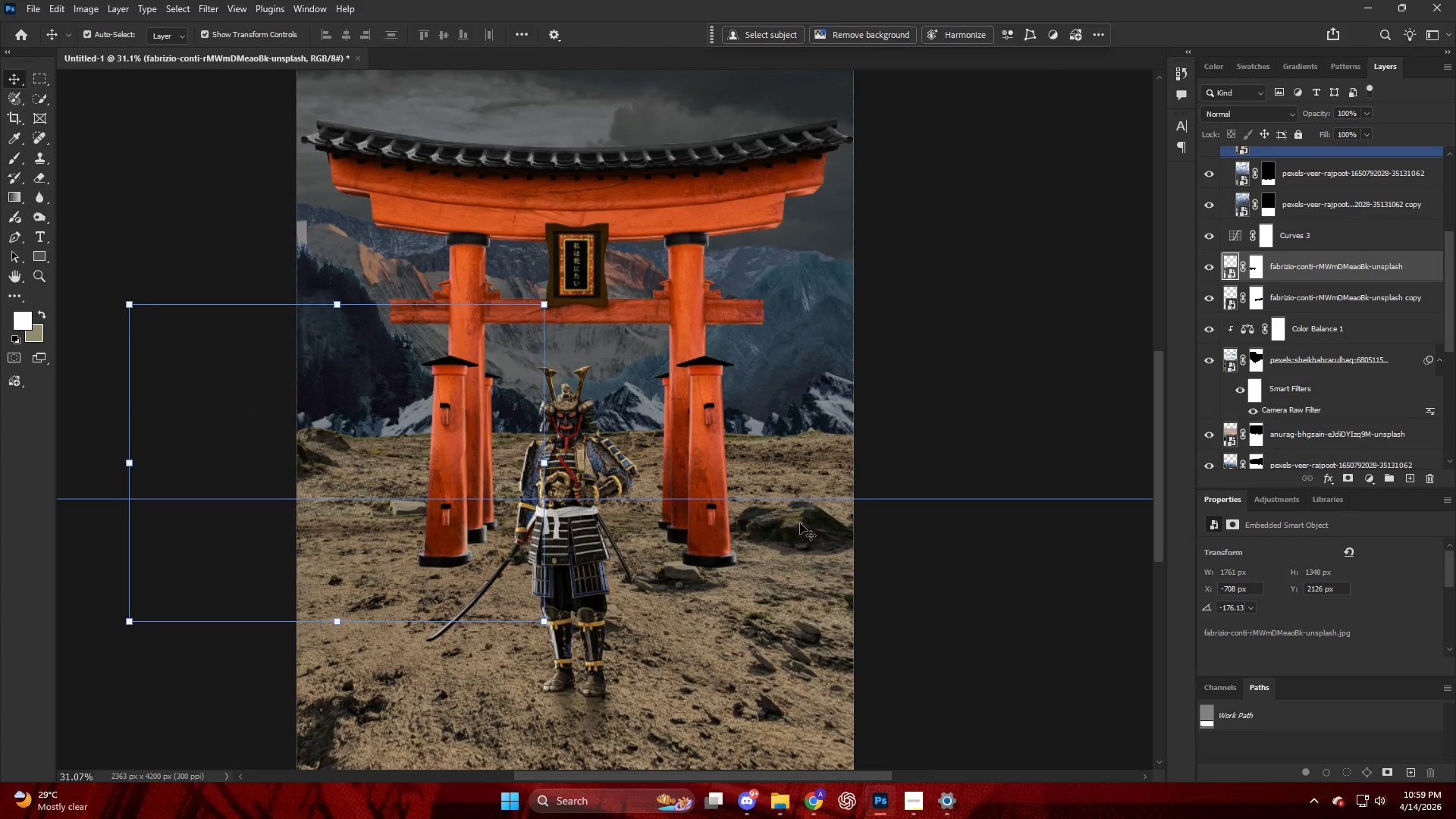 
left_click([800, 523])
 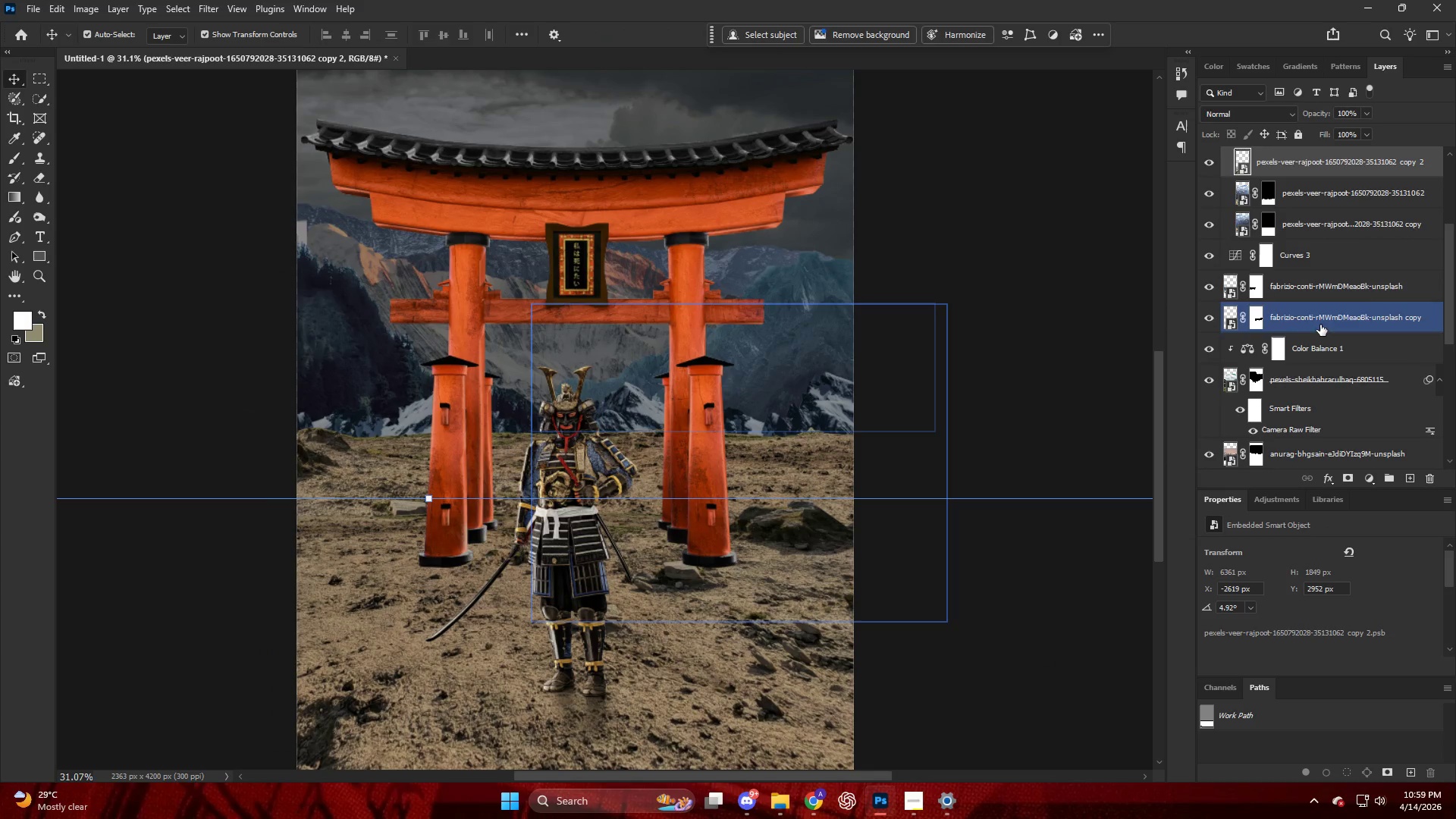 
scroll: coordinate [1323, 312], scroll_direction: up, amount: 9.0
 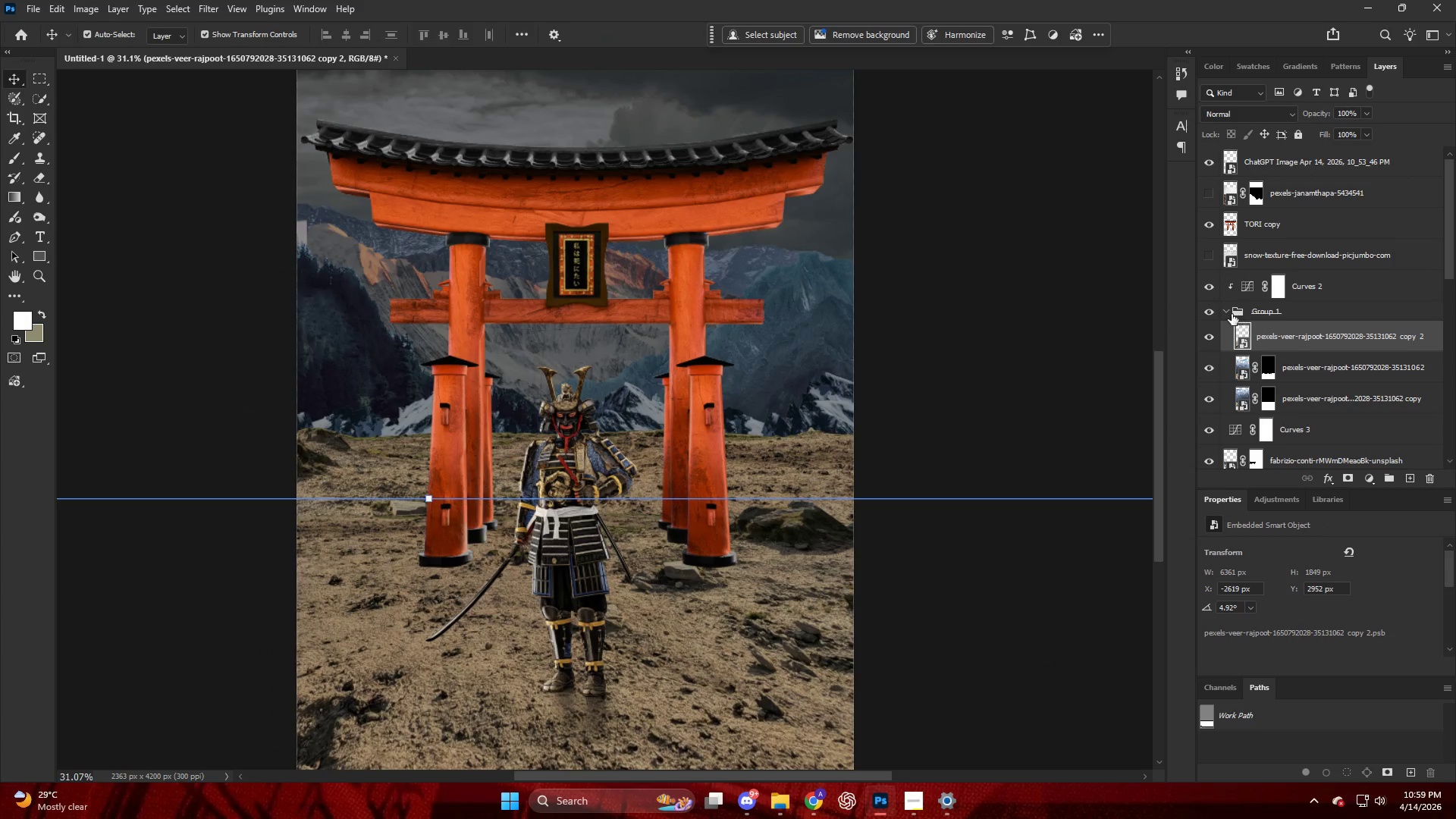 
left_click([1224, 310])
 